 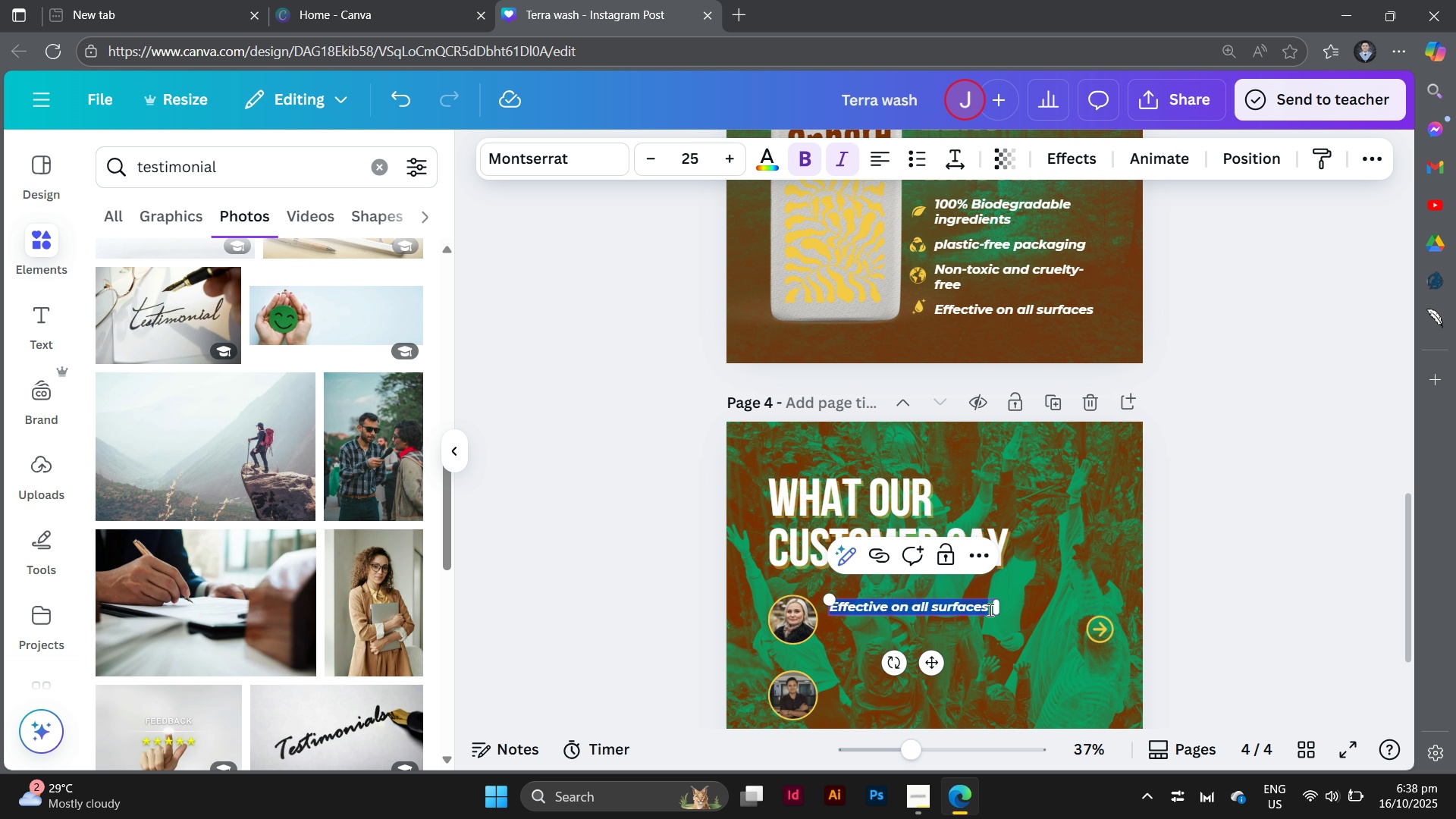 
type(Finally, a cleaner that works and protects the planer)
key(Backspace)
type(t)
 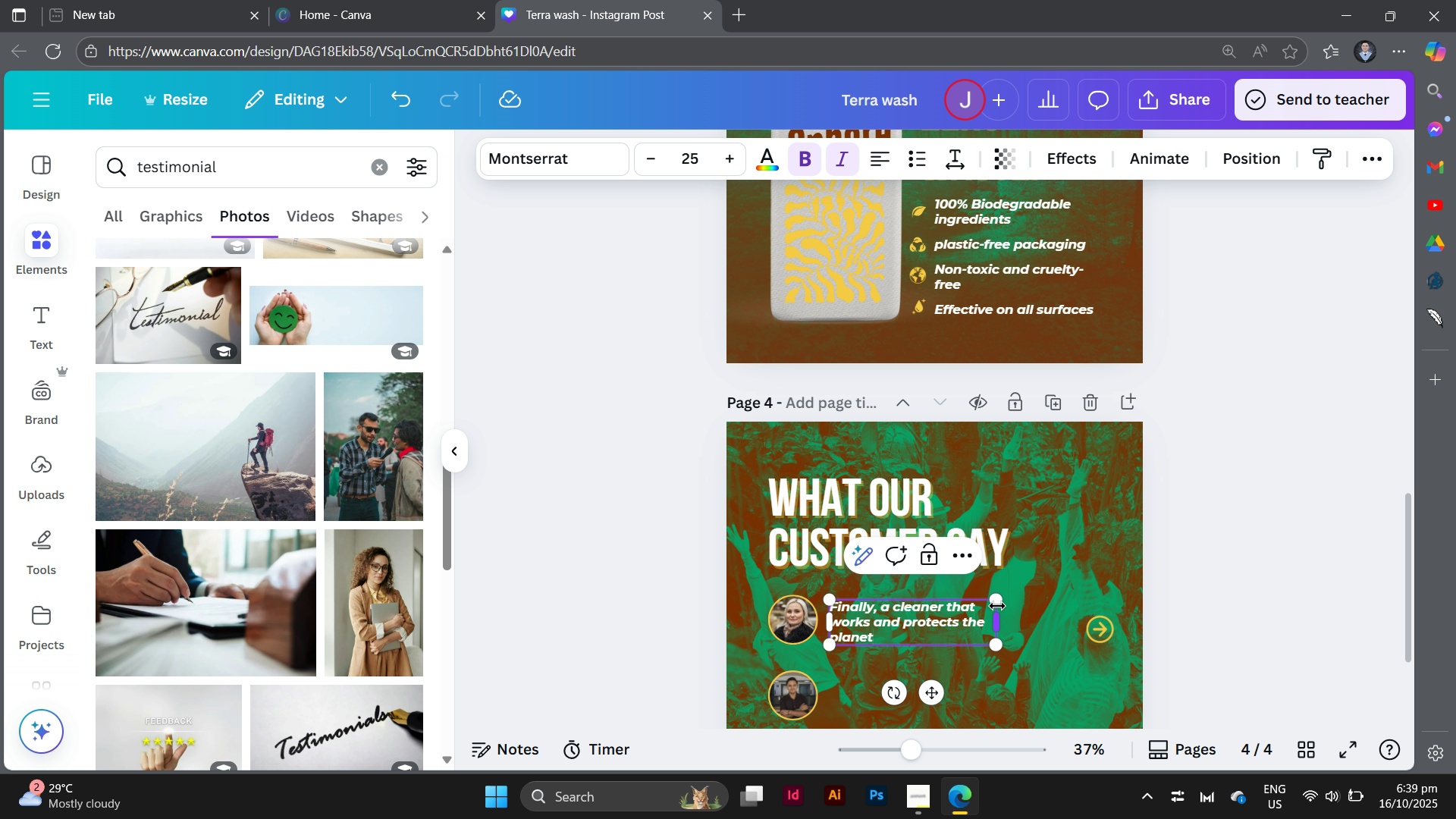 
key(Comma)
 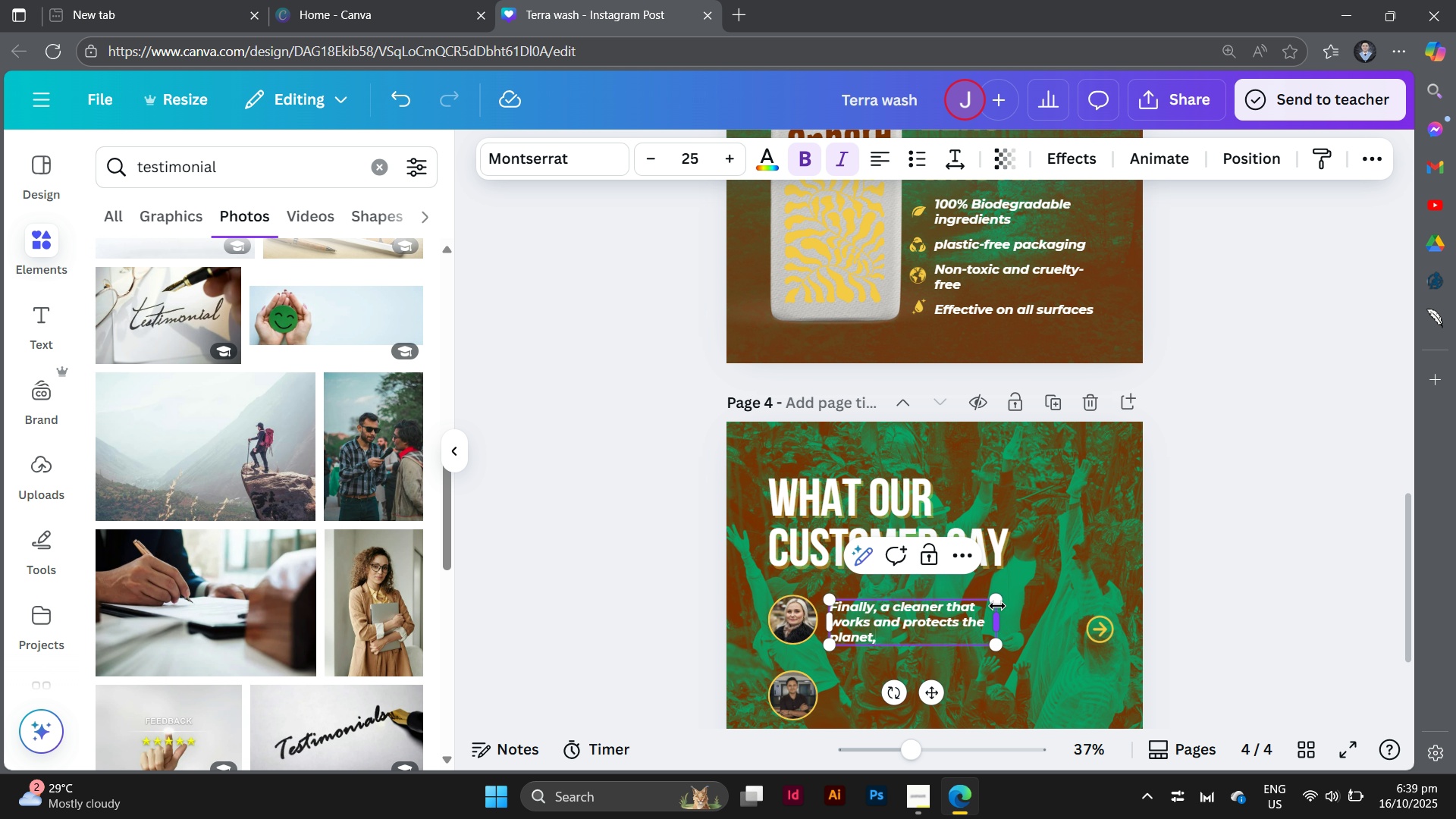 
key(Backspace)
 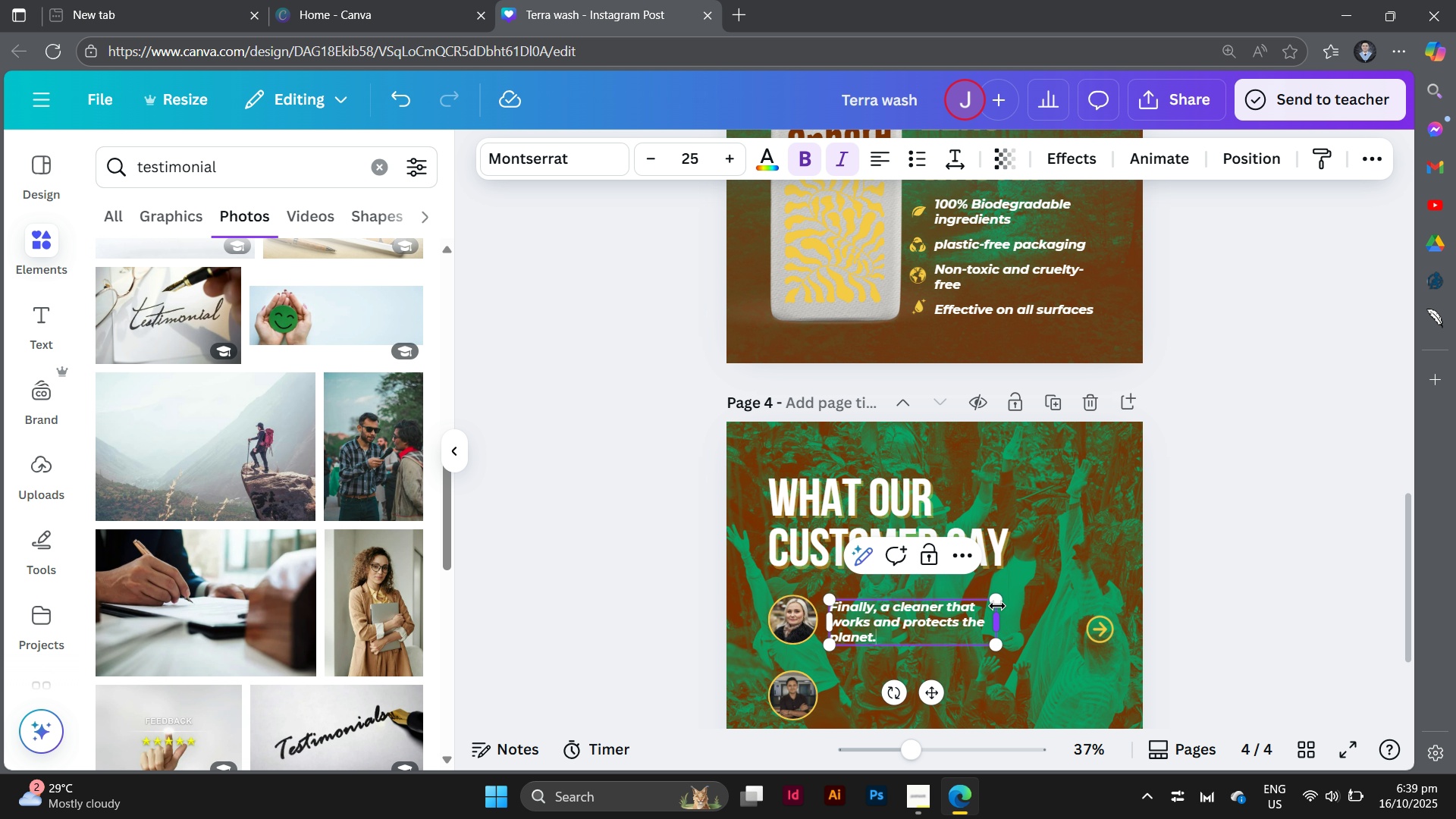 
key(Period)
 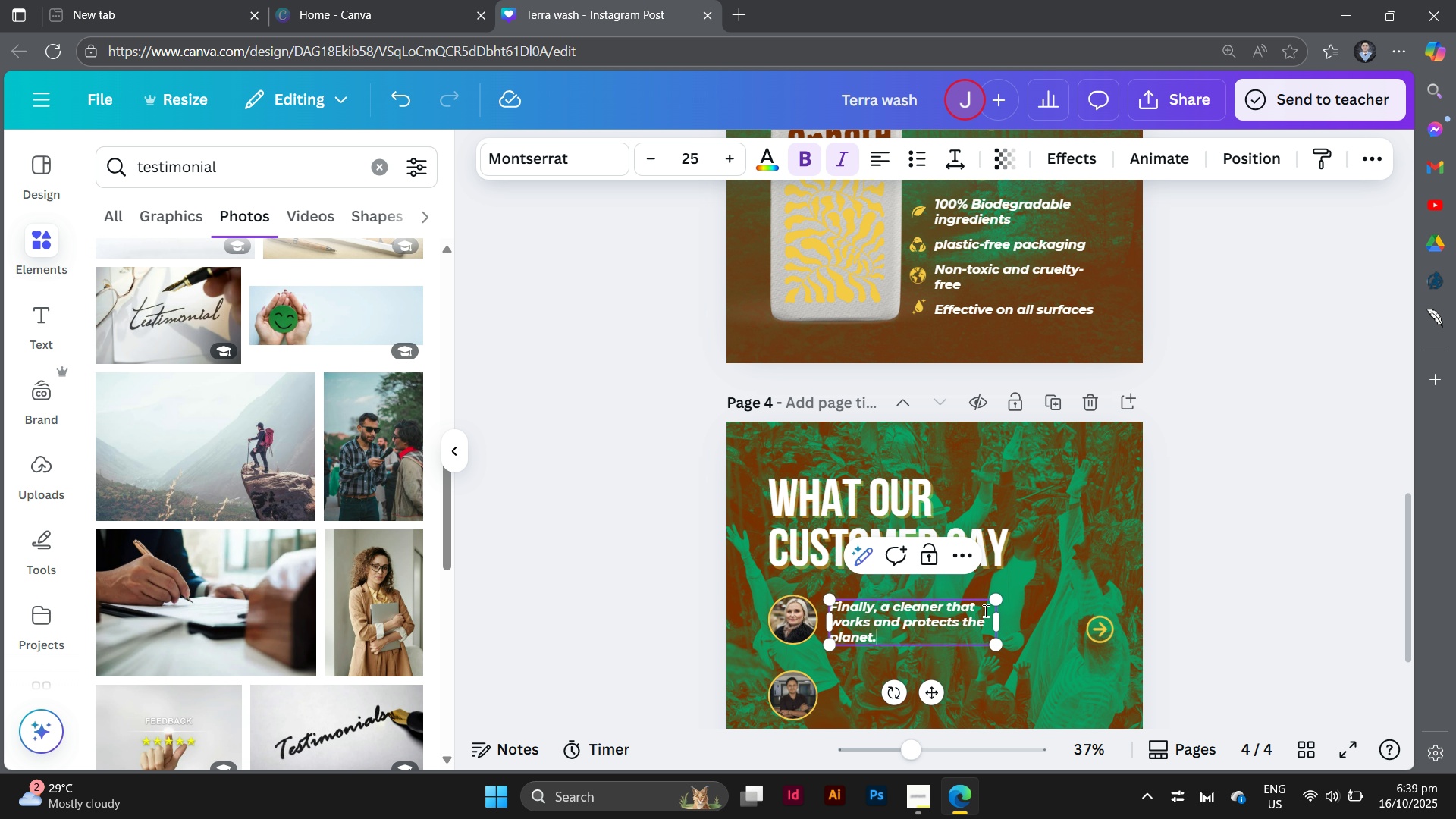 
left_click_drag(start_coordinate=[1003, 617], to_coordinate=[1028, 613])
 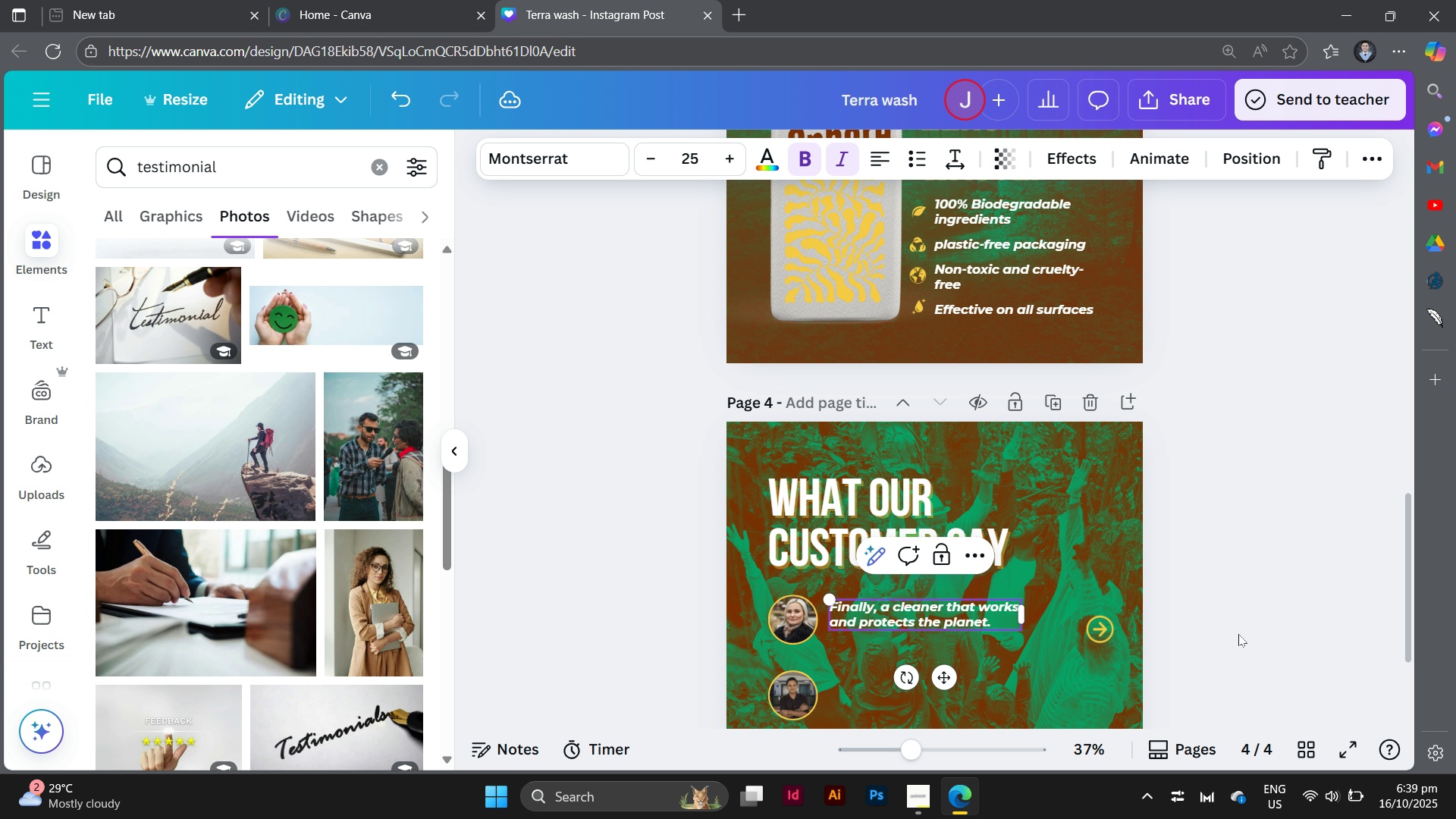 
left_click([1238, 634])
 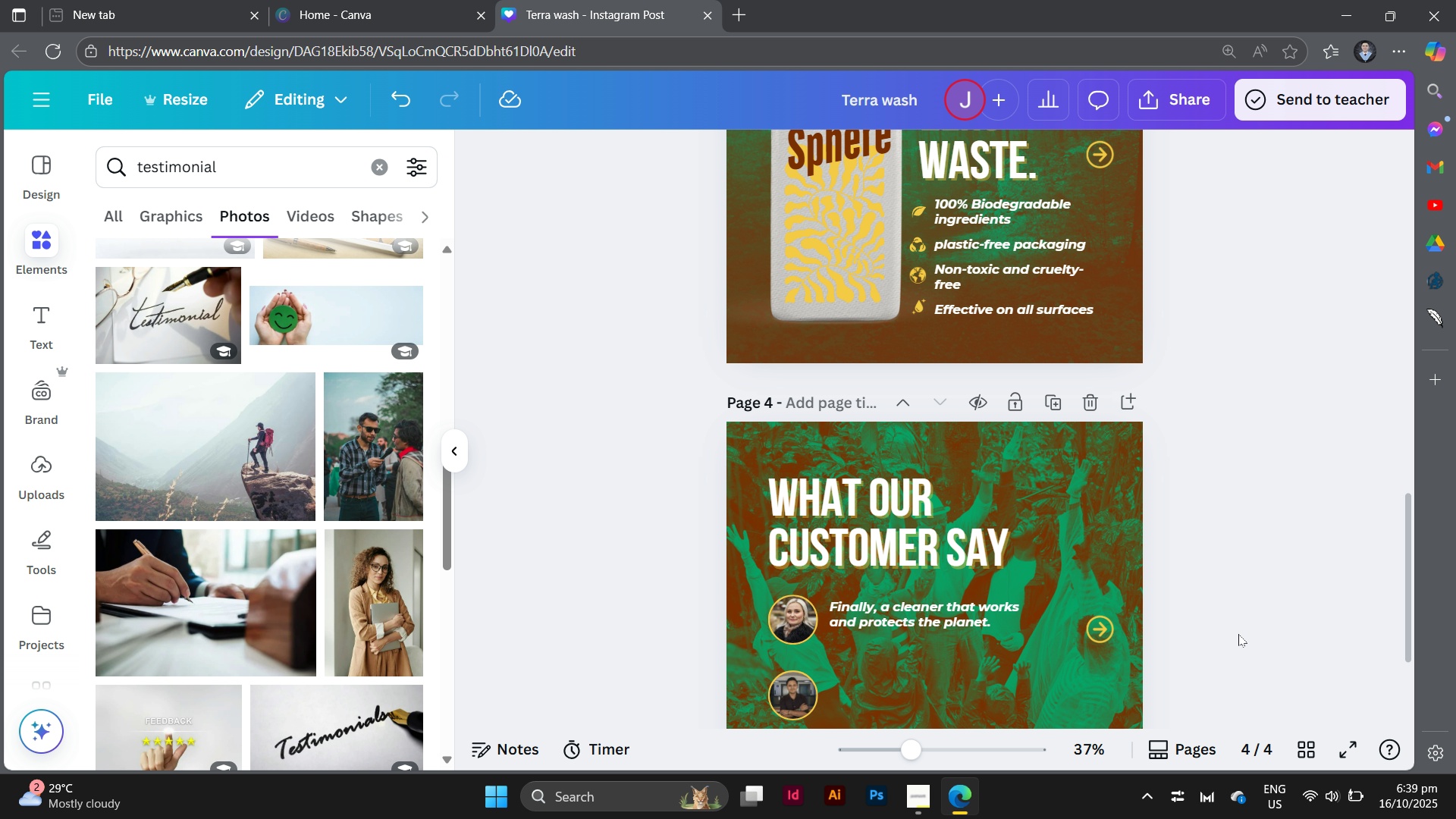 
left_click([1238, 634])
 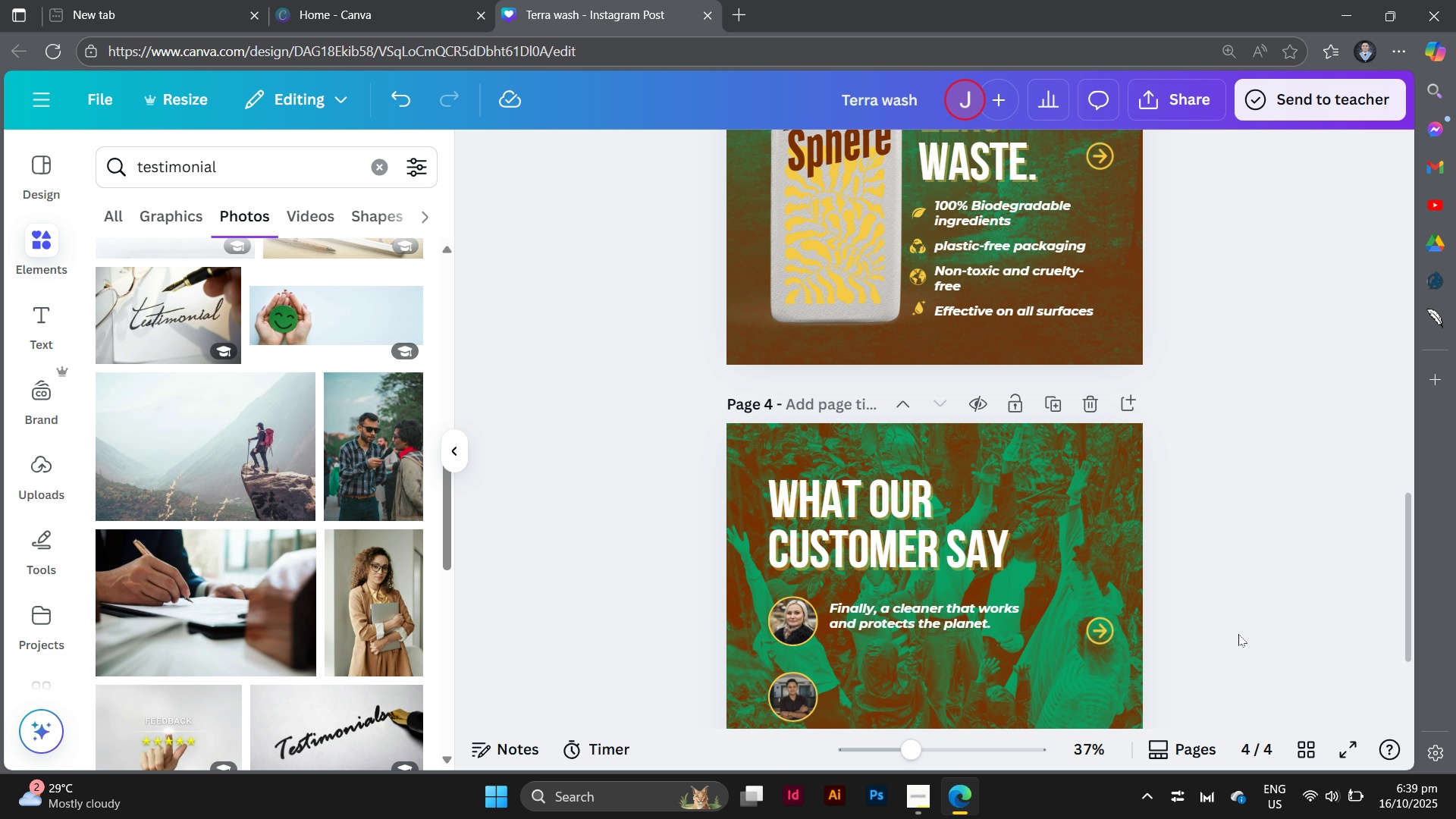 
scroll: coordinate [1238, 634], scroll_direction: down, amount: 2.0
 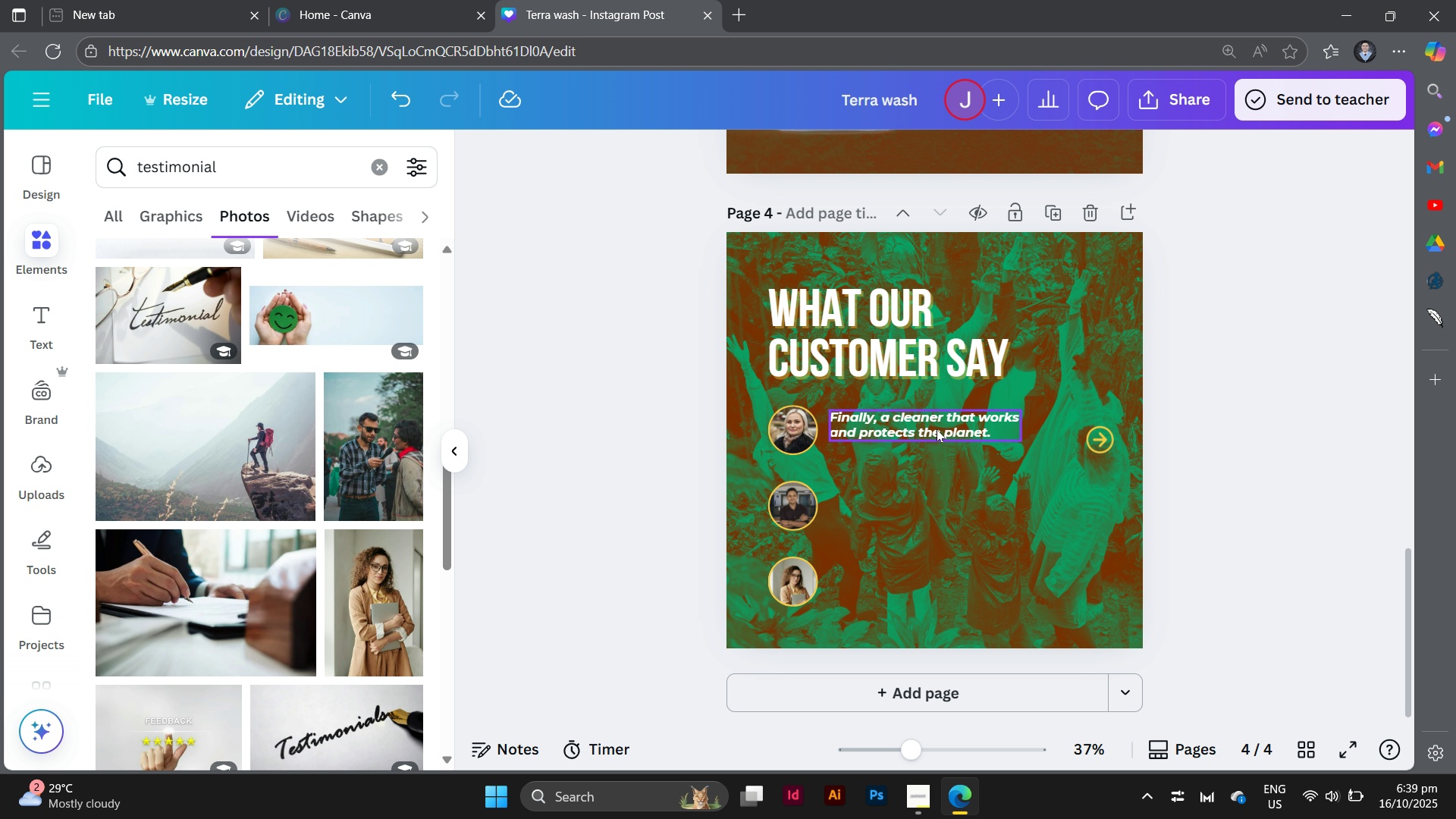 
left_click_drag(start_coordinate=[937, 429], to_coordinate=[943, 428])
 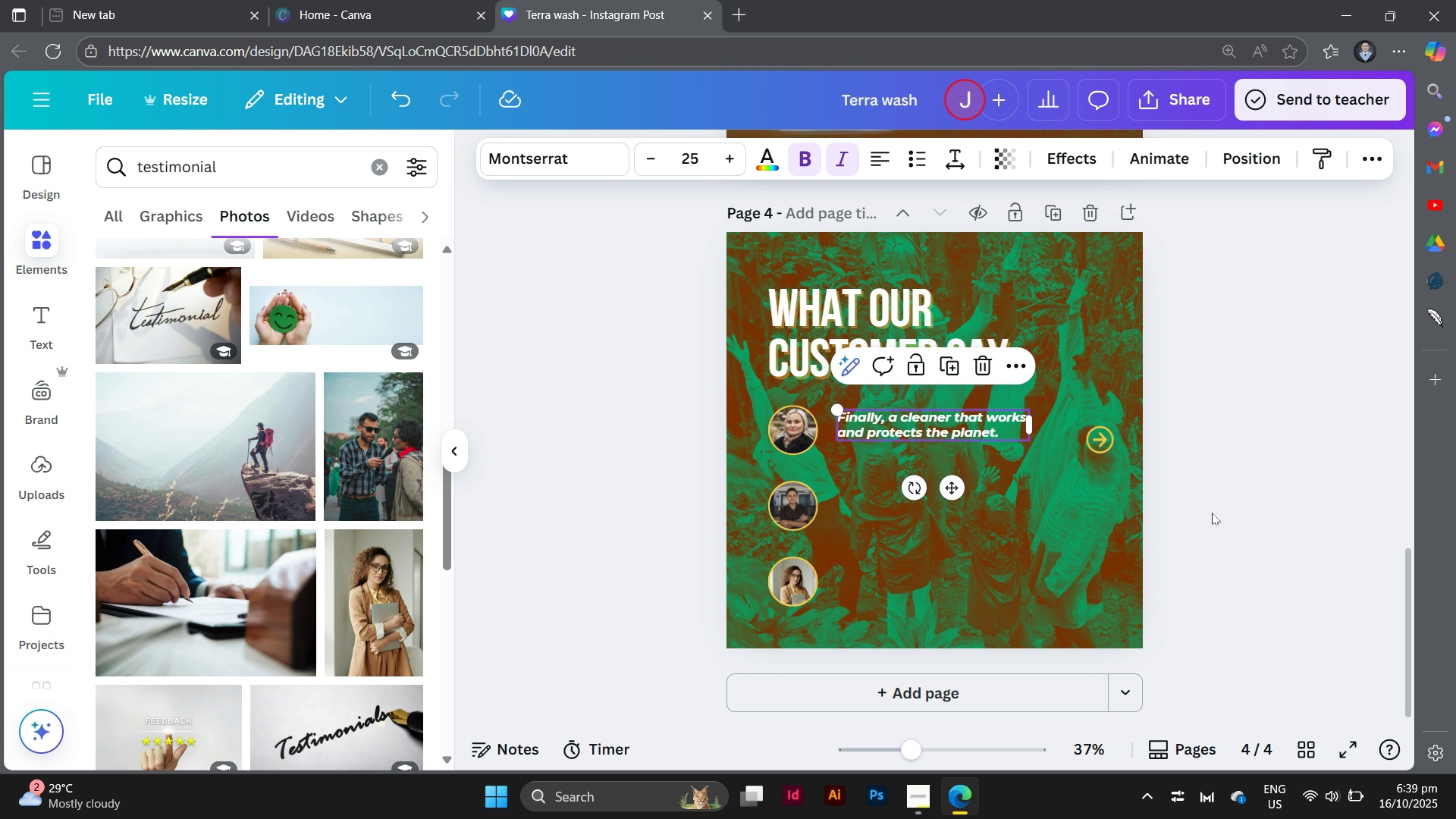 
left_click([1212, 513])
 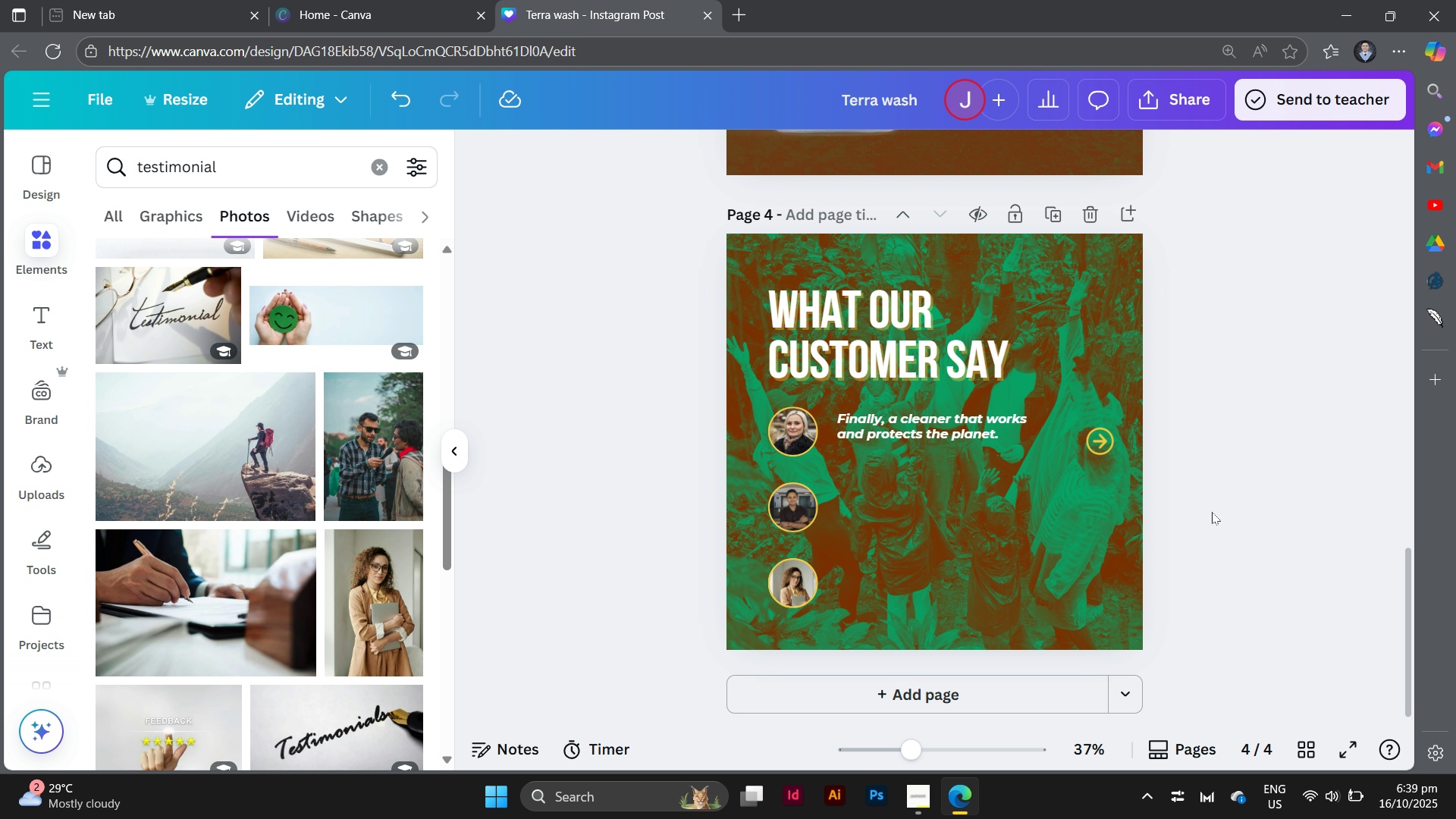 
scroll: coordinate [1212, 512], scroll_direction: up, amount: 6.0
 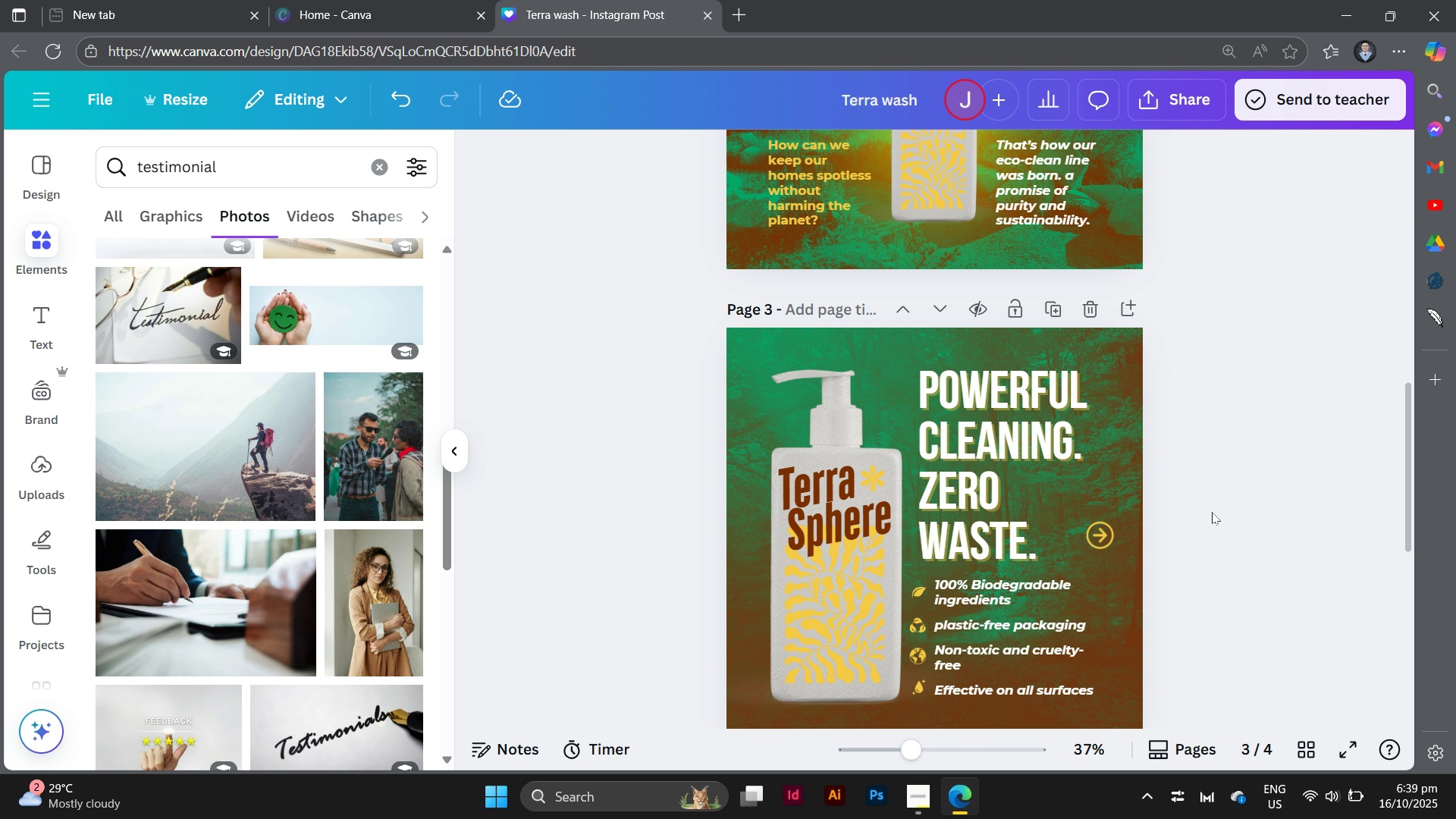 
scroll: coordinate [1212, 512], scroll_direction: none, amount: 0.0
 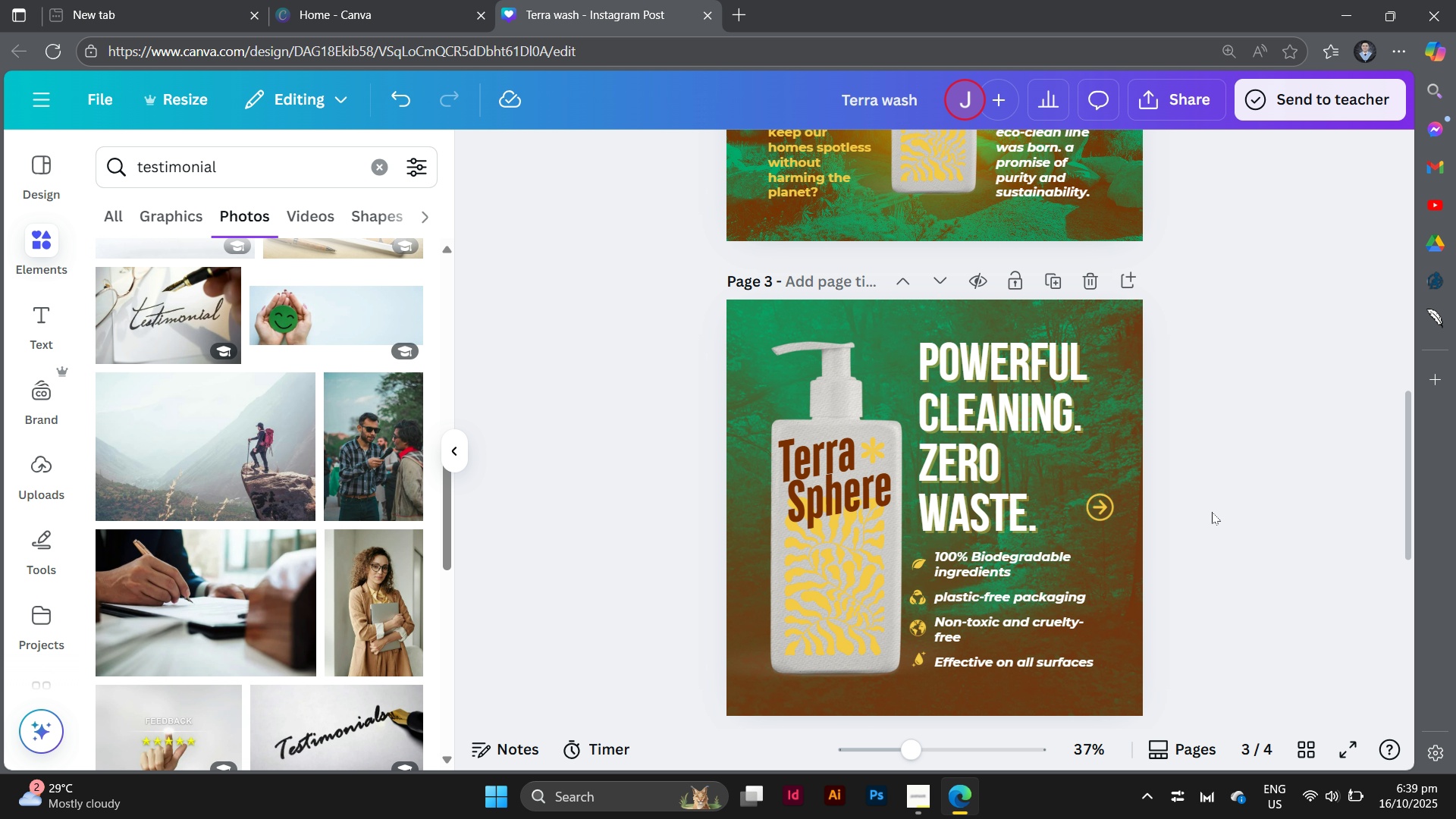 
scroll: coordinate [1212, 512], scroll_direction: down, amount: 4.0
 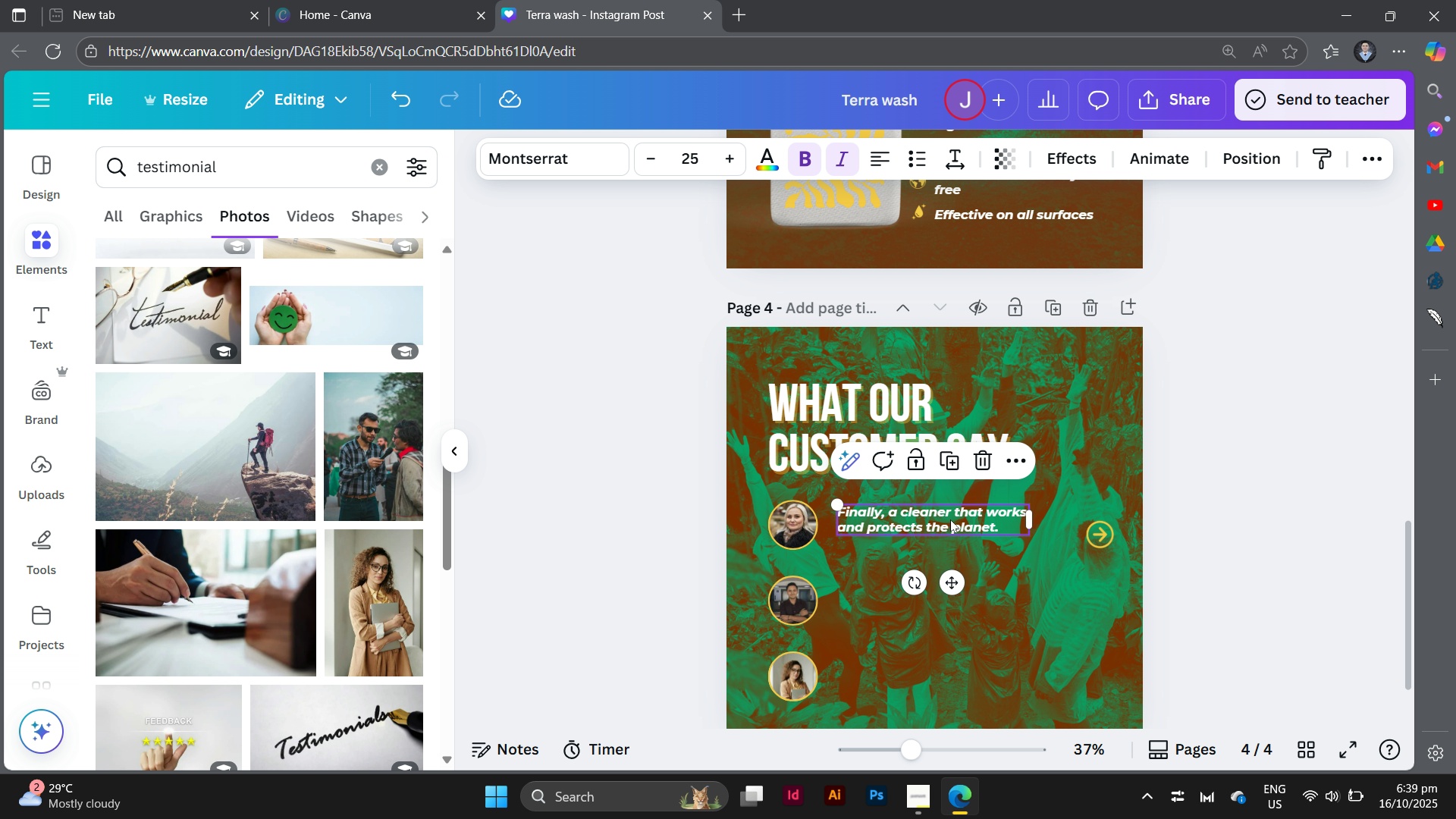 
left_click([950, 519])
 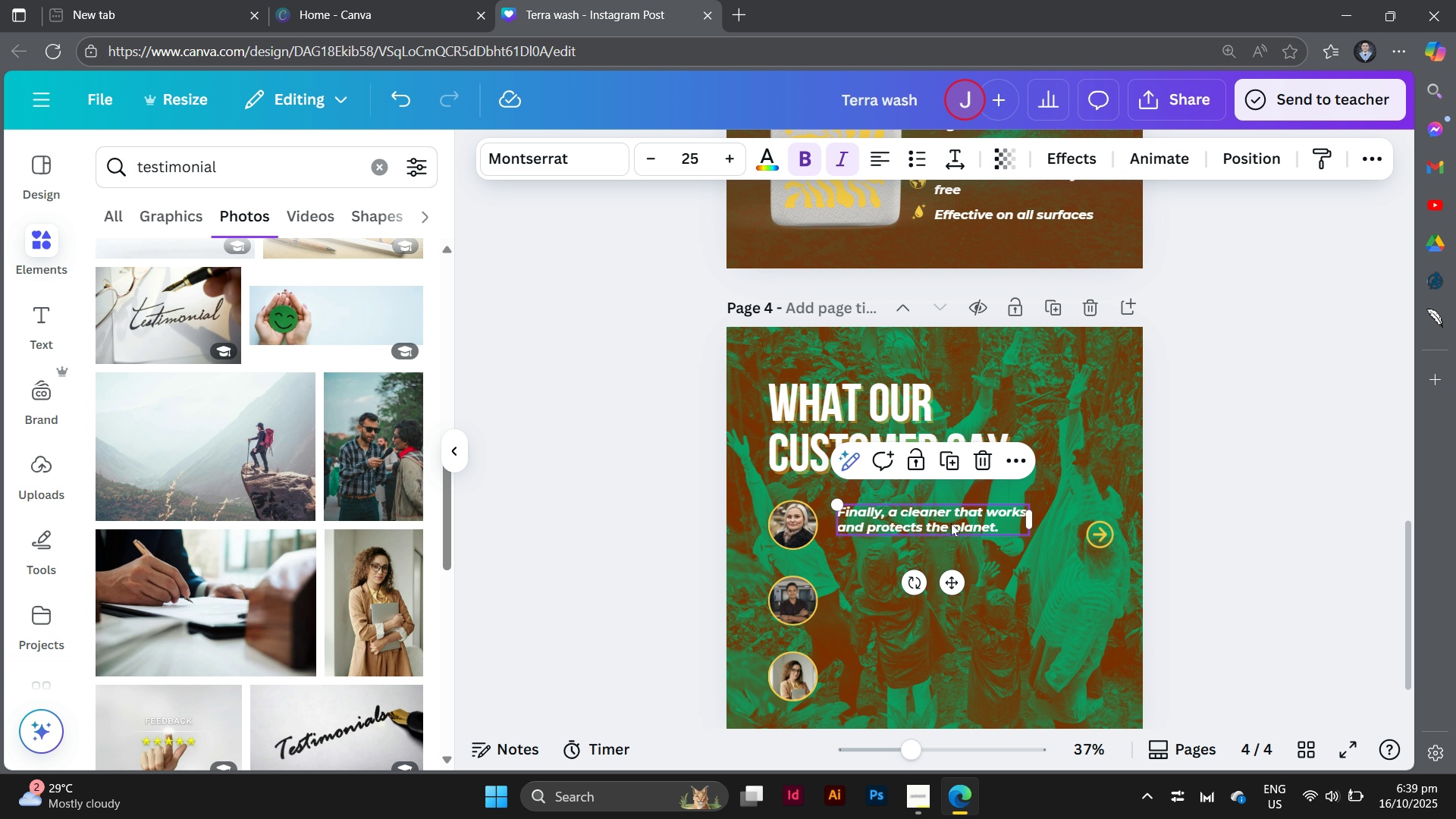 
hold_key(key=AltLeft, duration=3.58)
left_click_drag(start_coordinate=[950, 519], to_coordinate=[950, 551])
 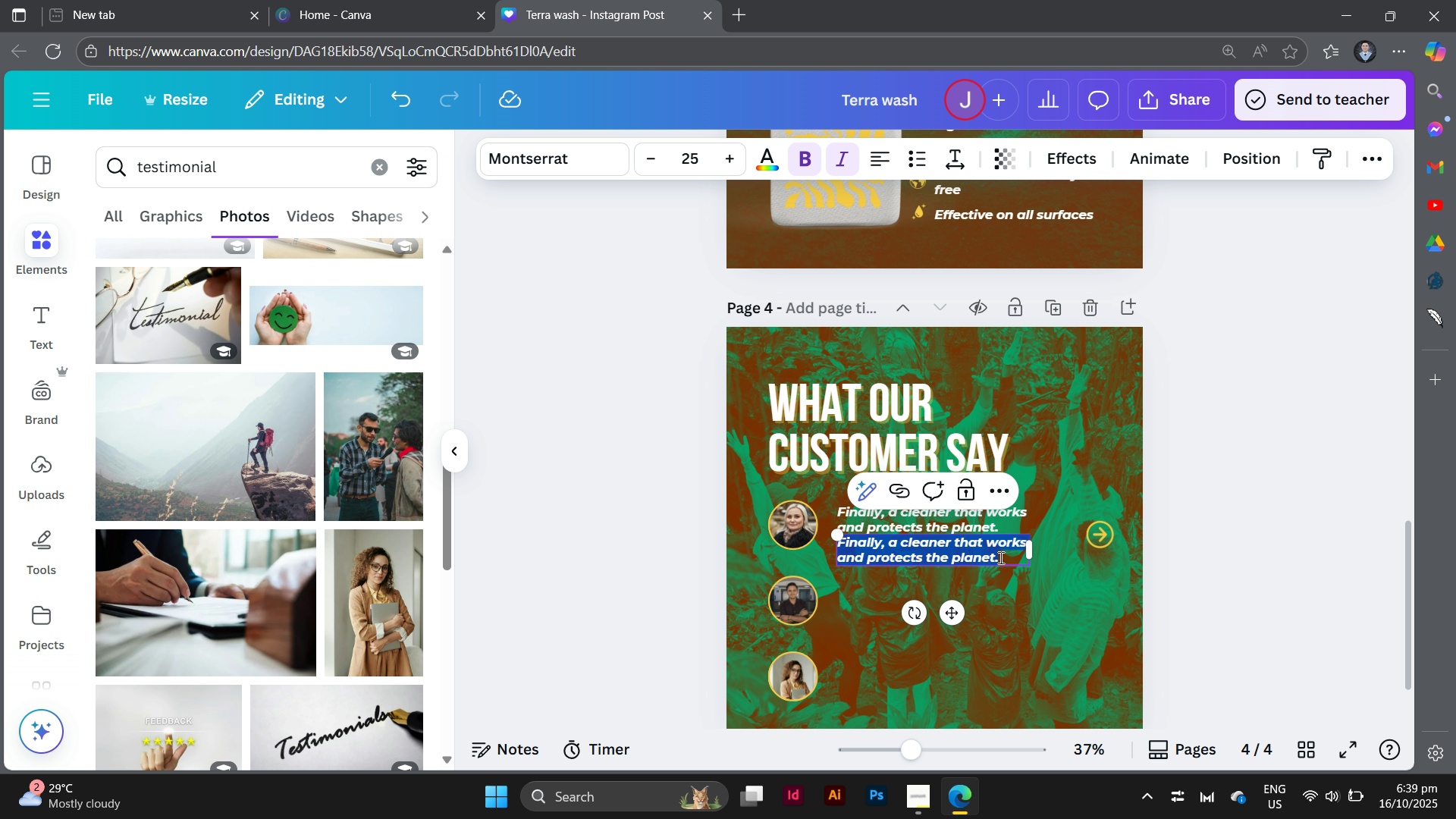 
double_click([999, 557])
 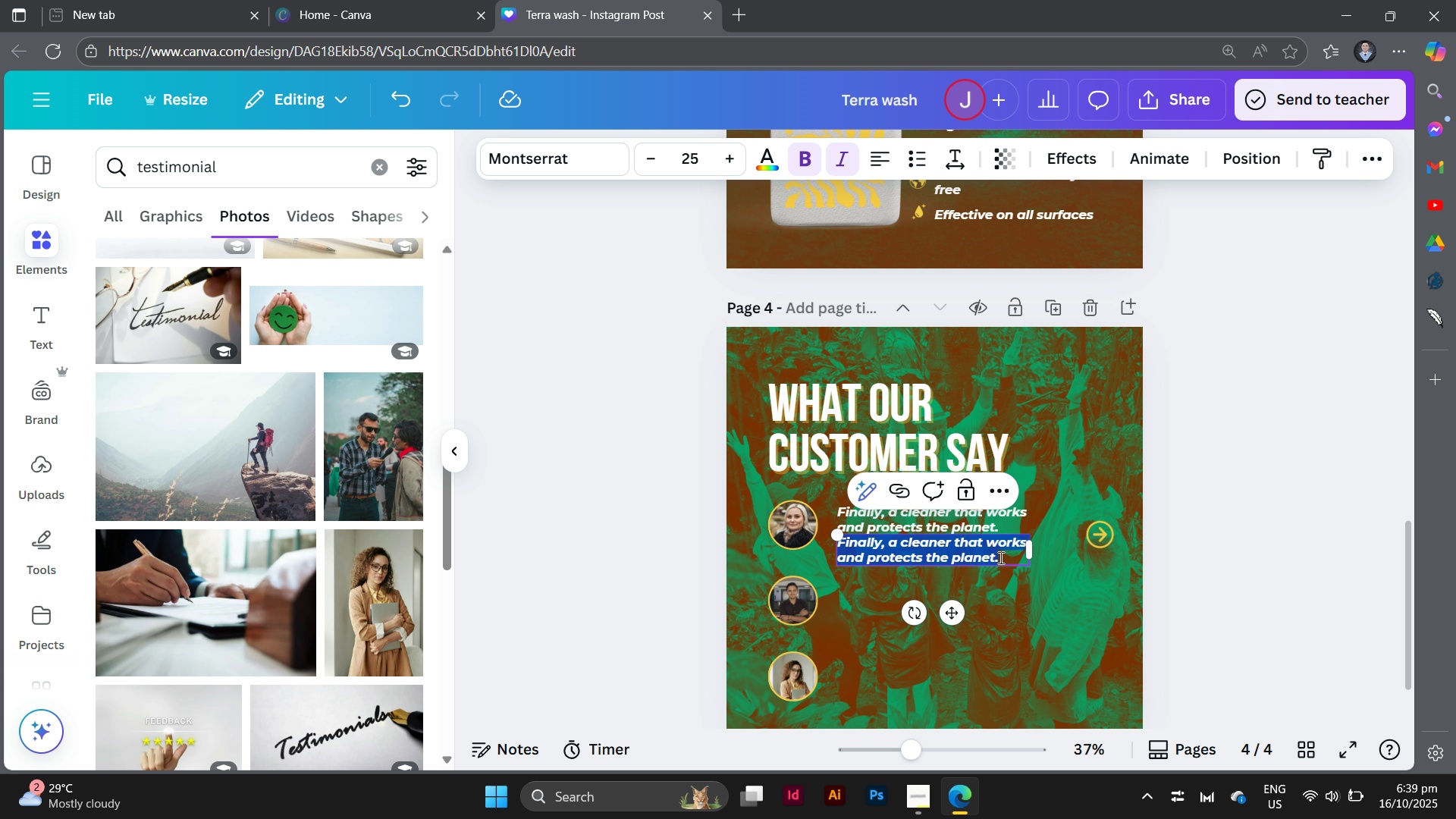 
type(MiaEcoEnthusiast )
 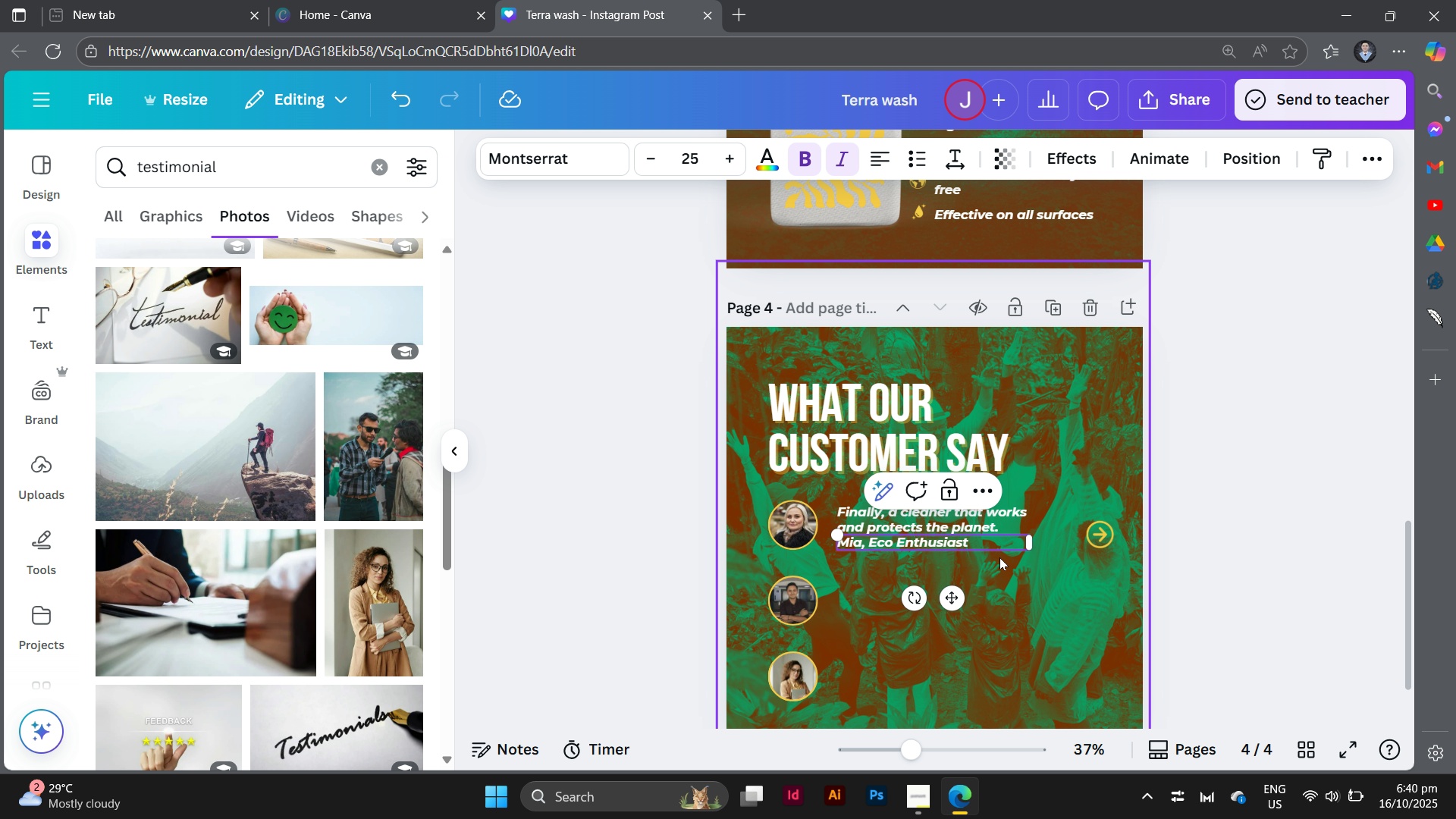 
hold_key(key=Comma, duration=0.35)
 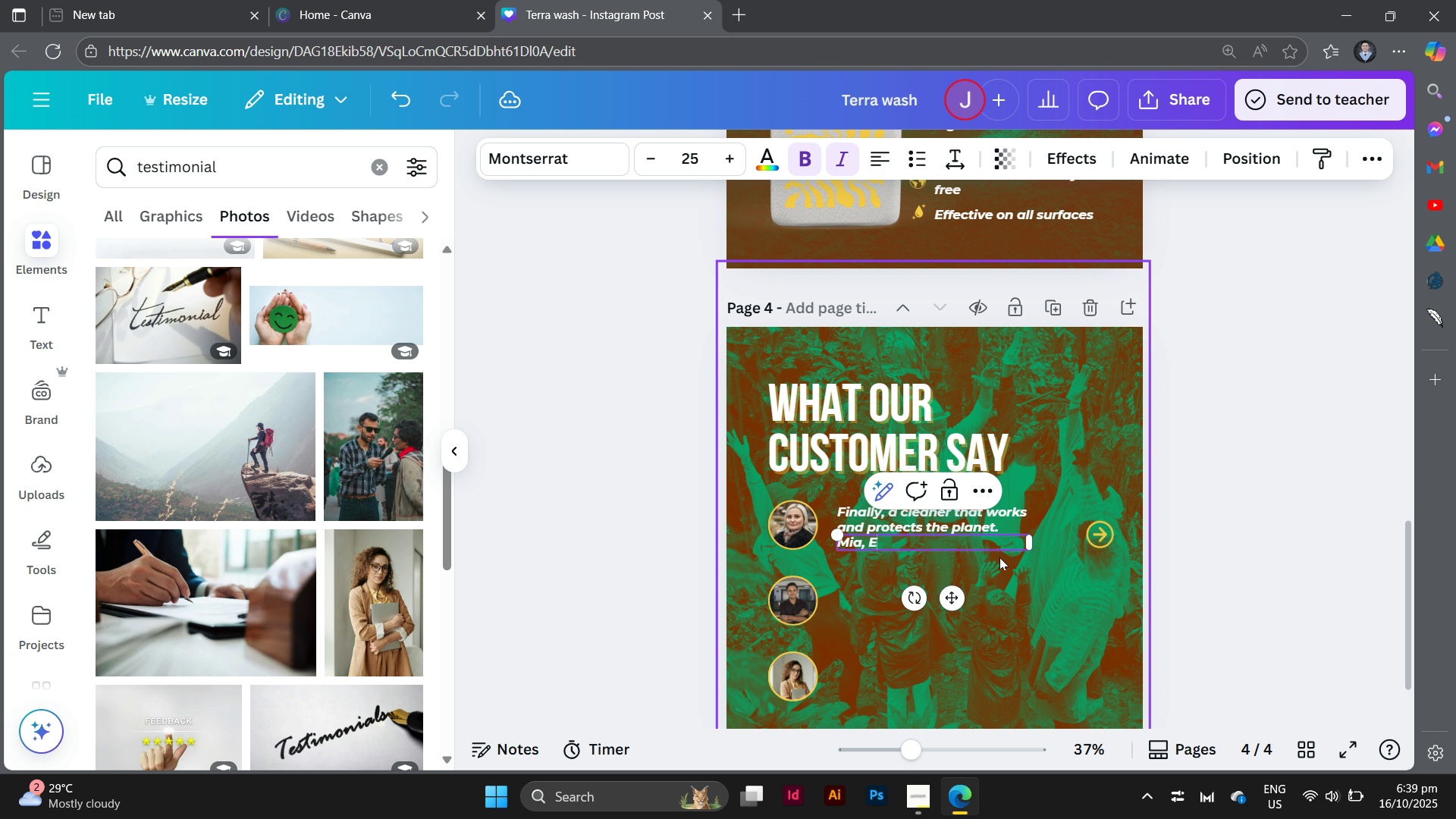 
left_click([1197, 588])
 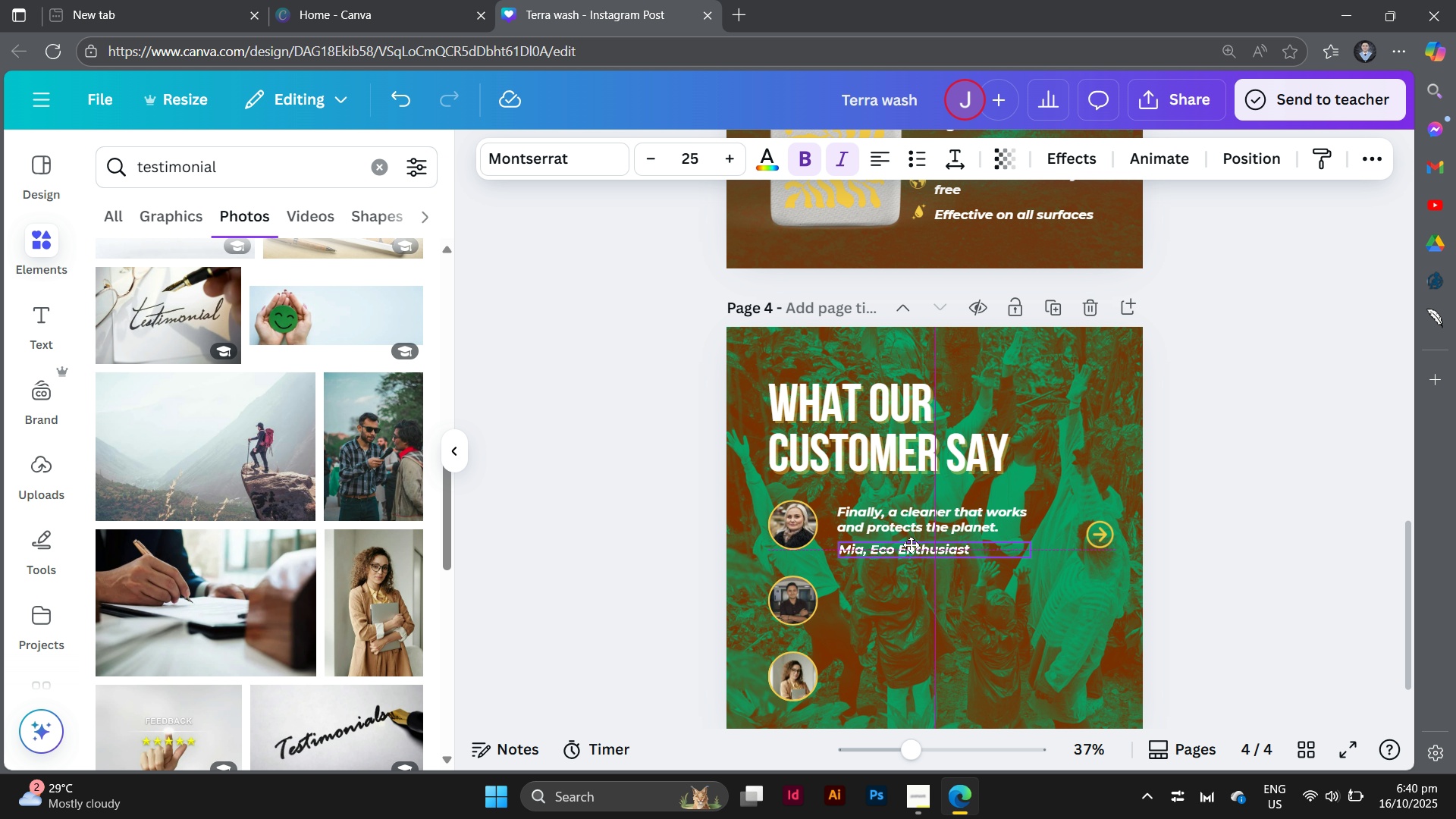 
wait(8.94)
 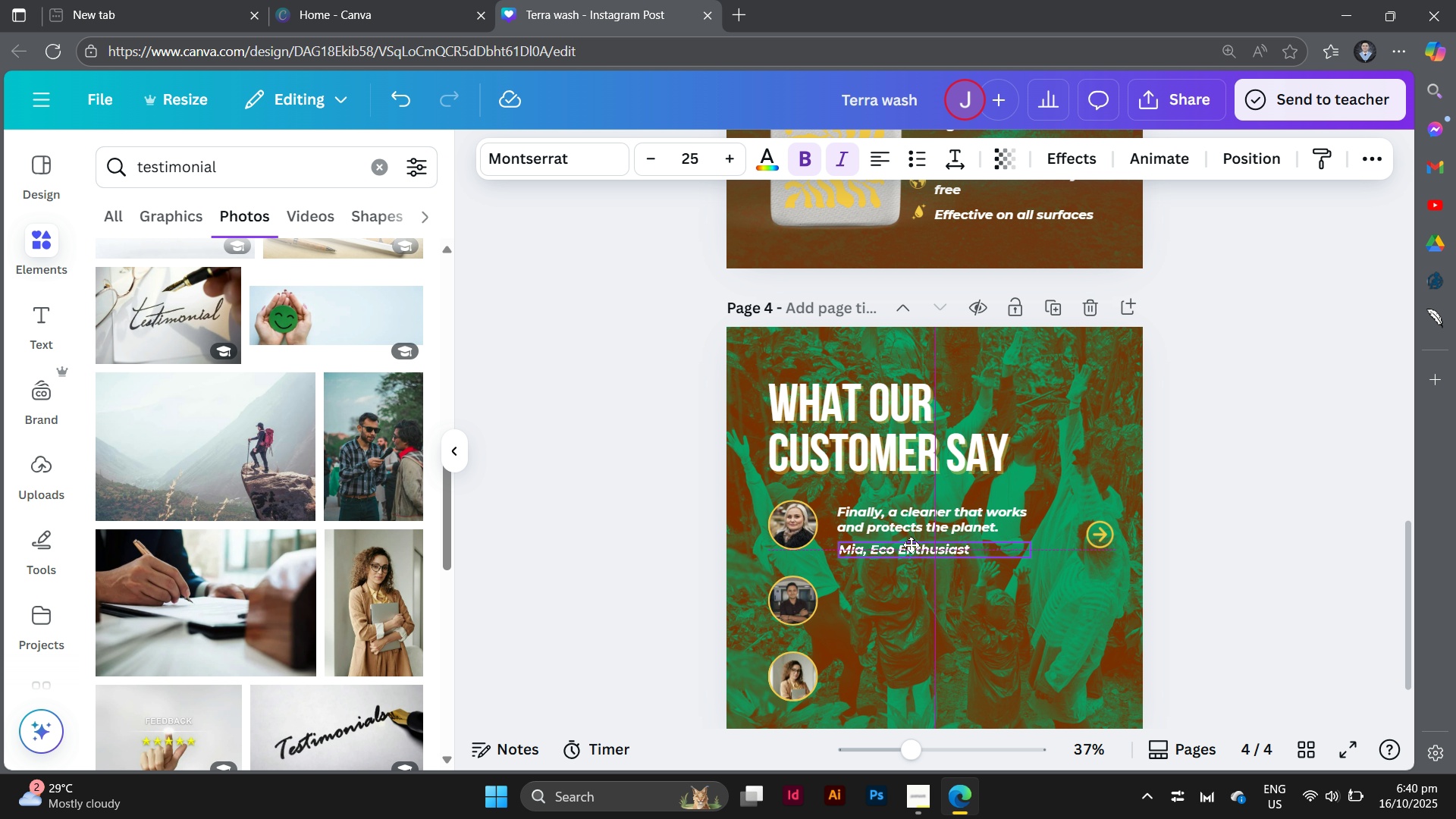 
double_click([843, 544])
 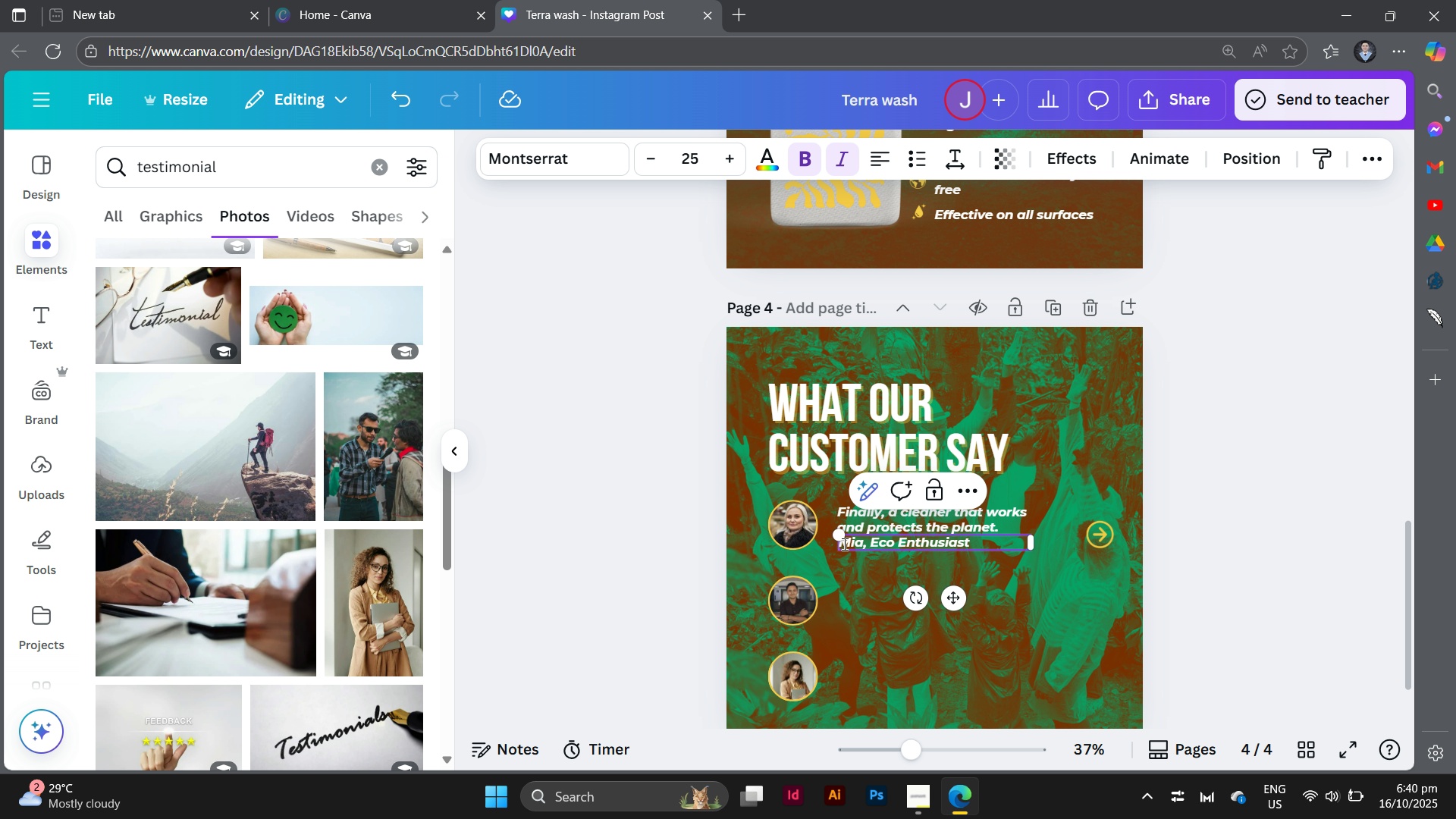 
left_click([843, 544])
 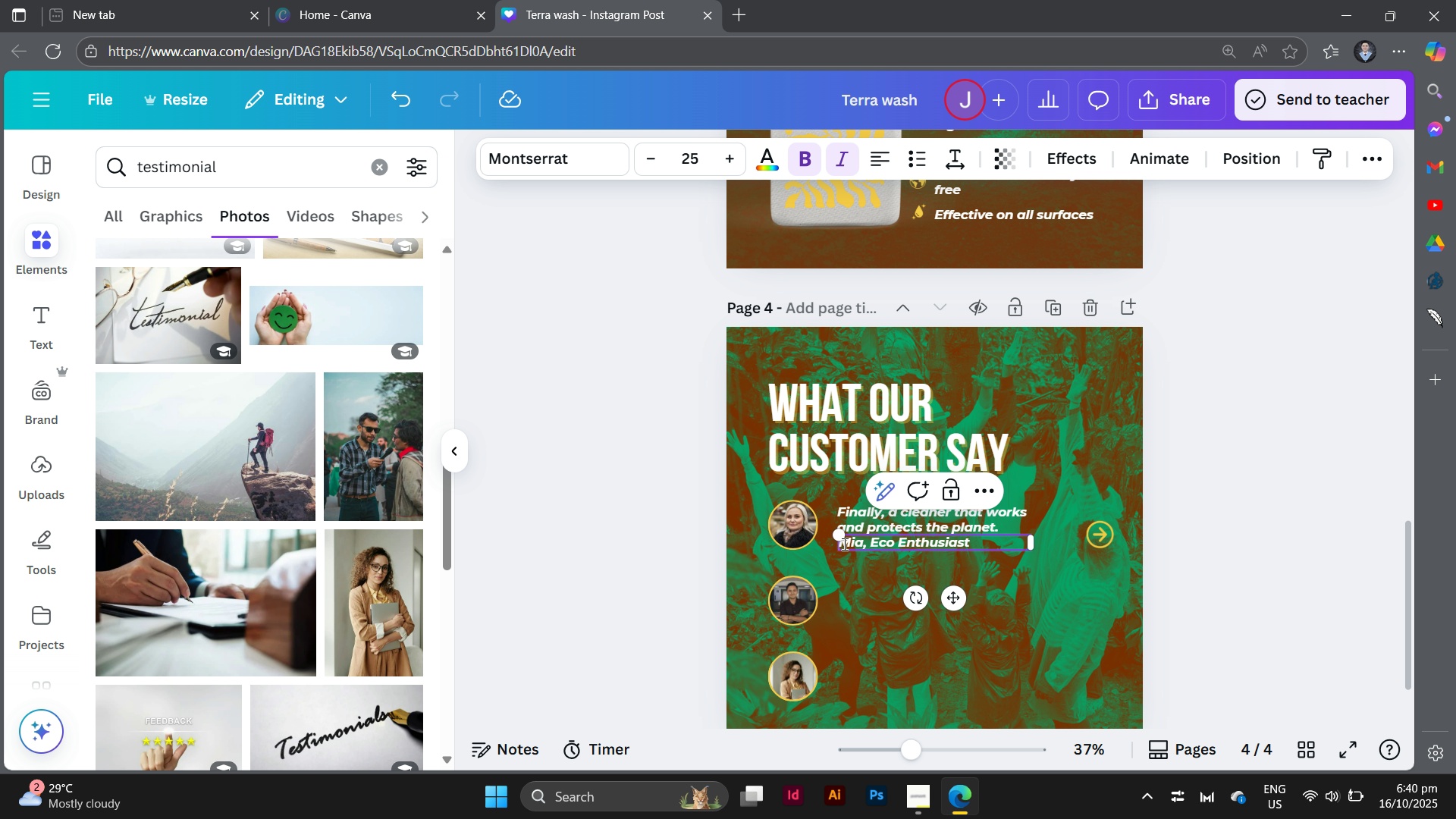 
key(Minus)
 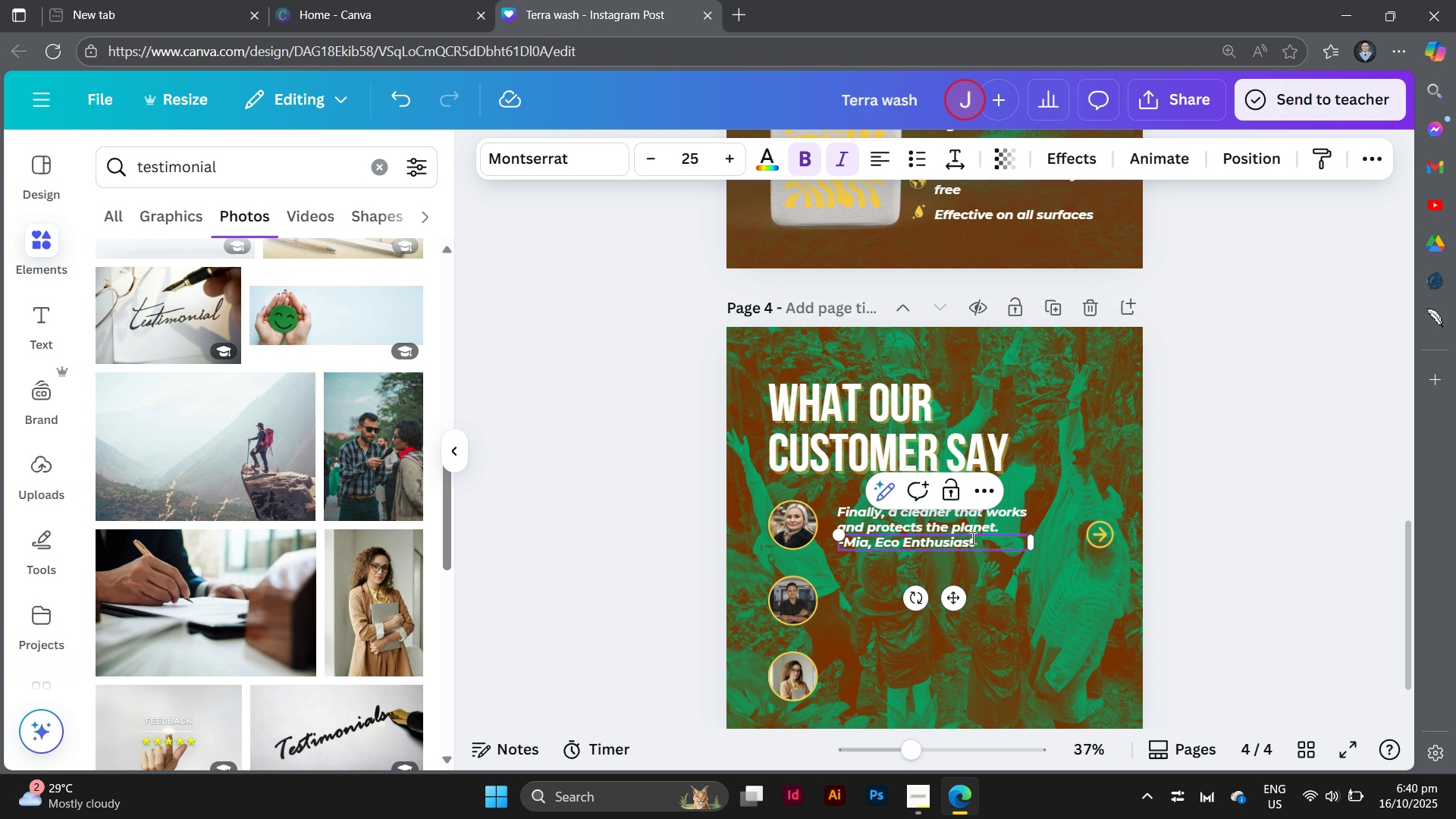 
left_click_drag(start_coordinate=[980, 548], to_coordinate=[839, 563])
 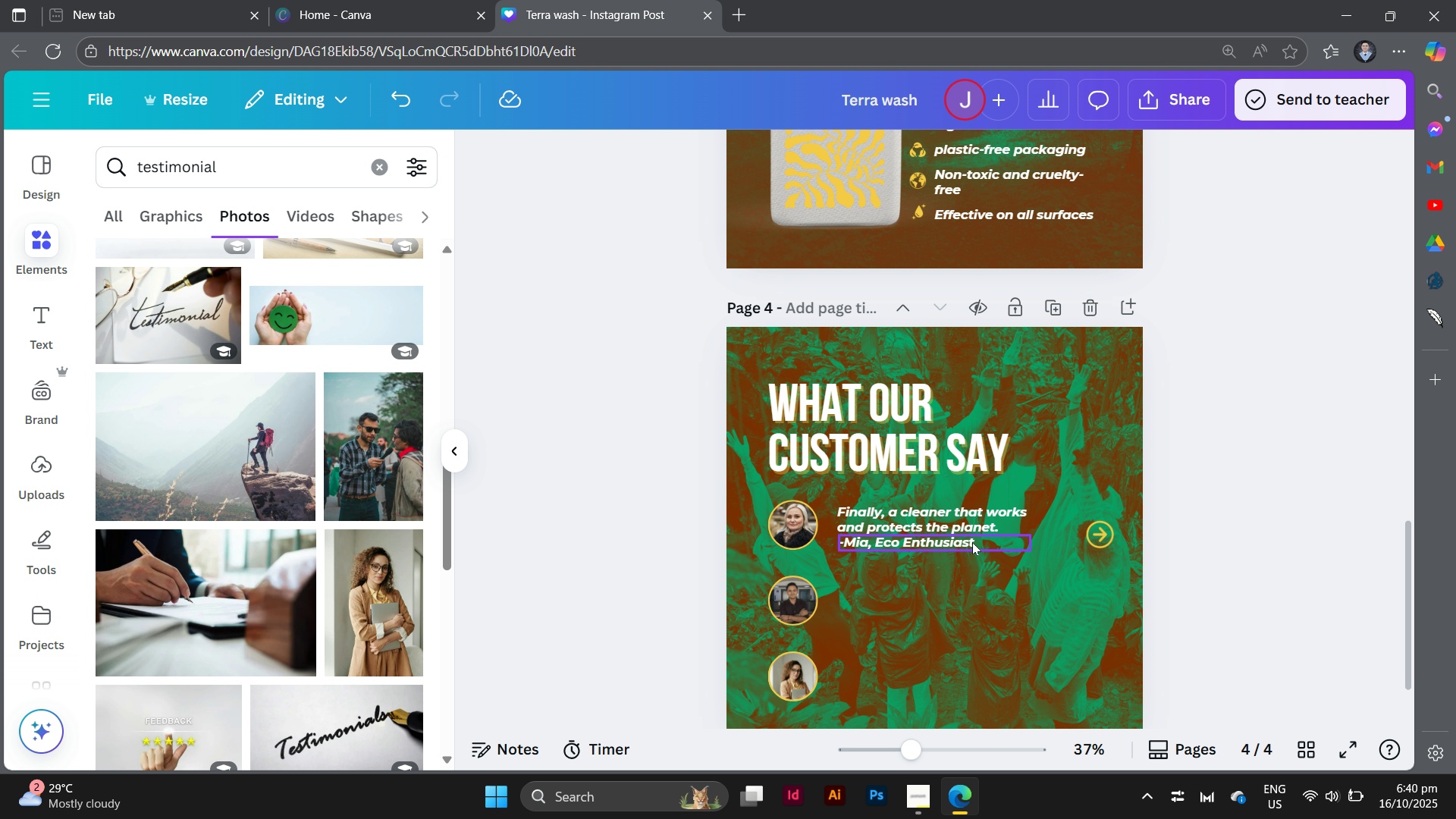 
double_click([976, 543])
 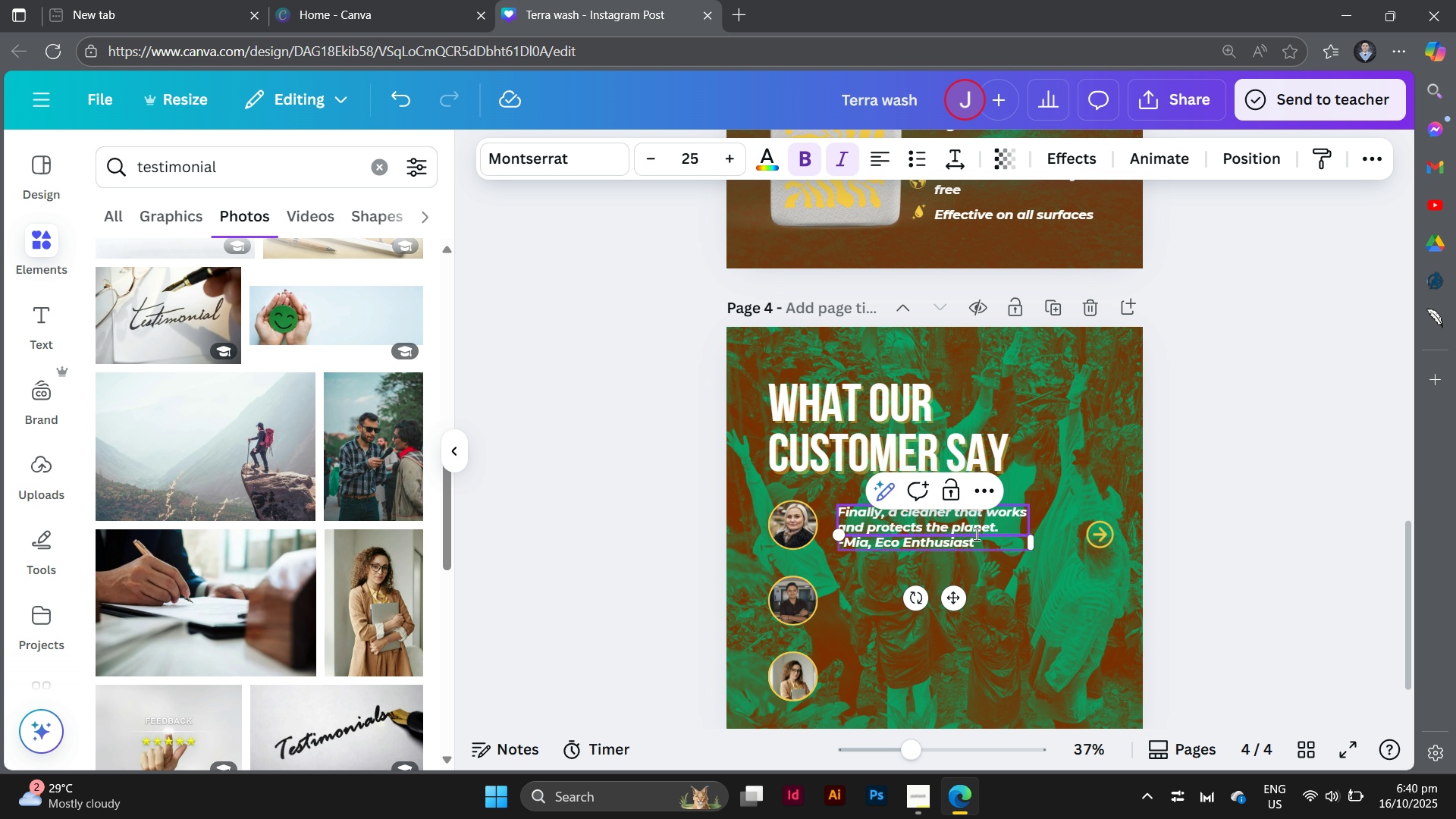 
left_click([975, 534])
 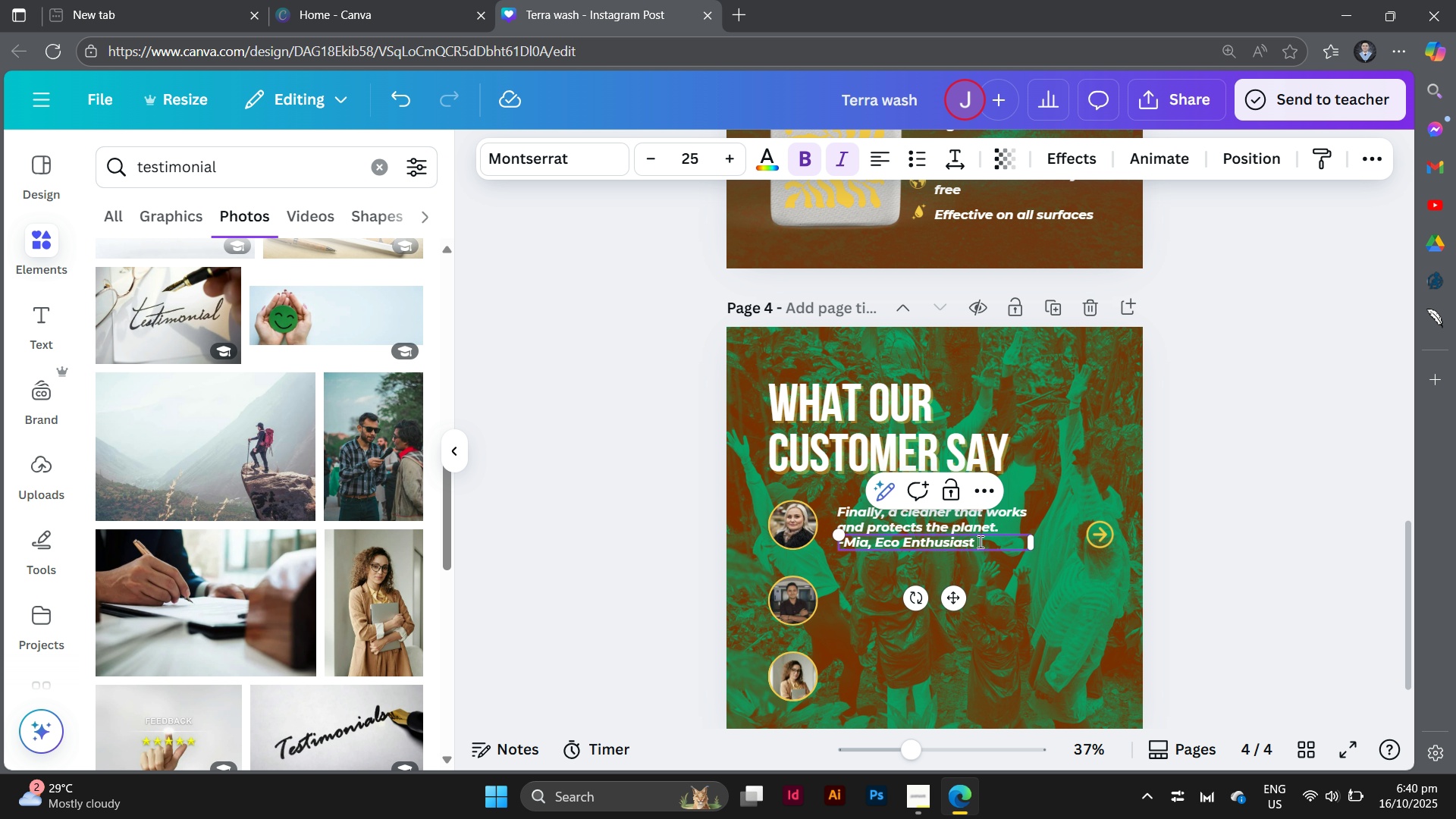 
left_click_drag(start_coordinate=[979, 541], to_coordinate=[843, 533])
 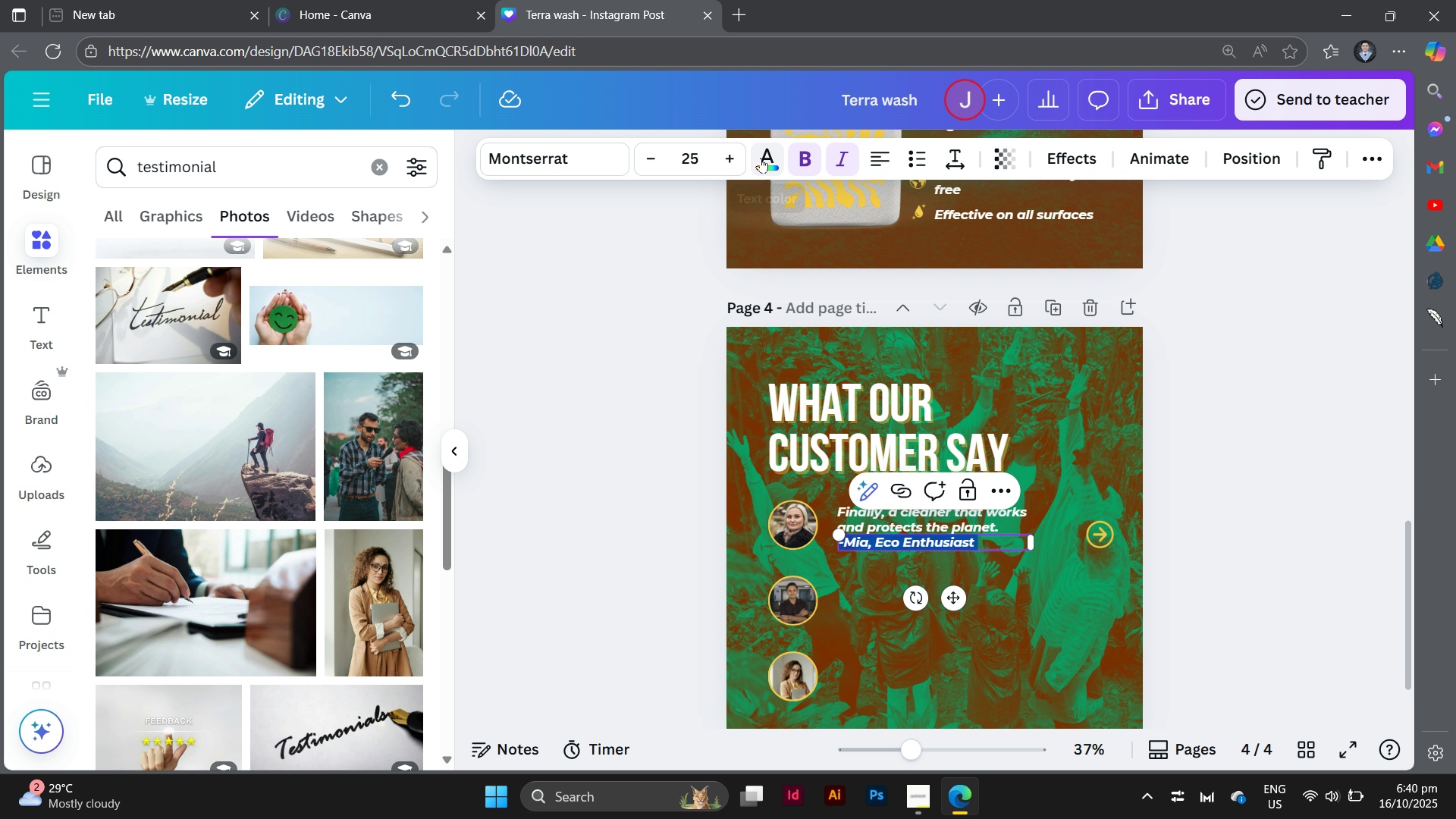 
left_click([761, 158])
 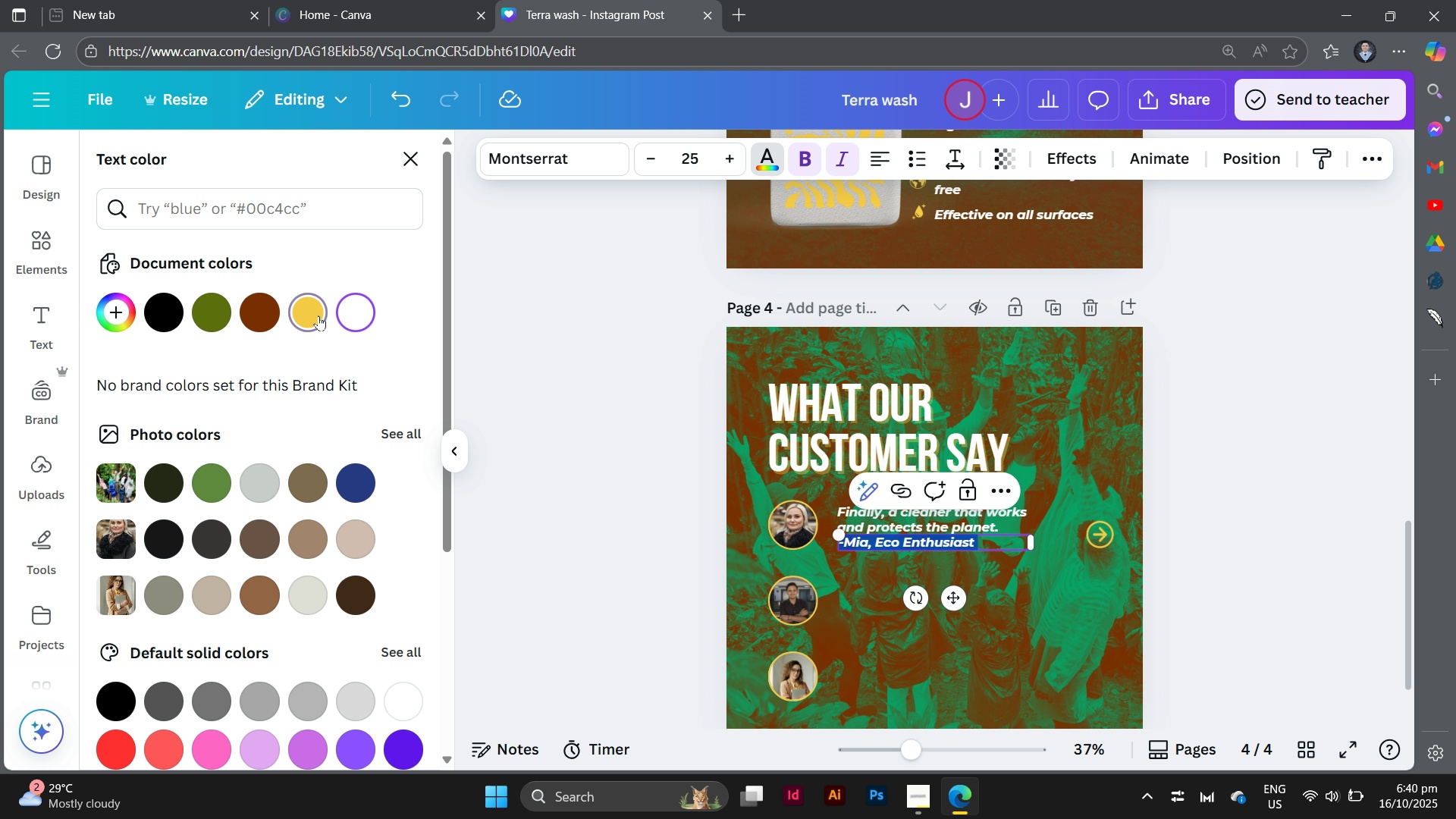 
left_click([318, 315])
 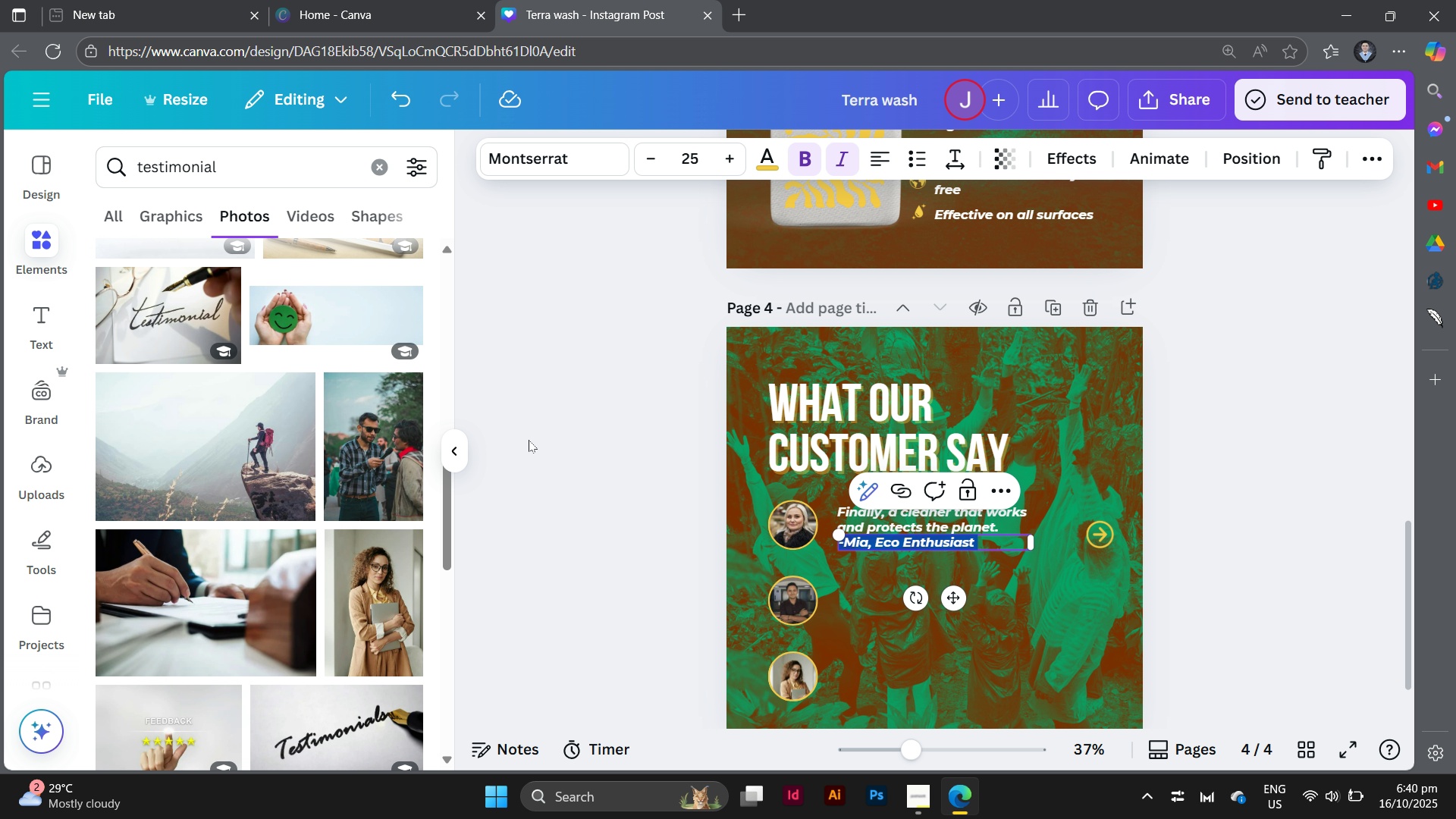 
double_click([529, 440])
 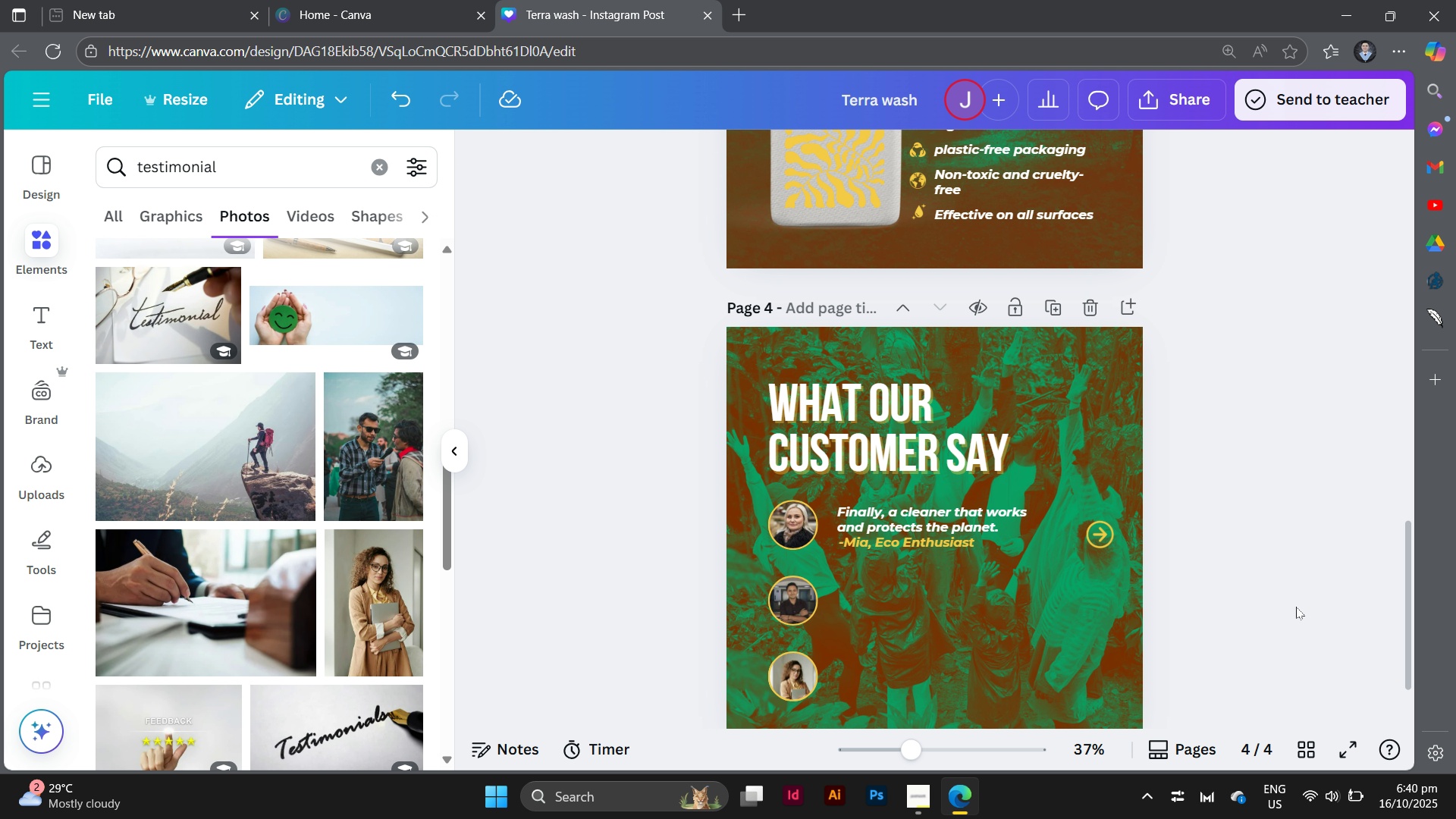 
left_click([1296, 607])
 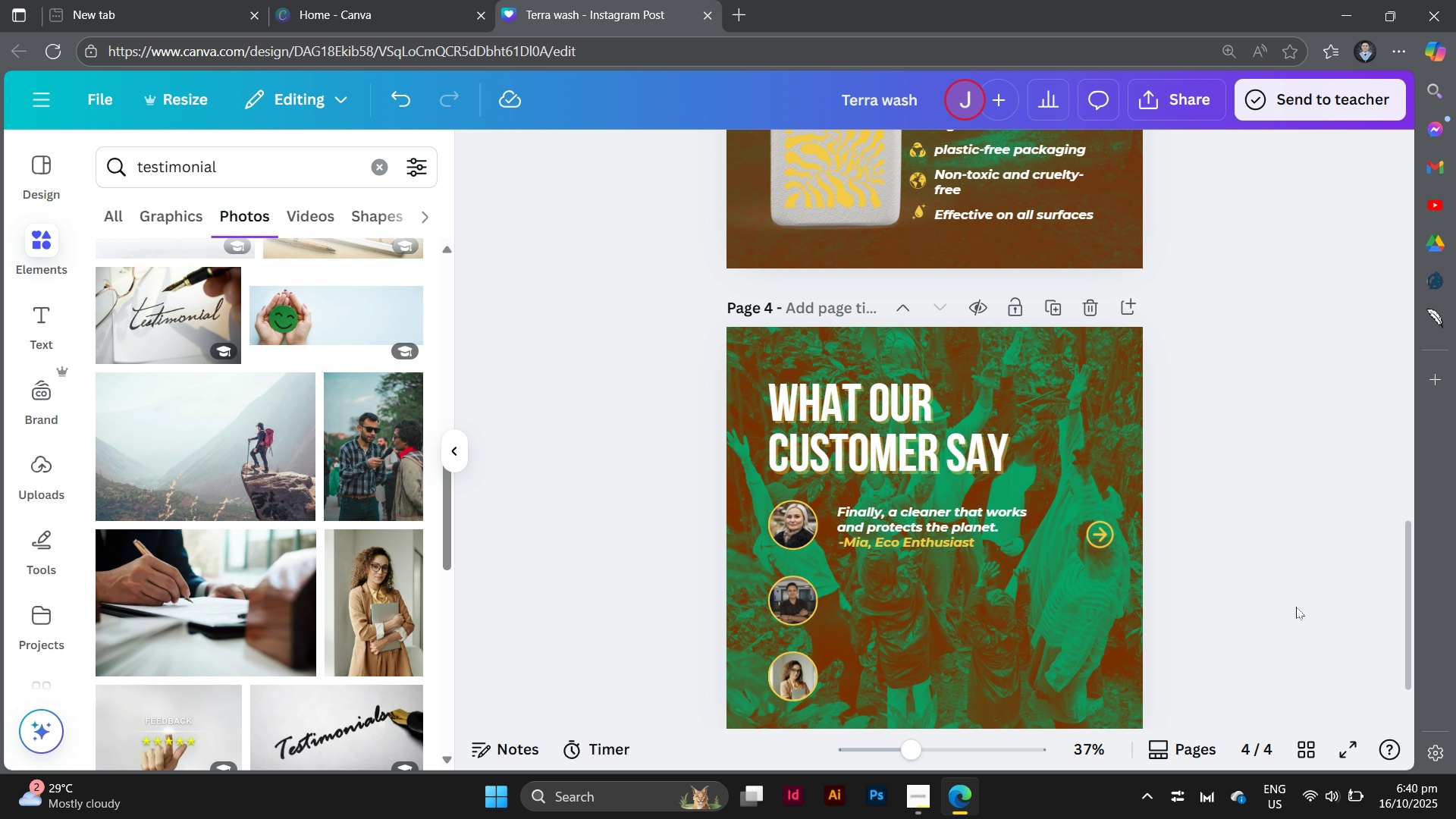 
key(Control+Equal)
 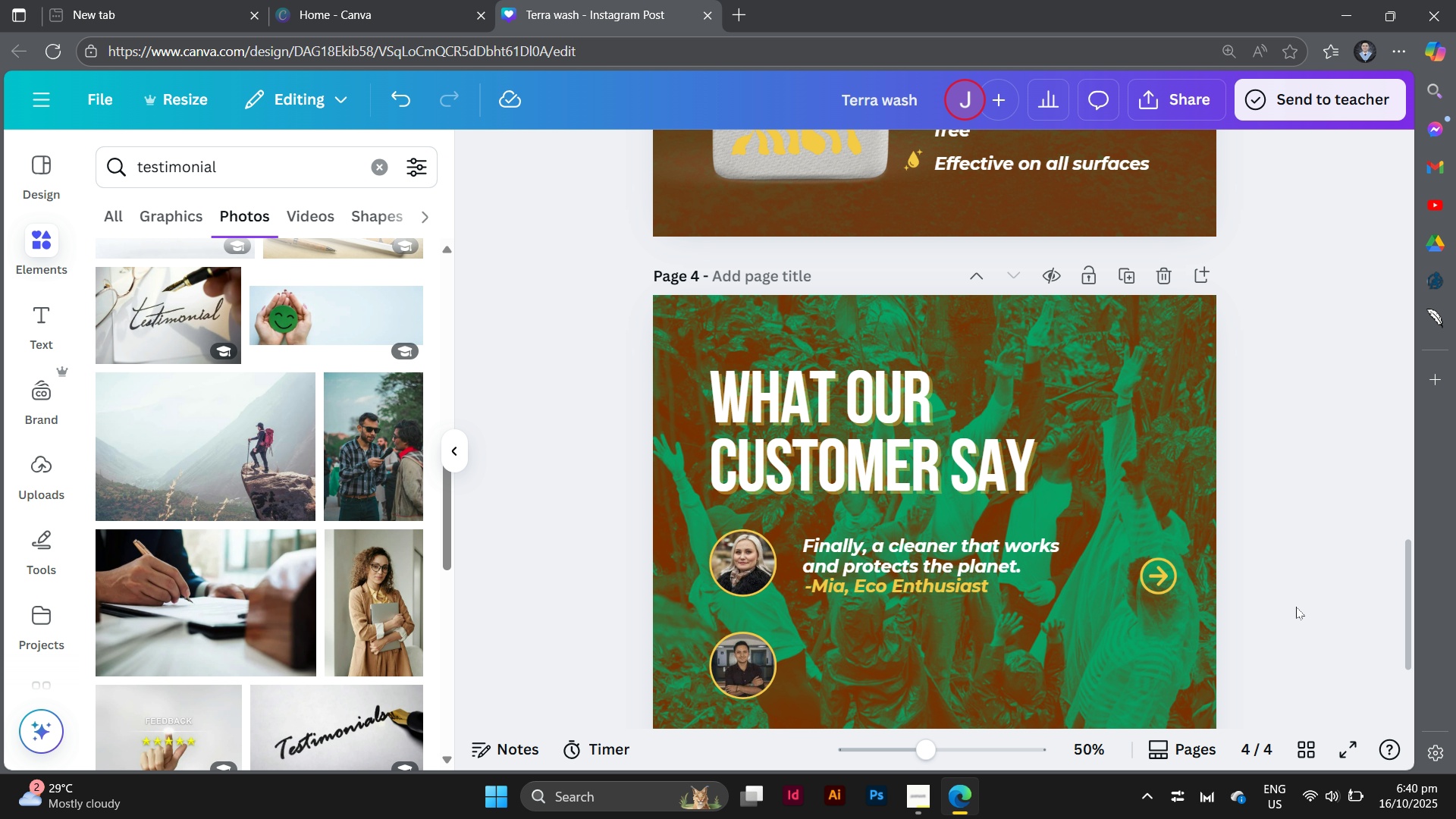 
key(Control+Equal)
 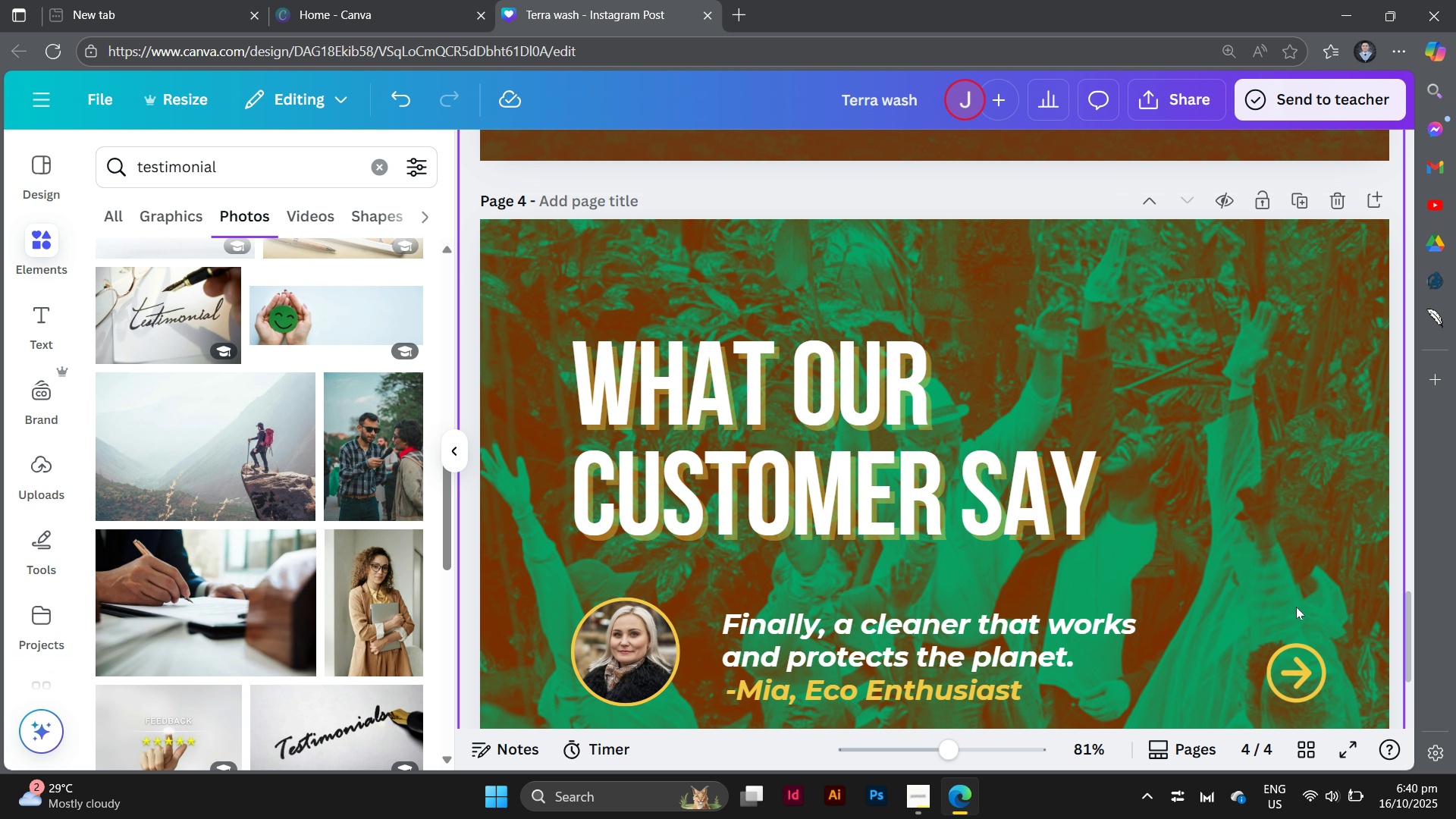 
key(Control+Equal)
 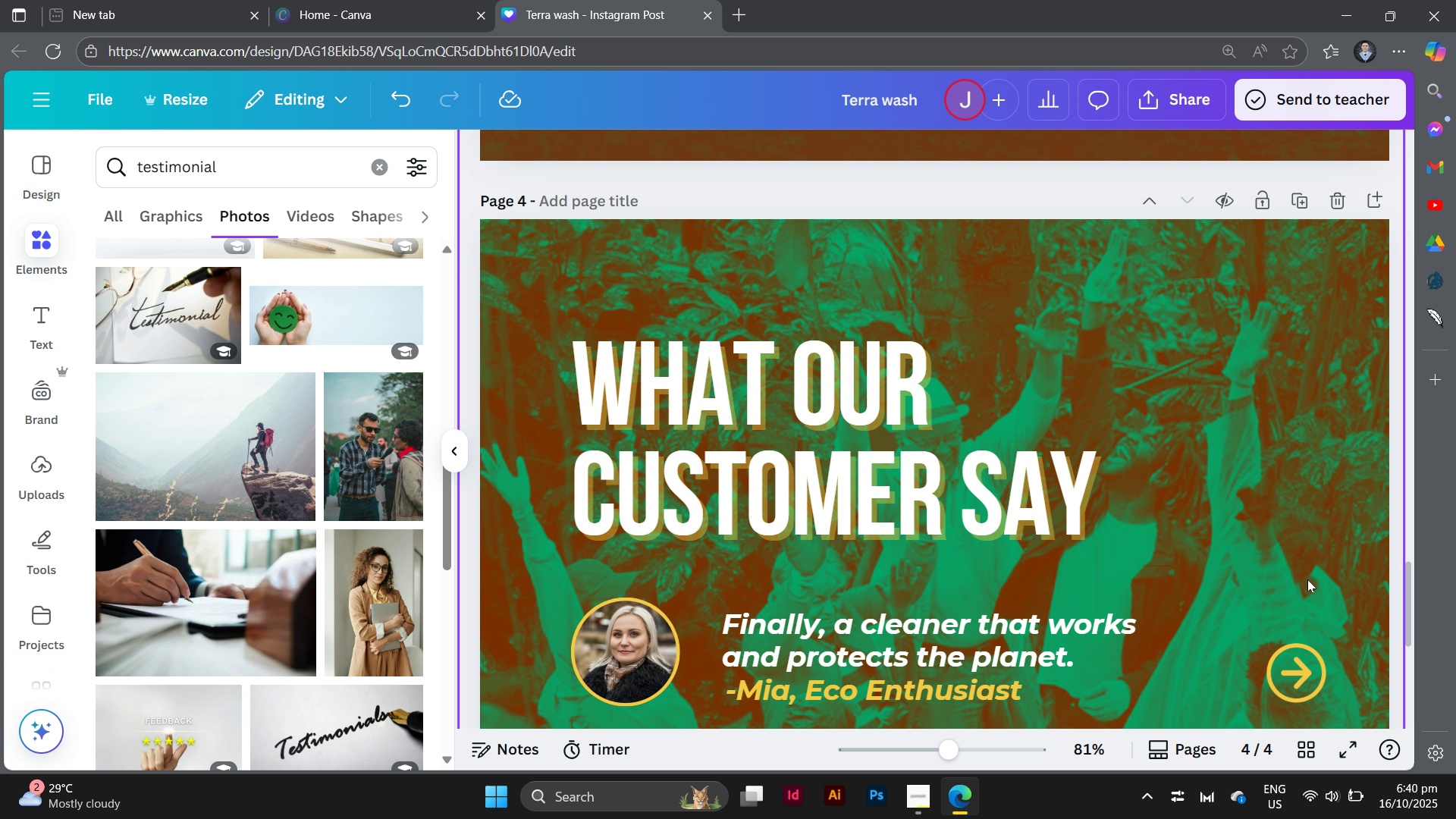 
scroll: coordinate [1358, 414], scroll_direction: down, amount: 3.0
 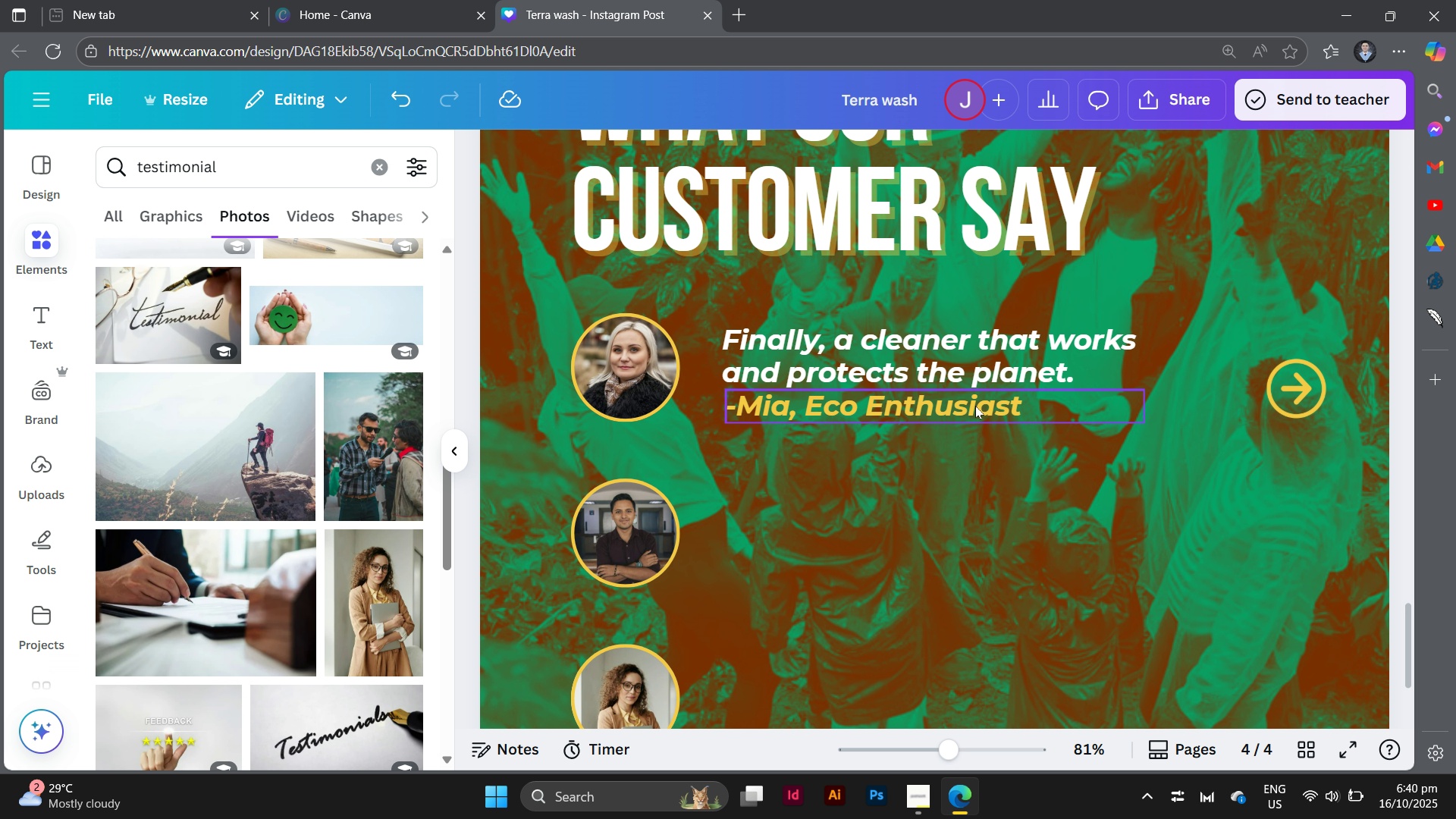 
left_click_drag(start_coordinate=[975, 406], to_coordinate=[975, 414])
 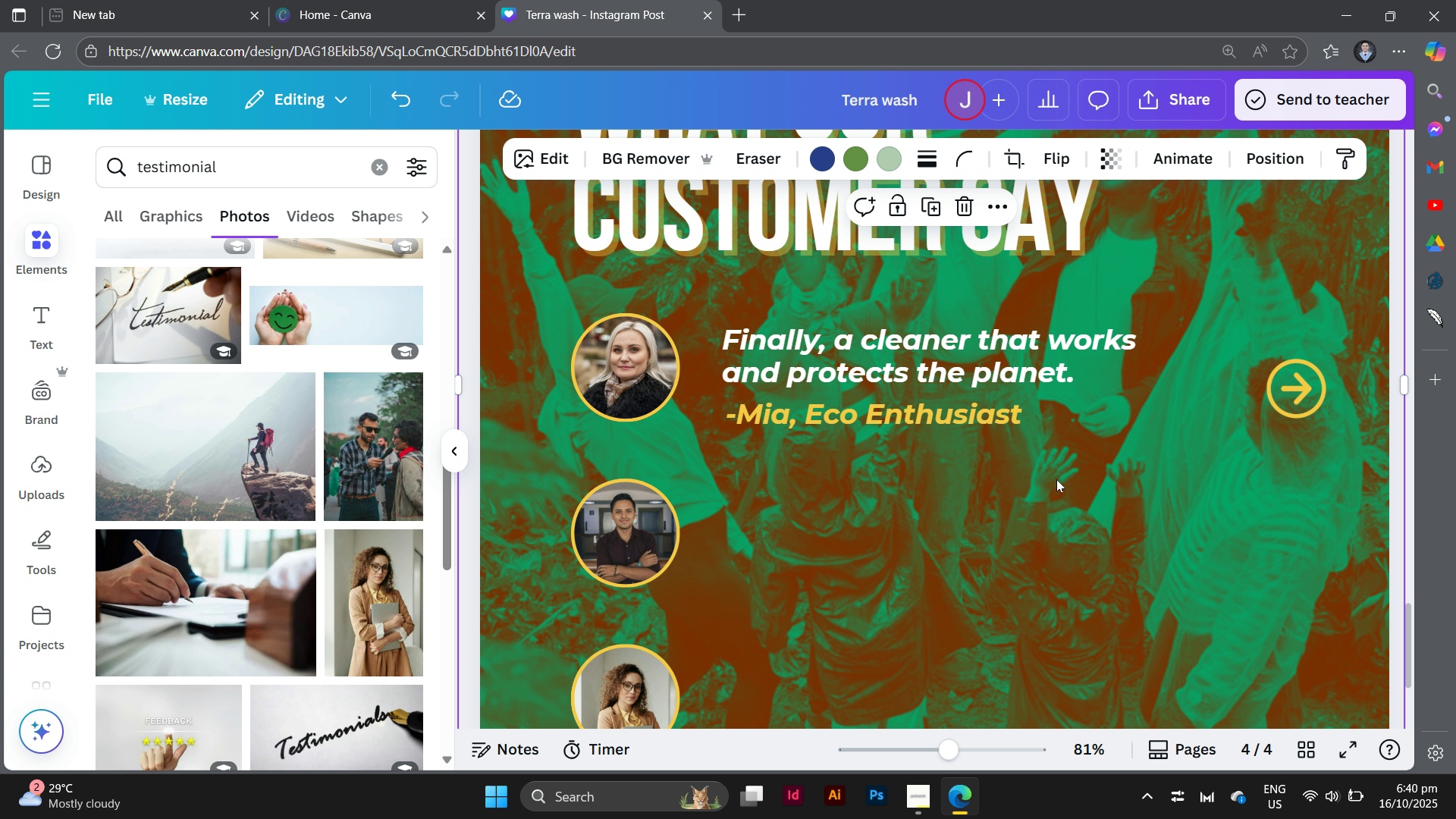 
left_click([1057, 481])
 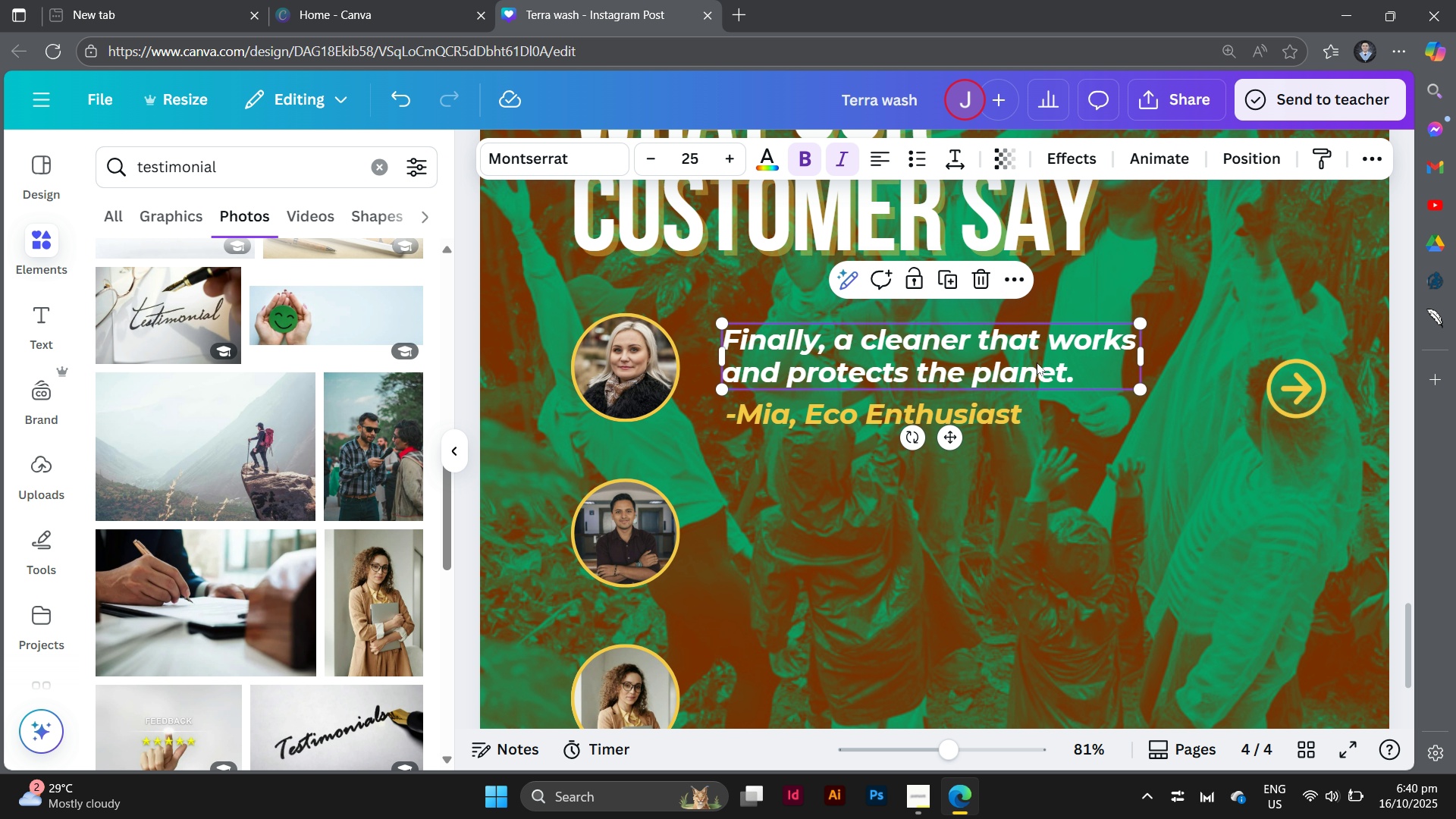 
left_click([1037, 362])
 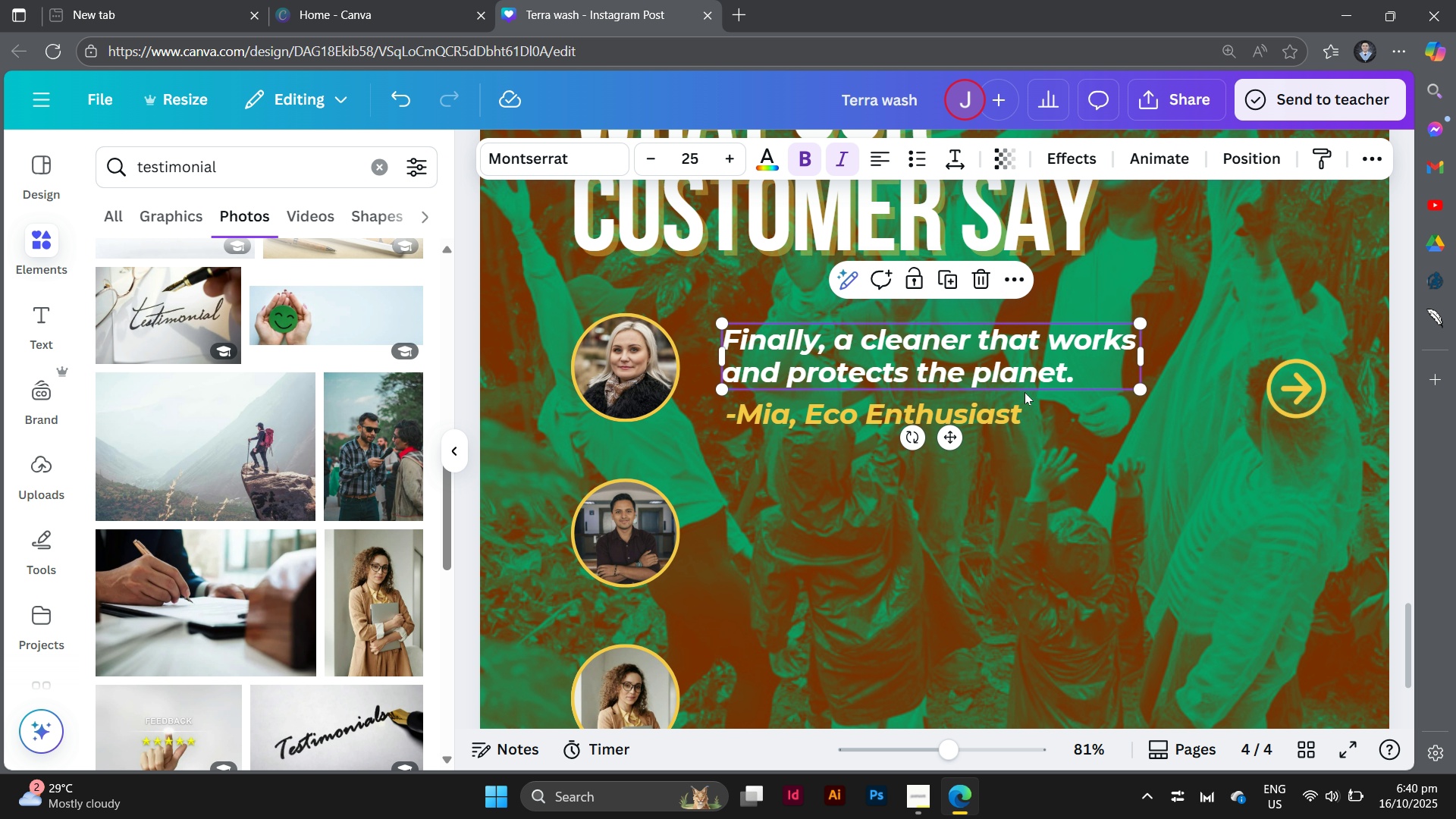 
hold_key(key=ShiftLeft, duration=1.05)
left_click([1021, 419])
 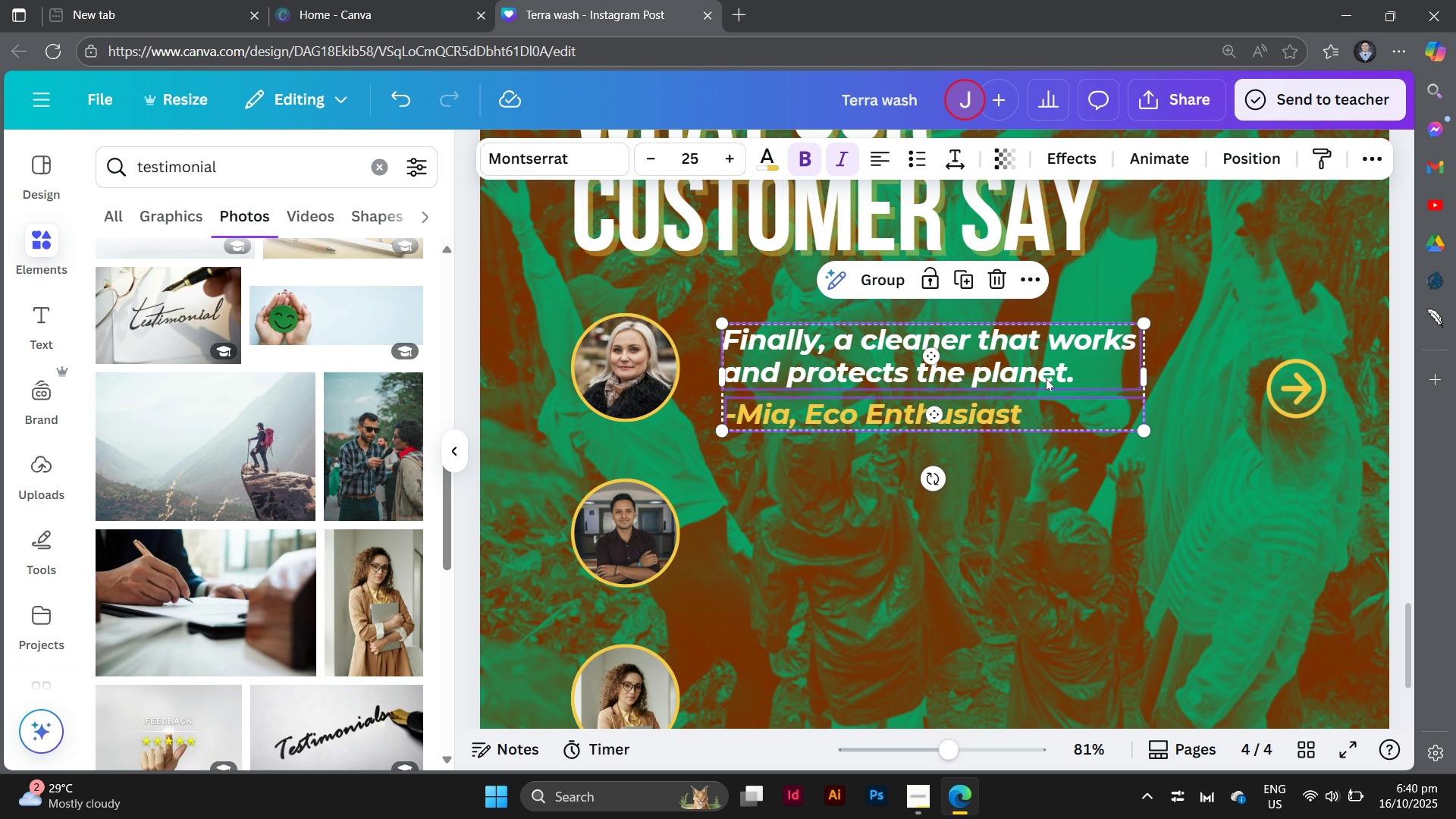 
hold_key(key=AltLeft, duration=5.26)
left_click_drag(start_coordinate=[1046, 378], to_coordinate=[1045, 534])
 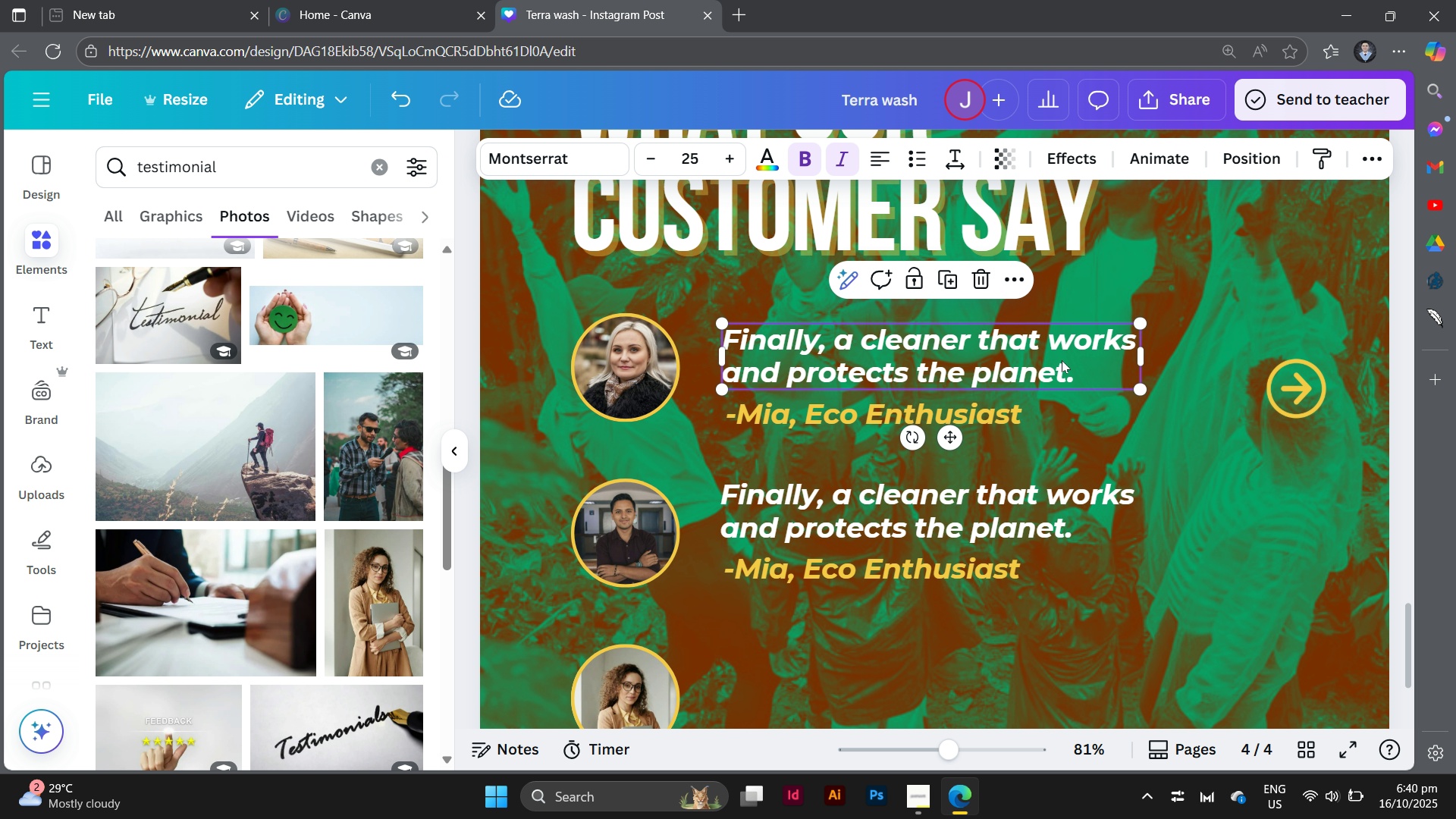 
left_click([1062, 360])
 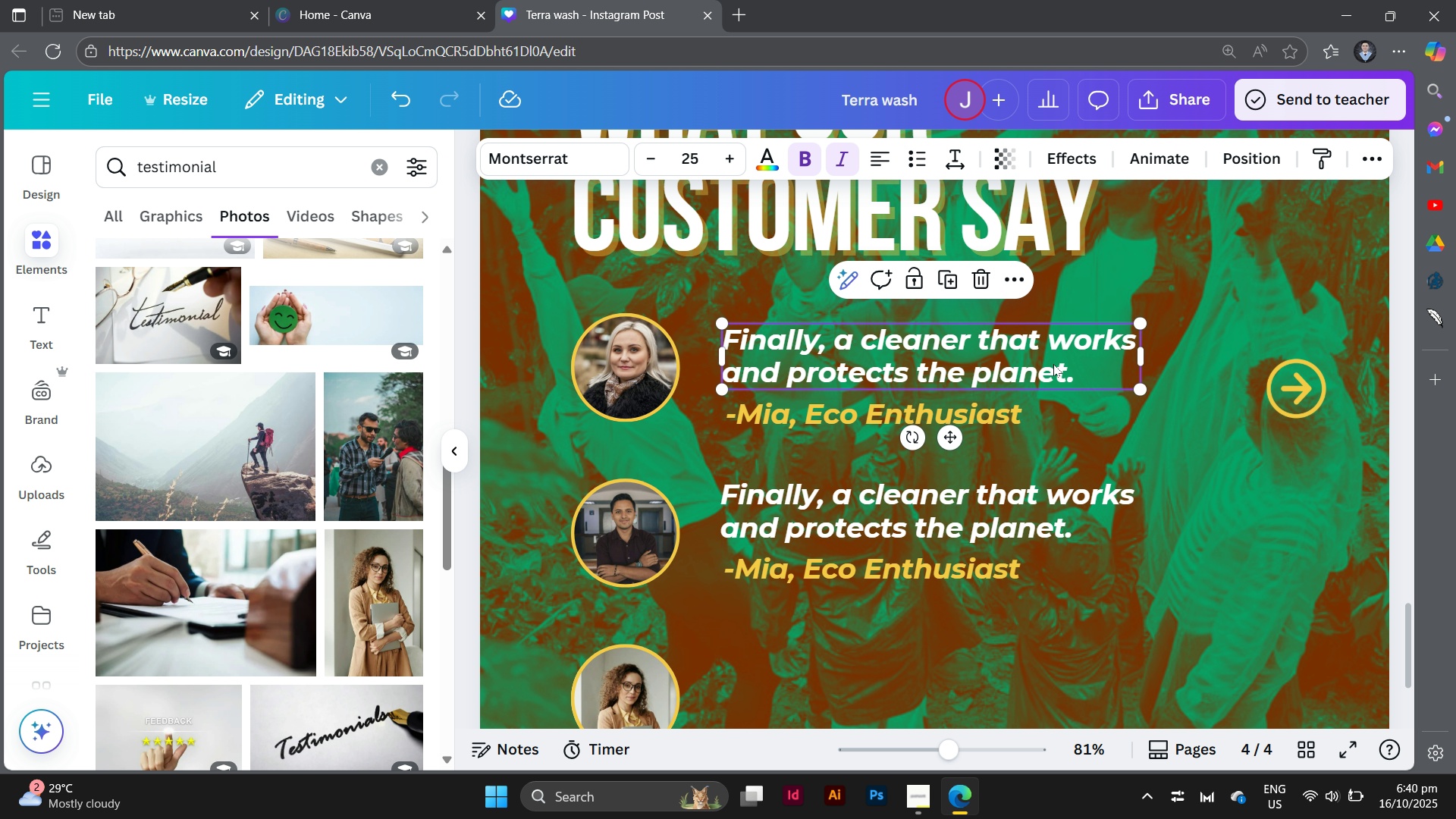 
hold_key(key=AltLeft, duration=1.3)
 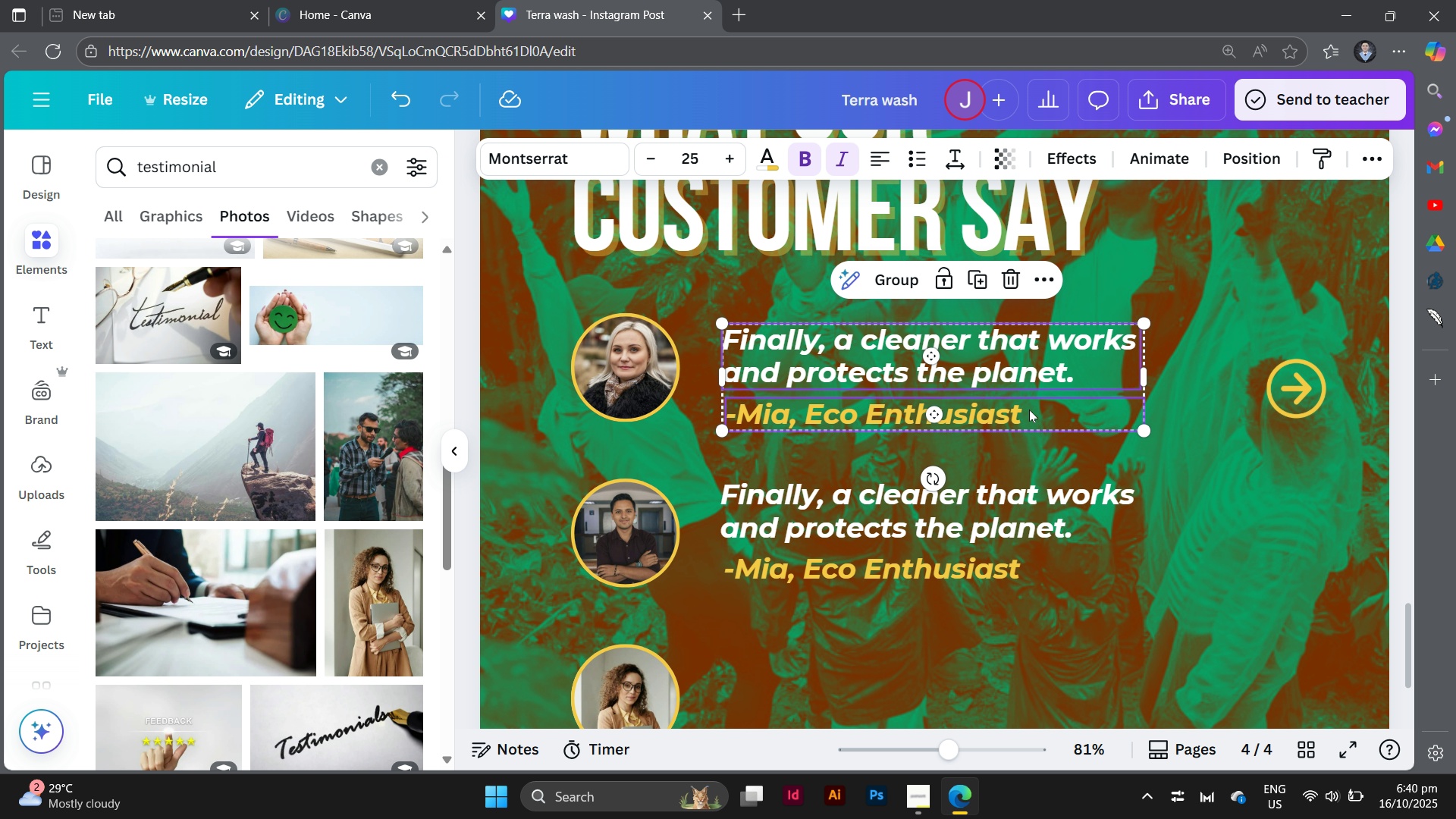 
hold_key(key=ShiftLeft, duration=0.41)
left_click([1029, 410])
 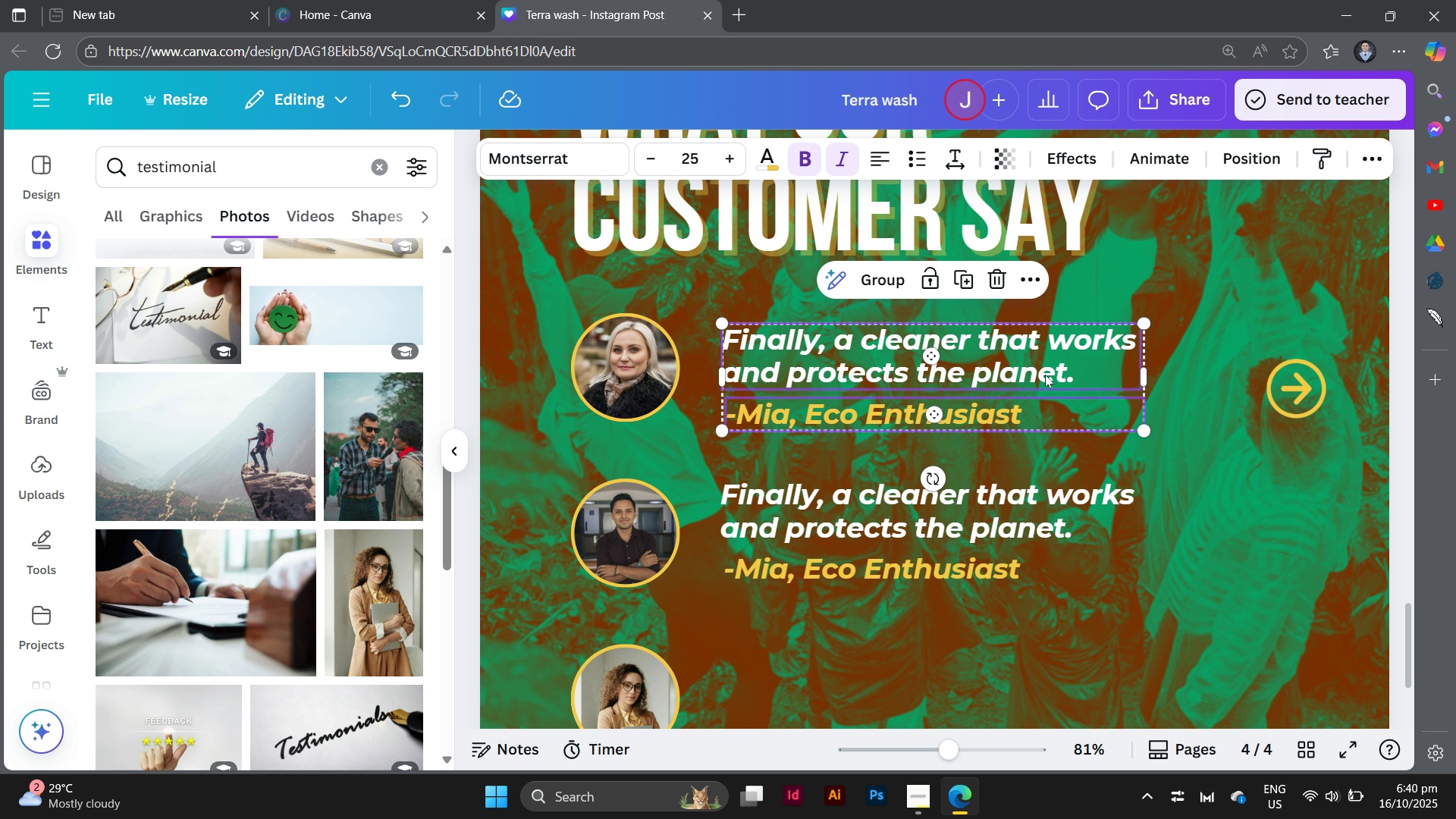 
left_click_drag(start_coordinate=[1045, 375], to_coordinate=[1045, 362])
 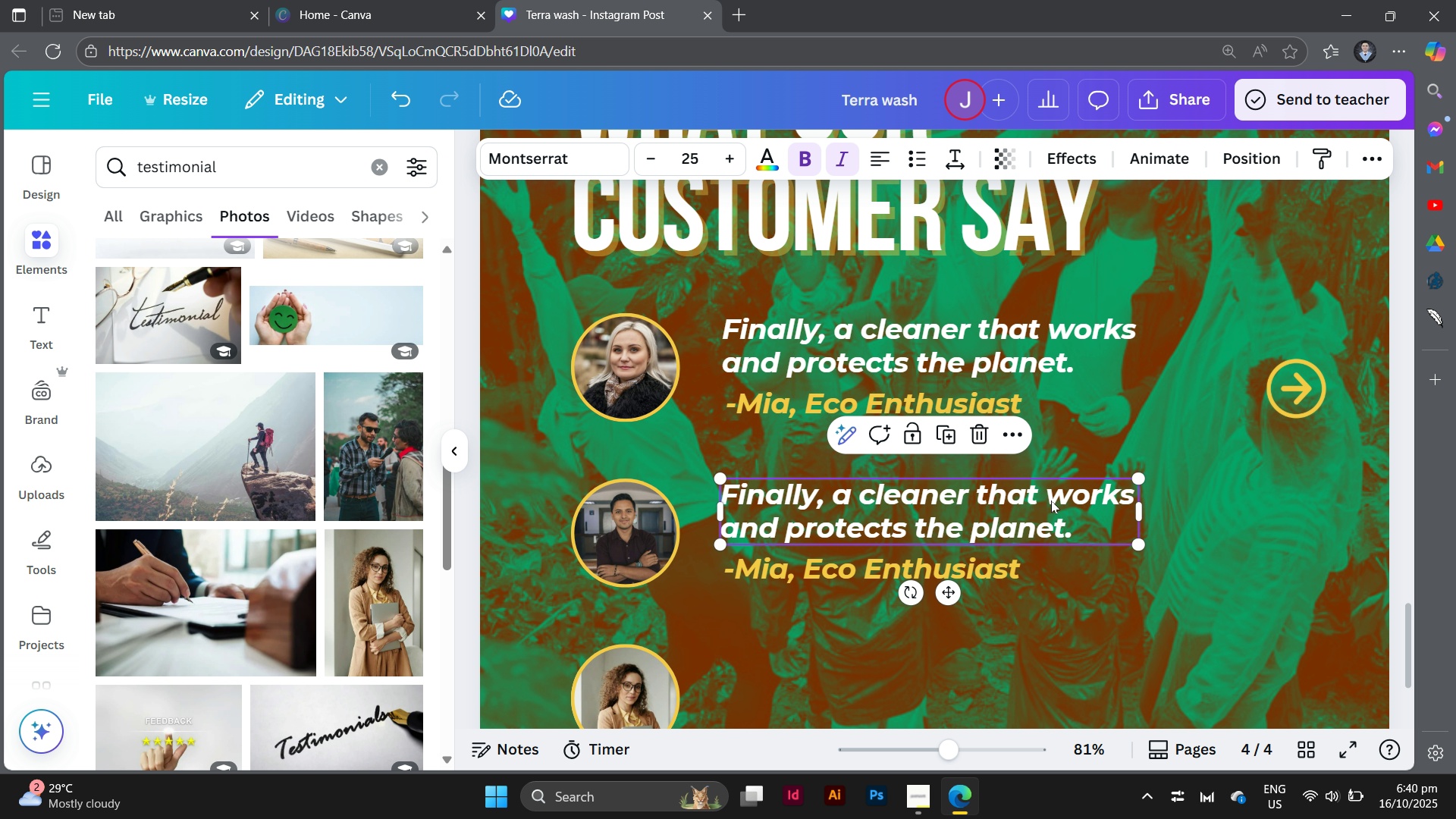 
left_click([1051, 500])
 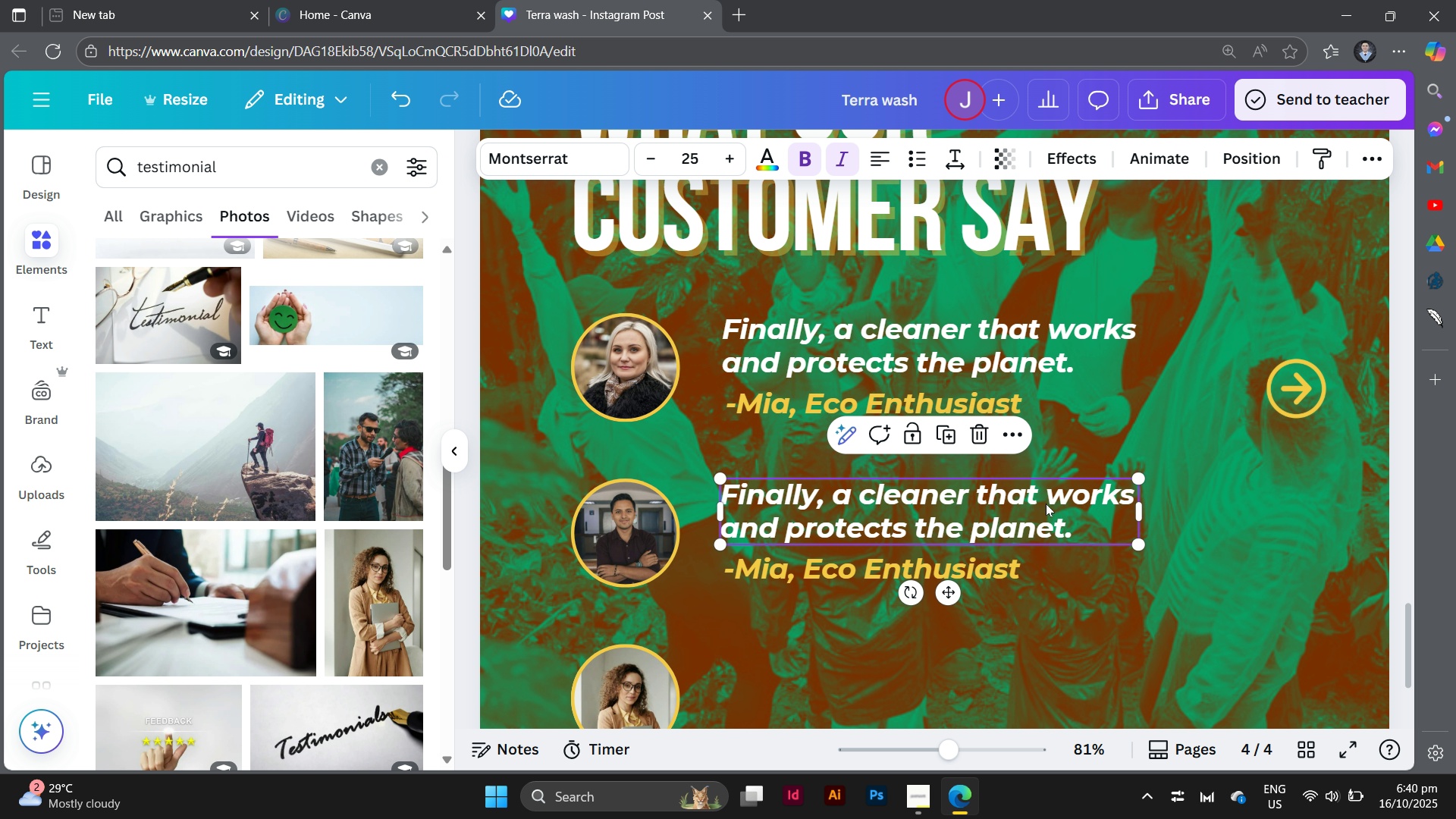 
hold_key(key=ShiftLeft, duration=1.37)
left_click([1028, 571])
 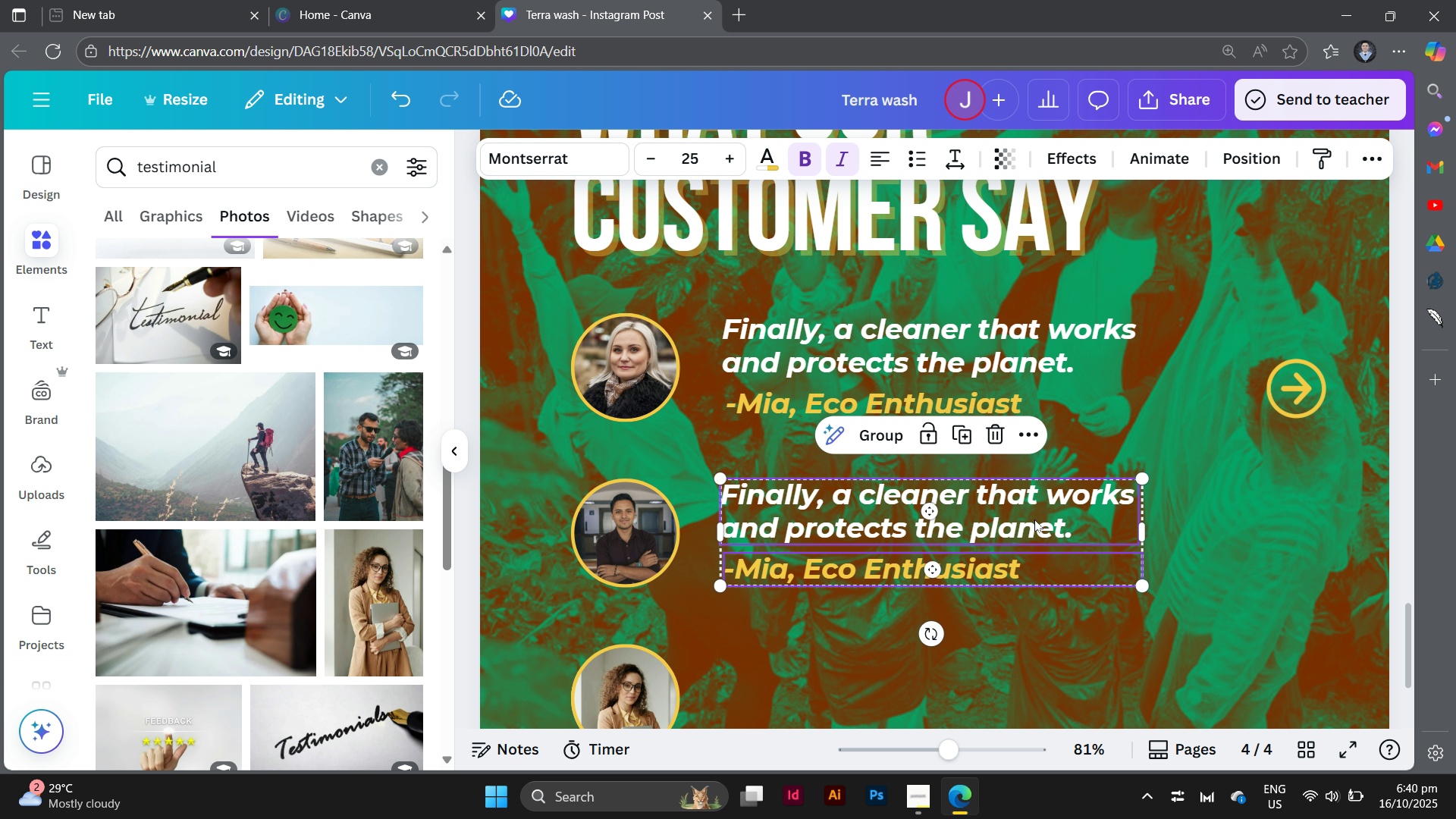 
left_click_drag(start_coordinate=[1034, 520], to_coordinate=[1038, 517])
 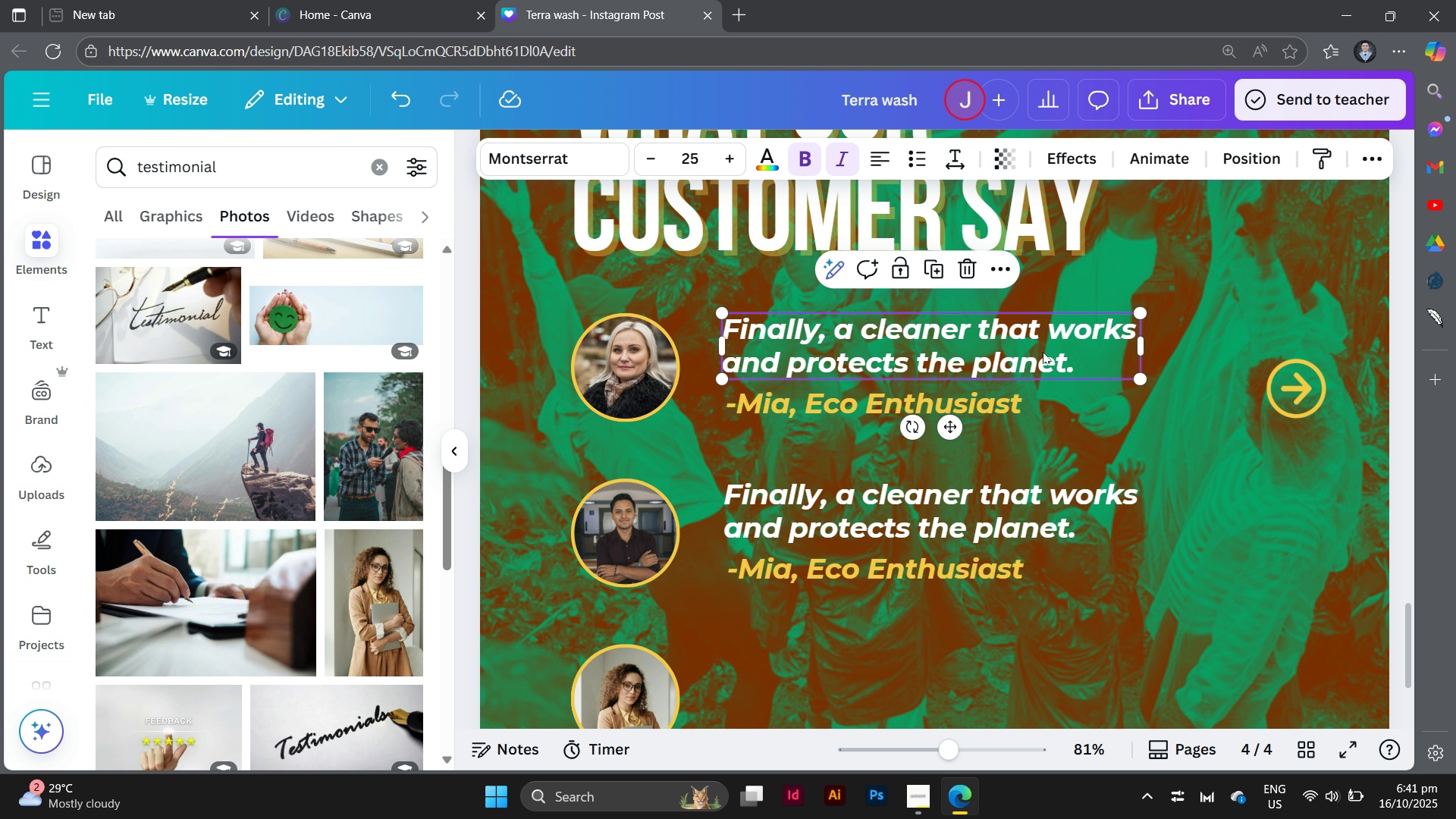 
left_click([1043, 352])
 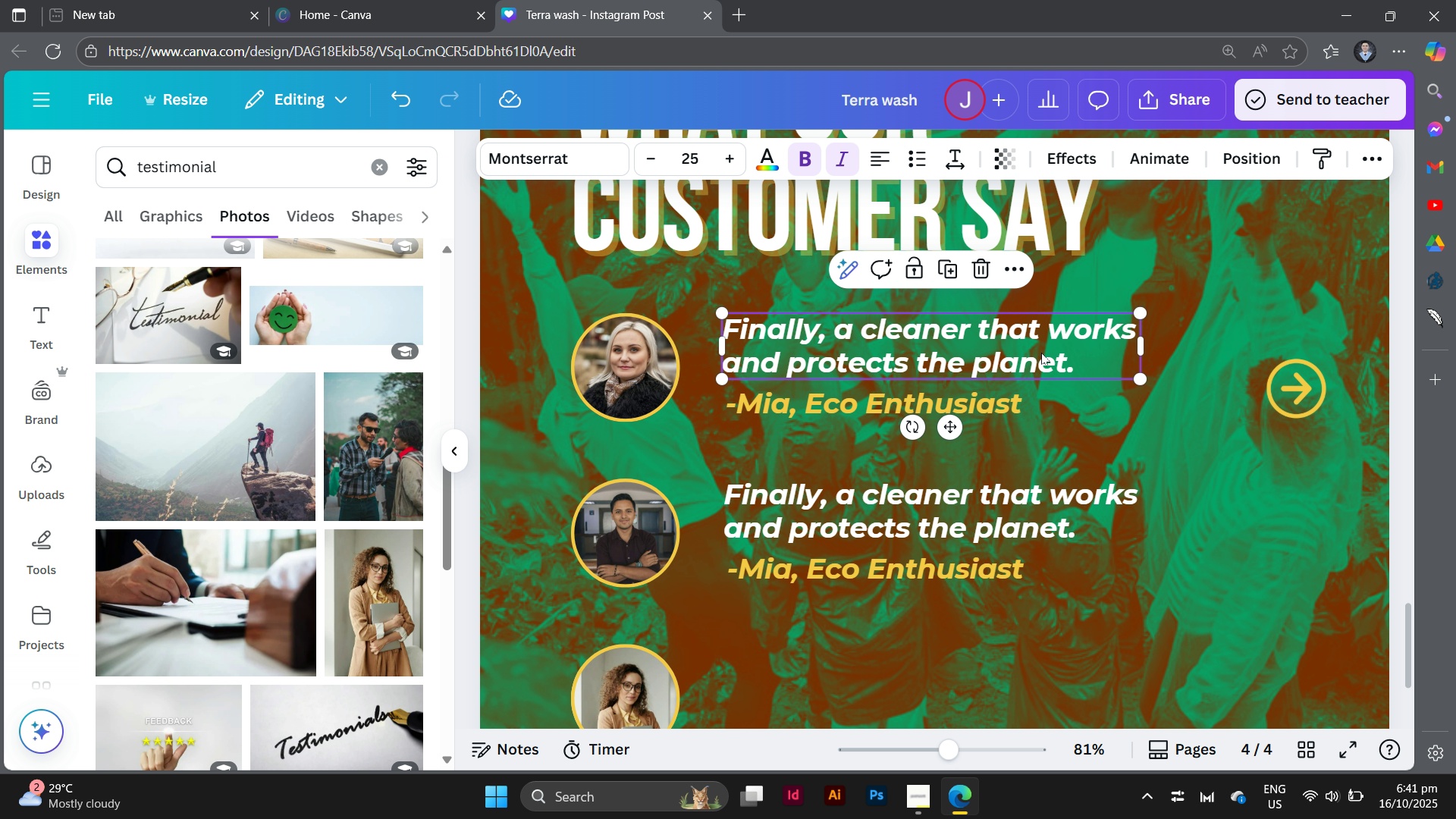 
hold_key(key=ShiftLeft, duration=1.56)
left_click([1024, 401])
 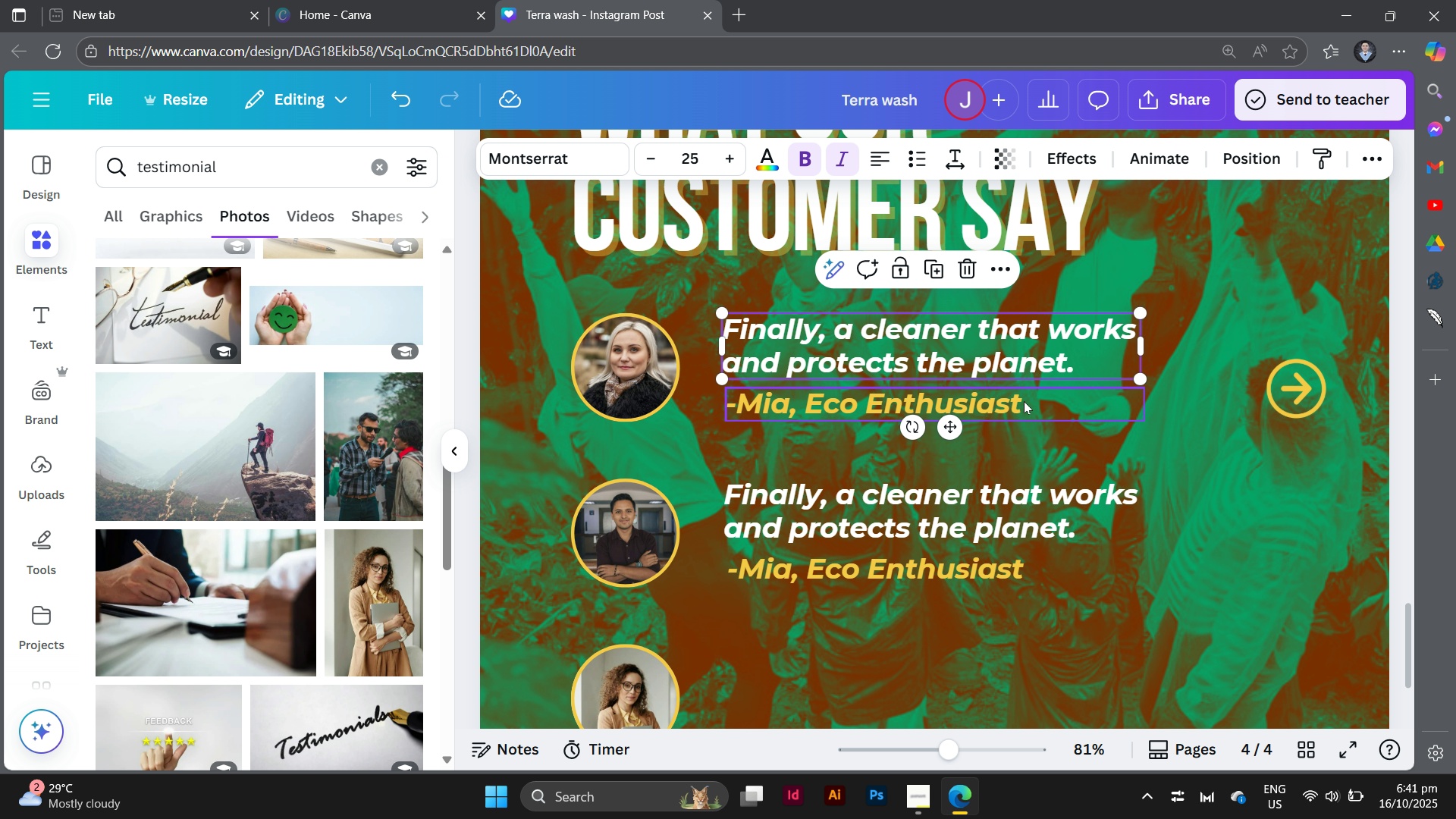 
left_click([1024, 401])
 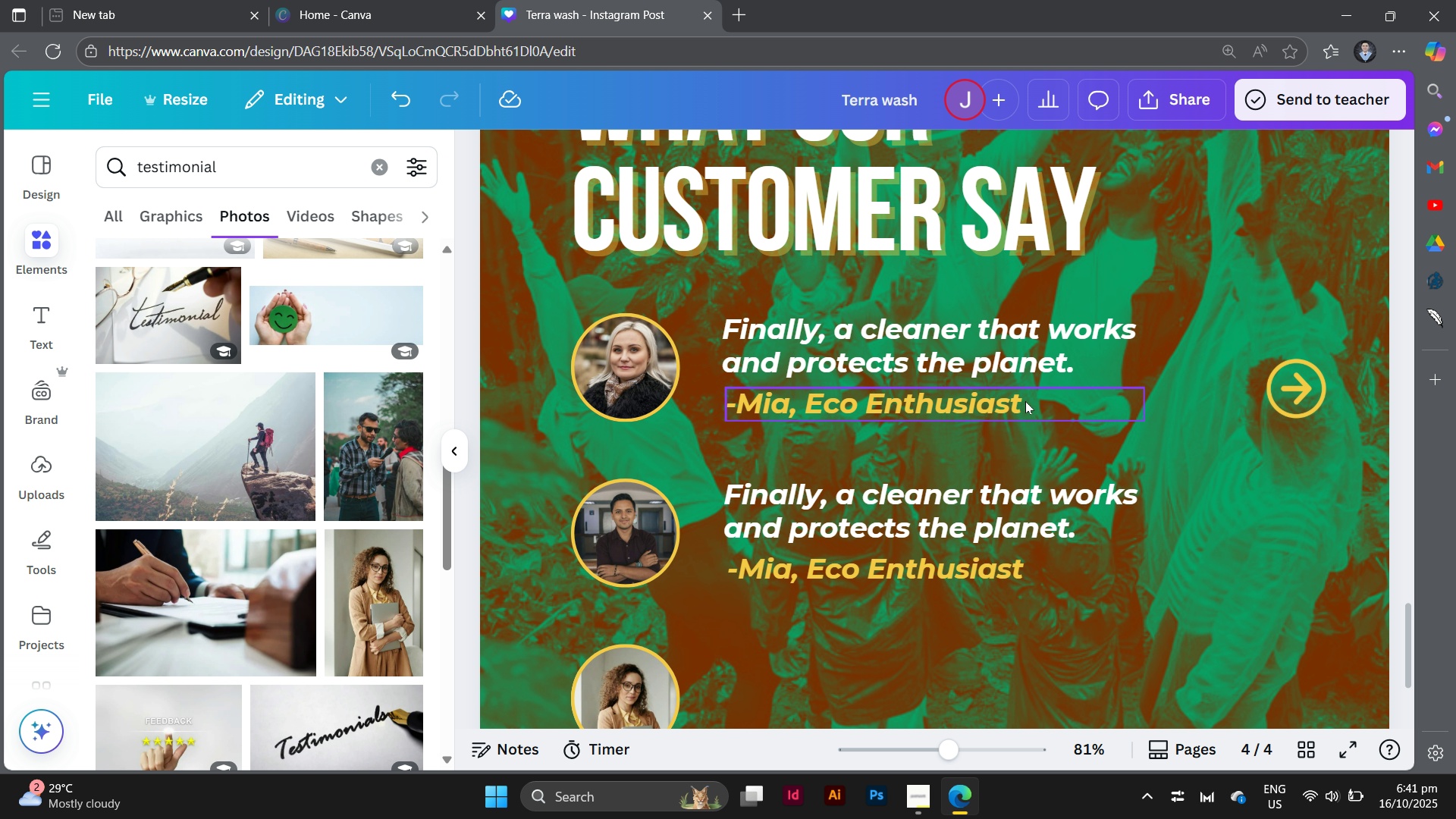 
hold_key(key=ShiftLeft, duration=1.61)
left_click([1028, 348])
 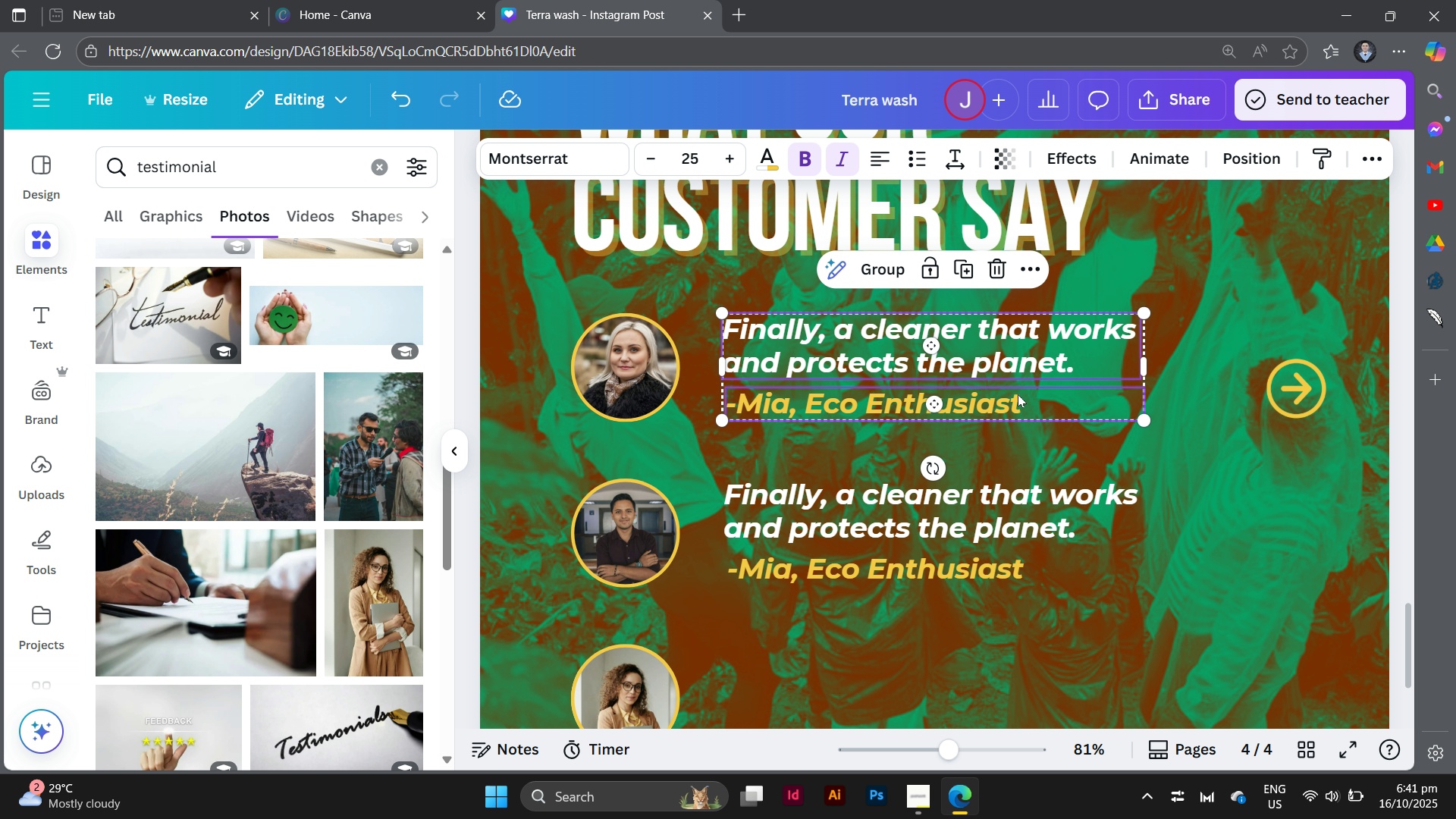 
left_click([1018, 394])
 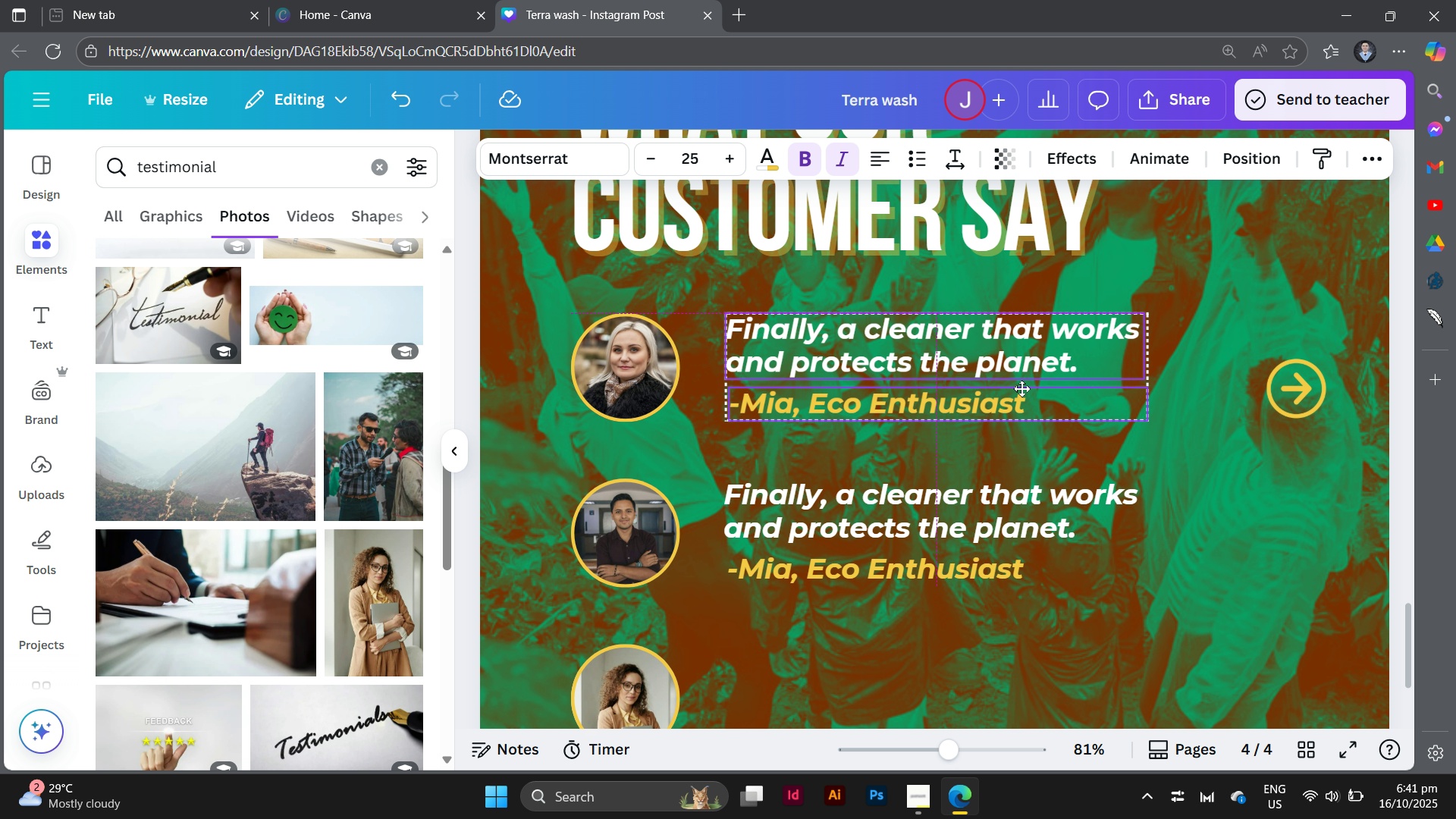 
wait(12.11)
 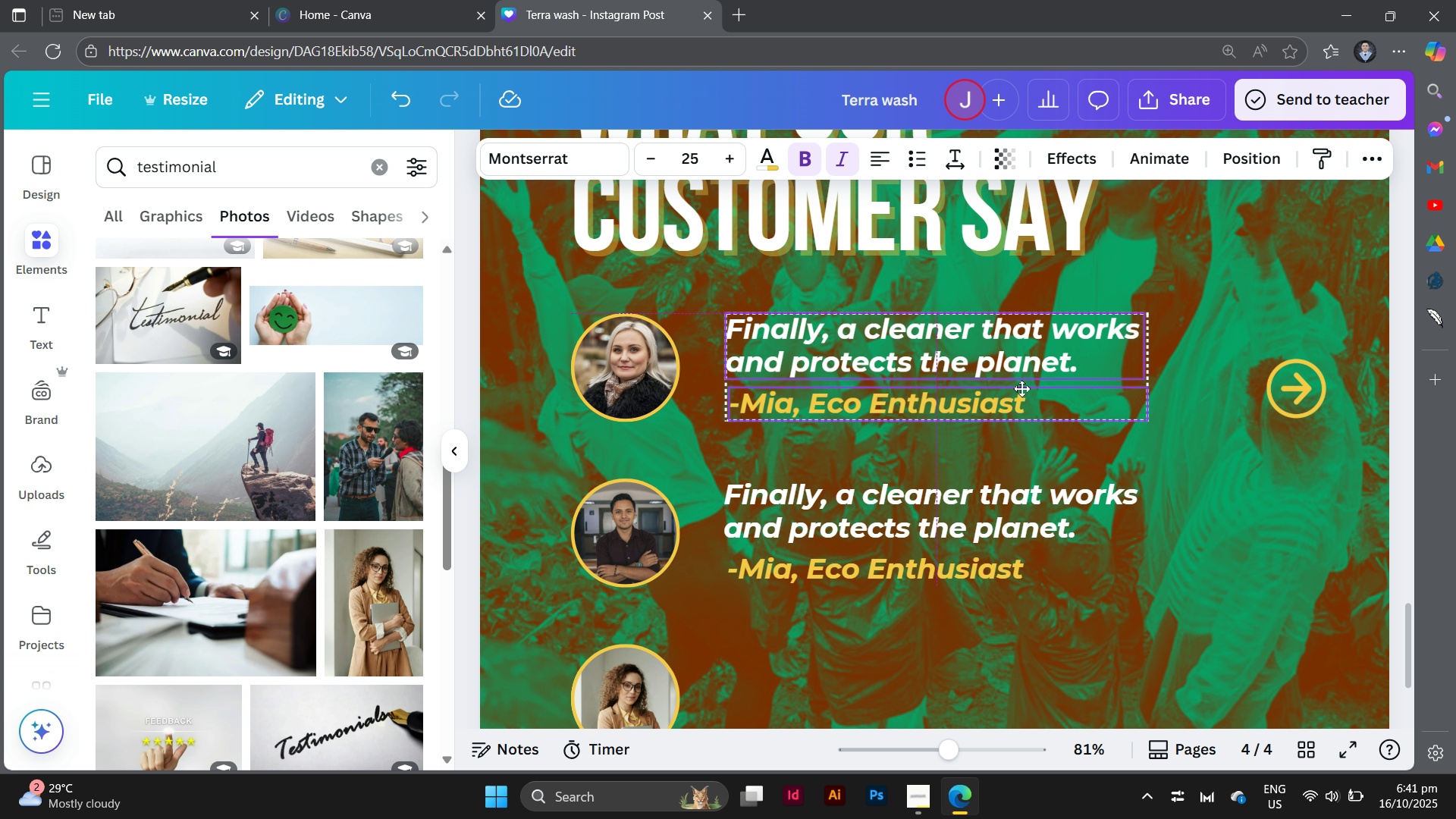 
left_click([1112, 622])
 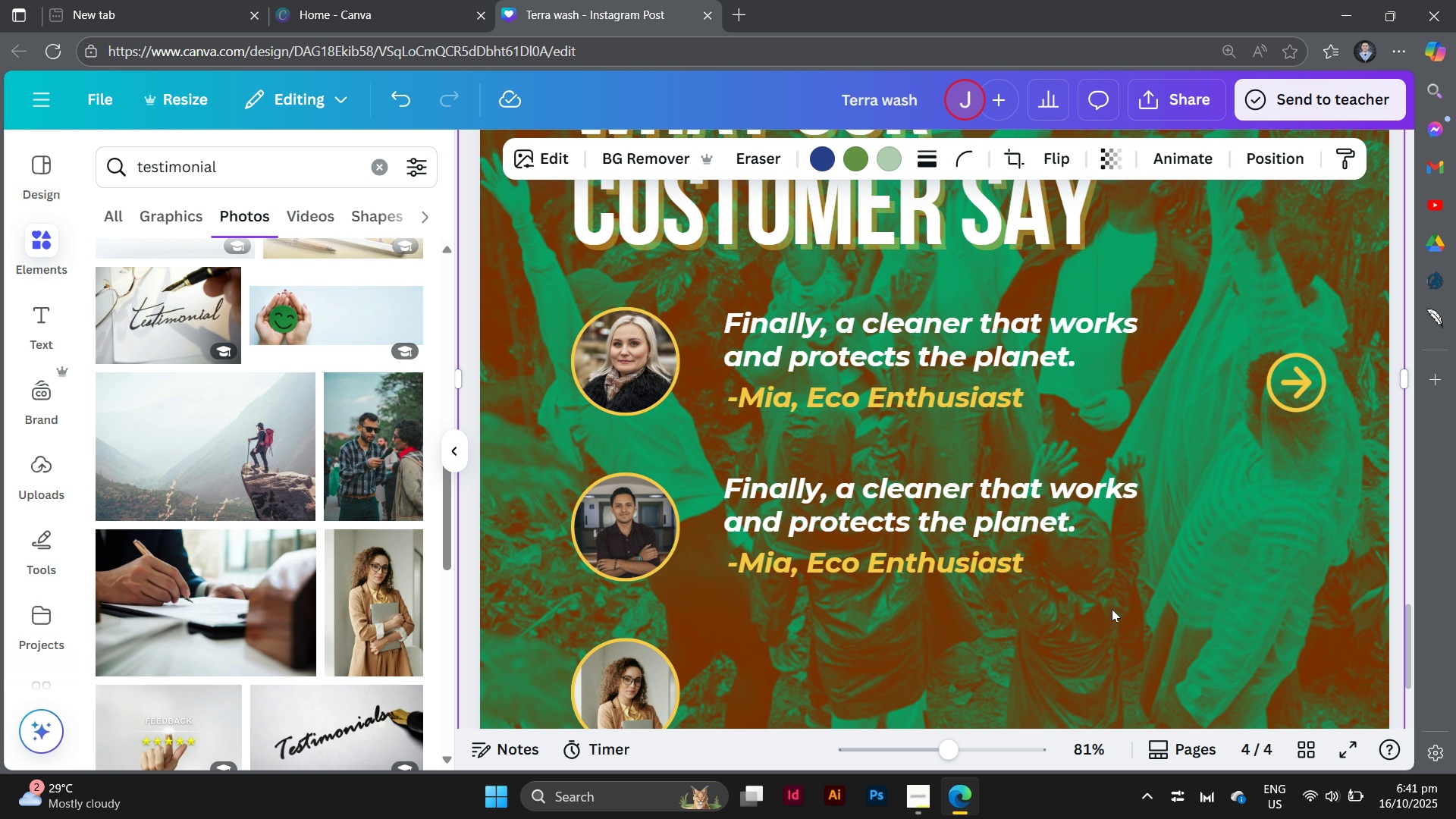 
scroll: coordinate [1112, 608], scroll_direction: down, amount: 2.0
 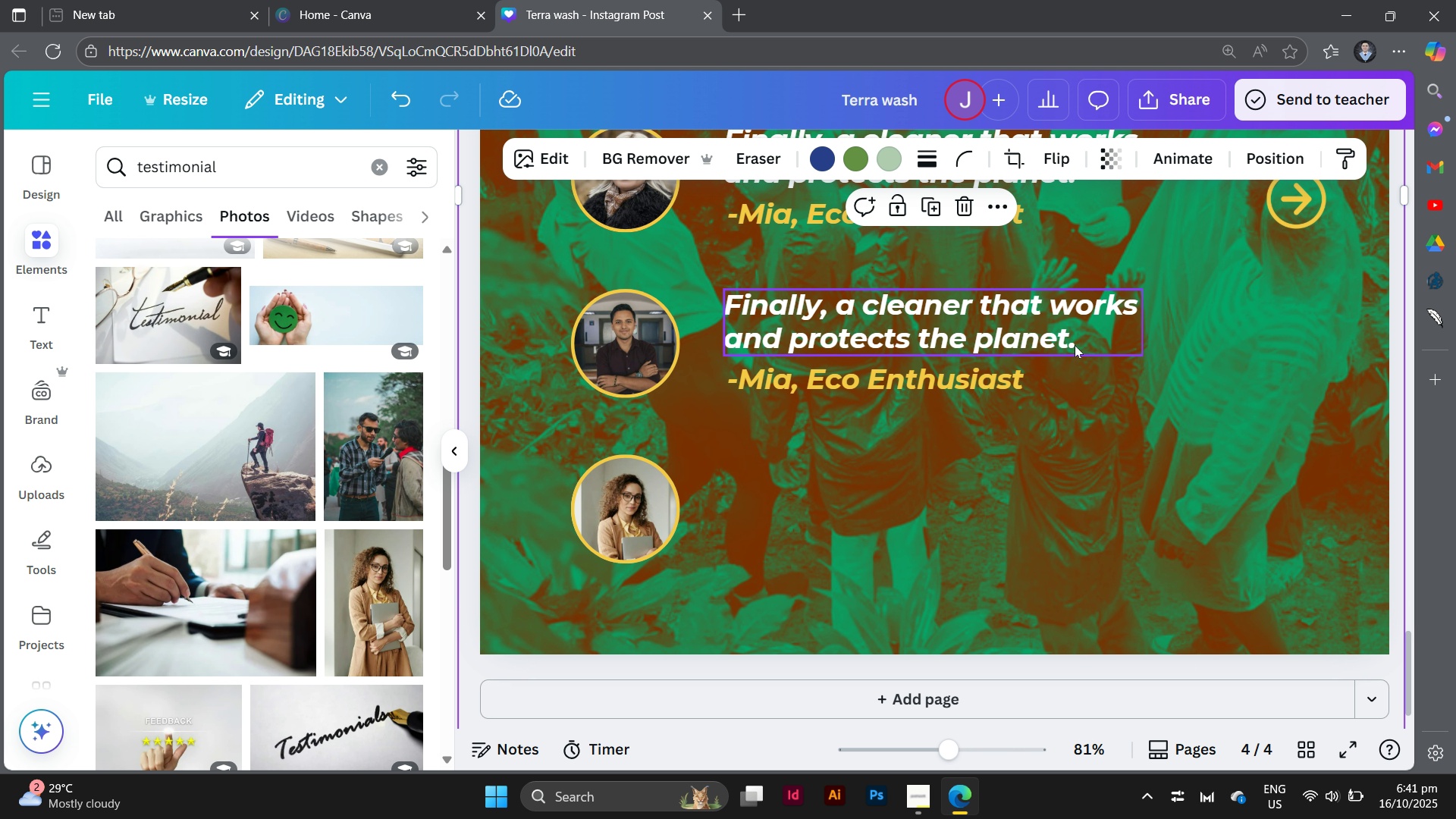 
double_click([1075, 345])
 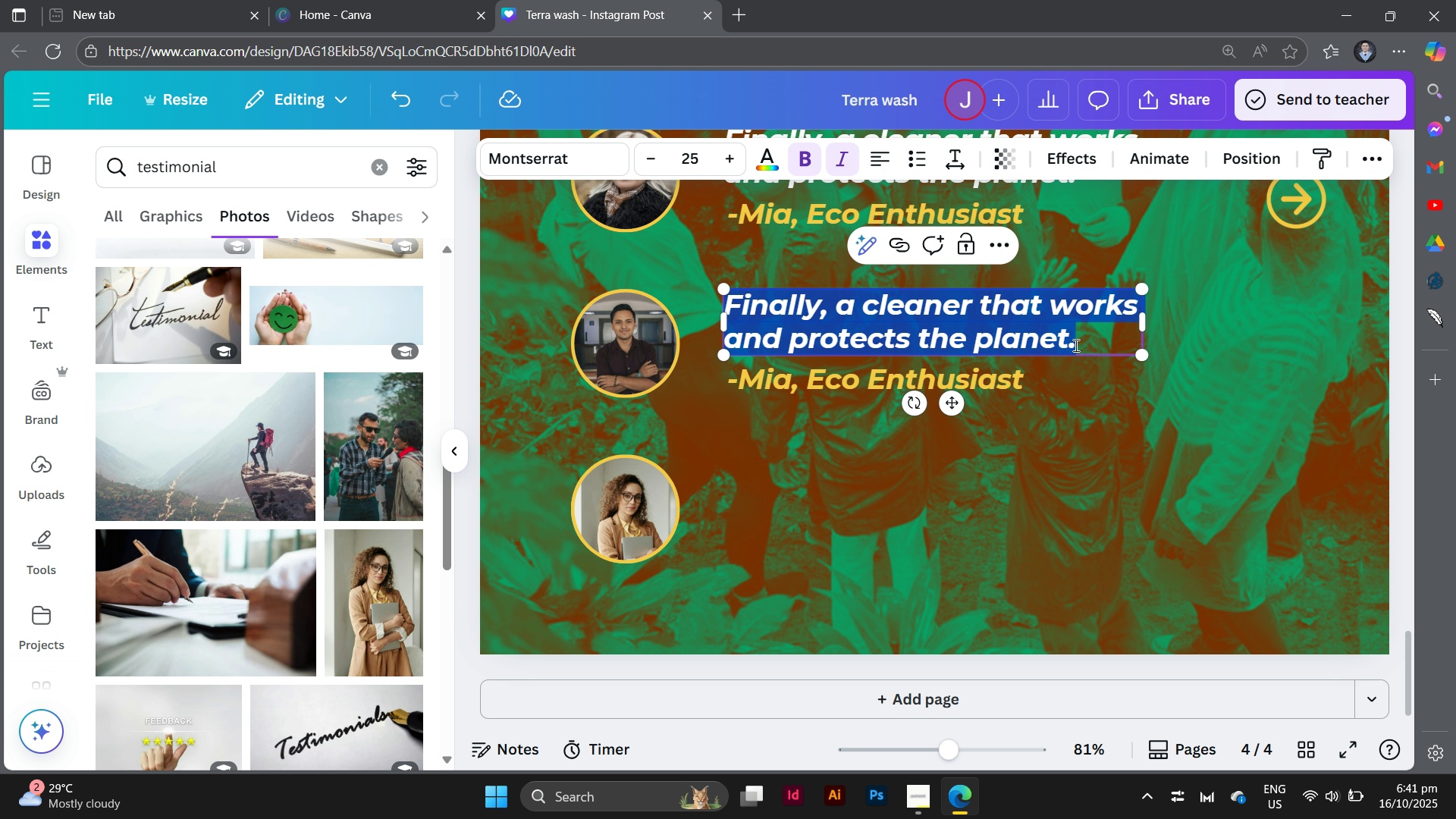 
type(Smells fresh, clean)
 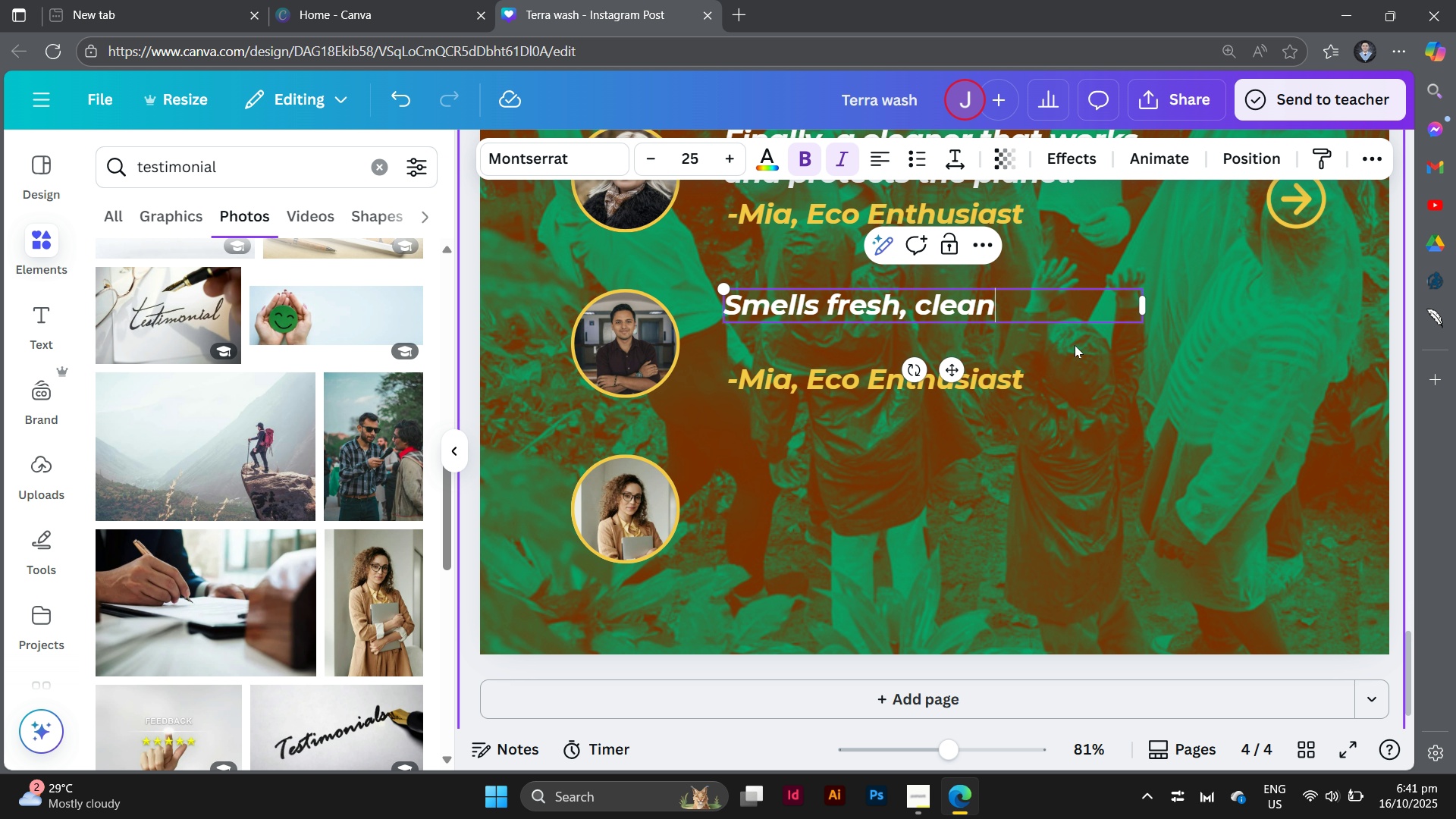 
type(s well, and leave)
 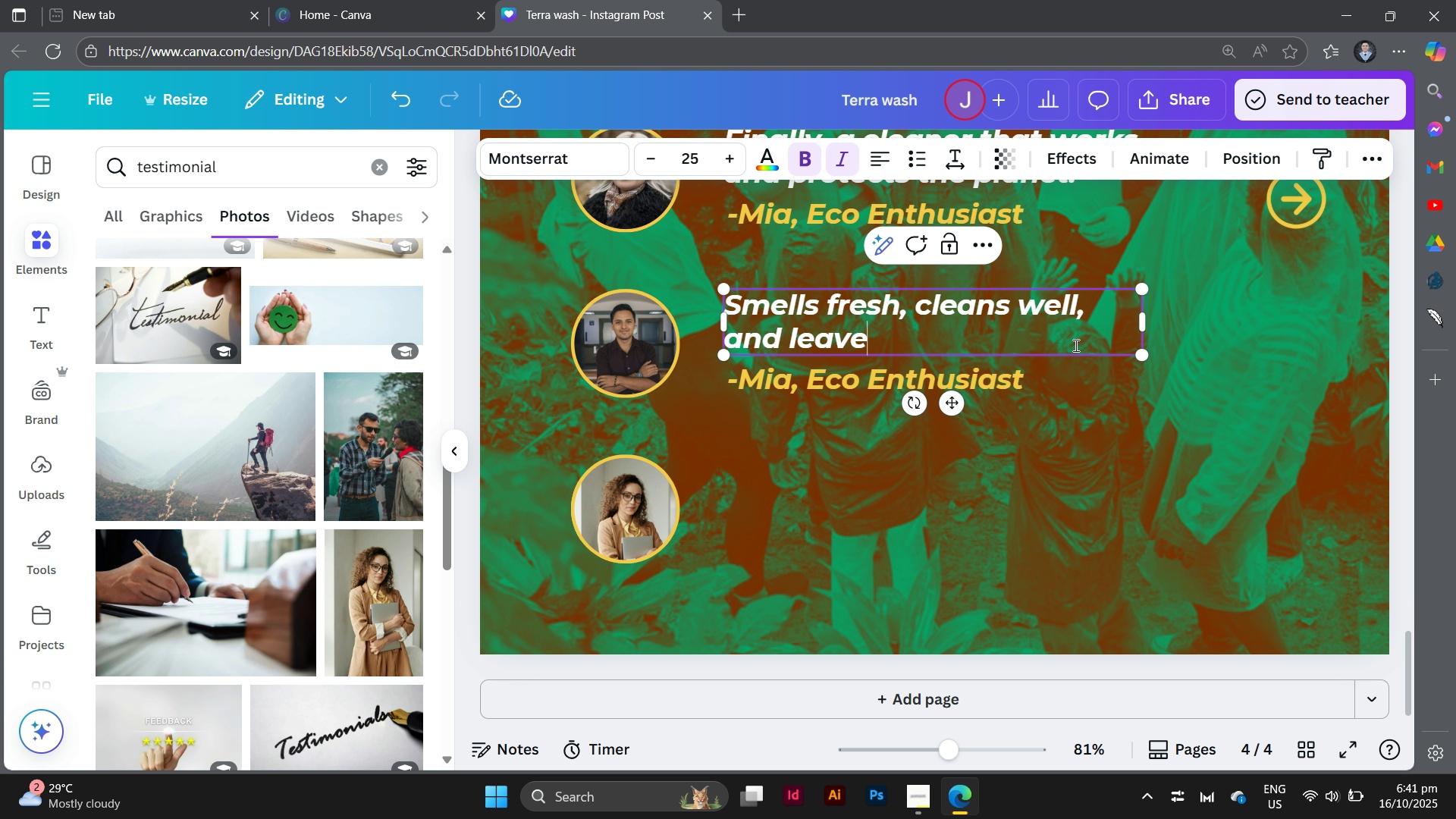 
type(s no gui)
 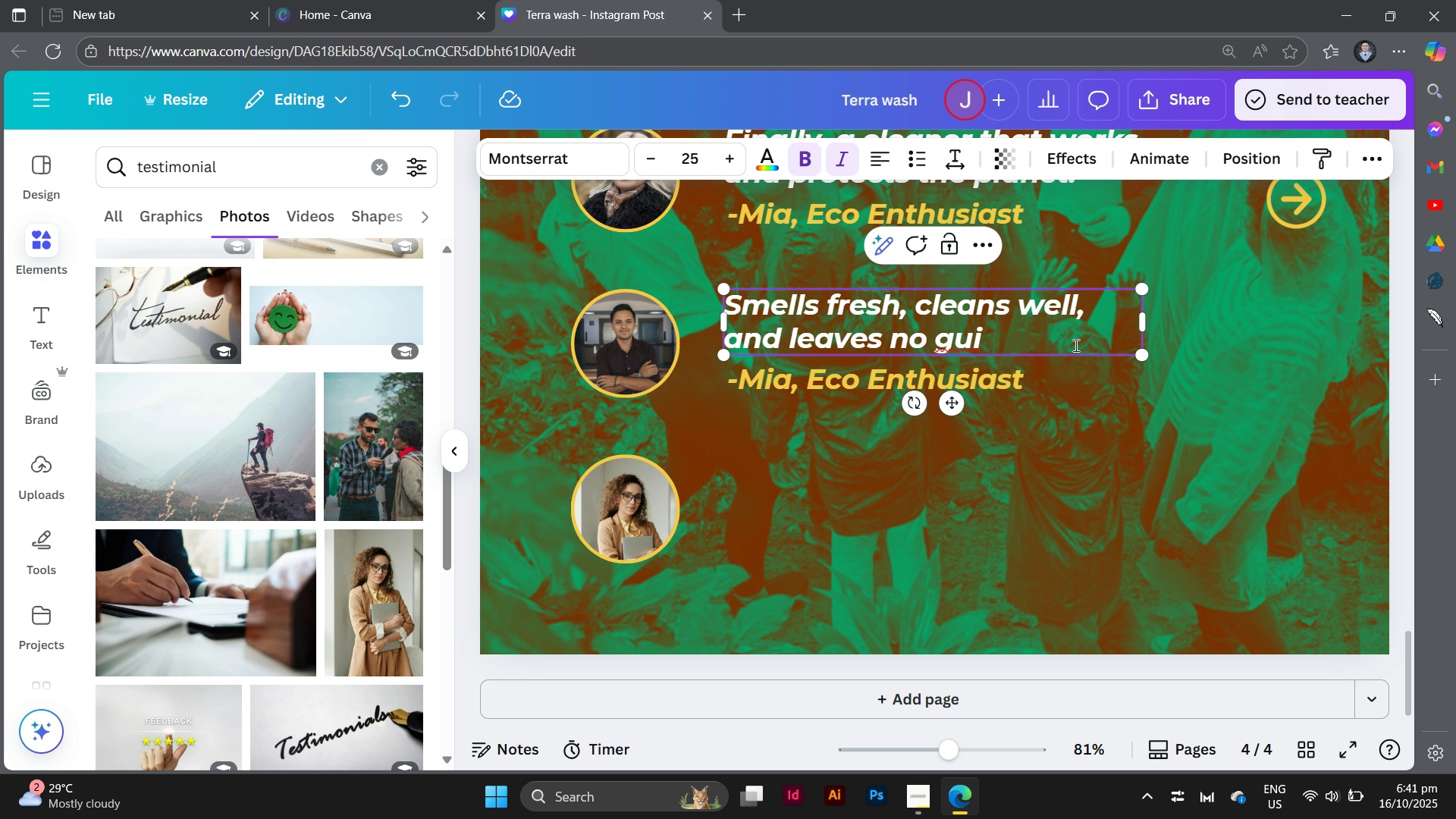 
type(lt behind)
 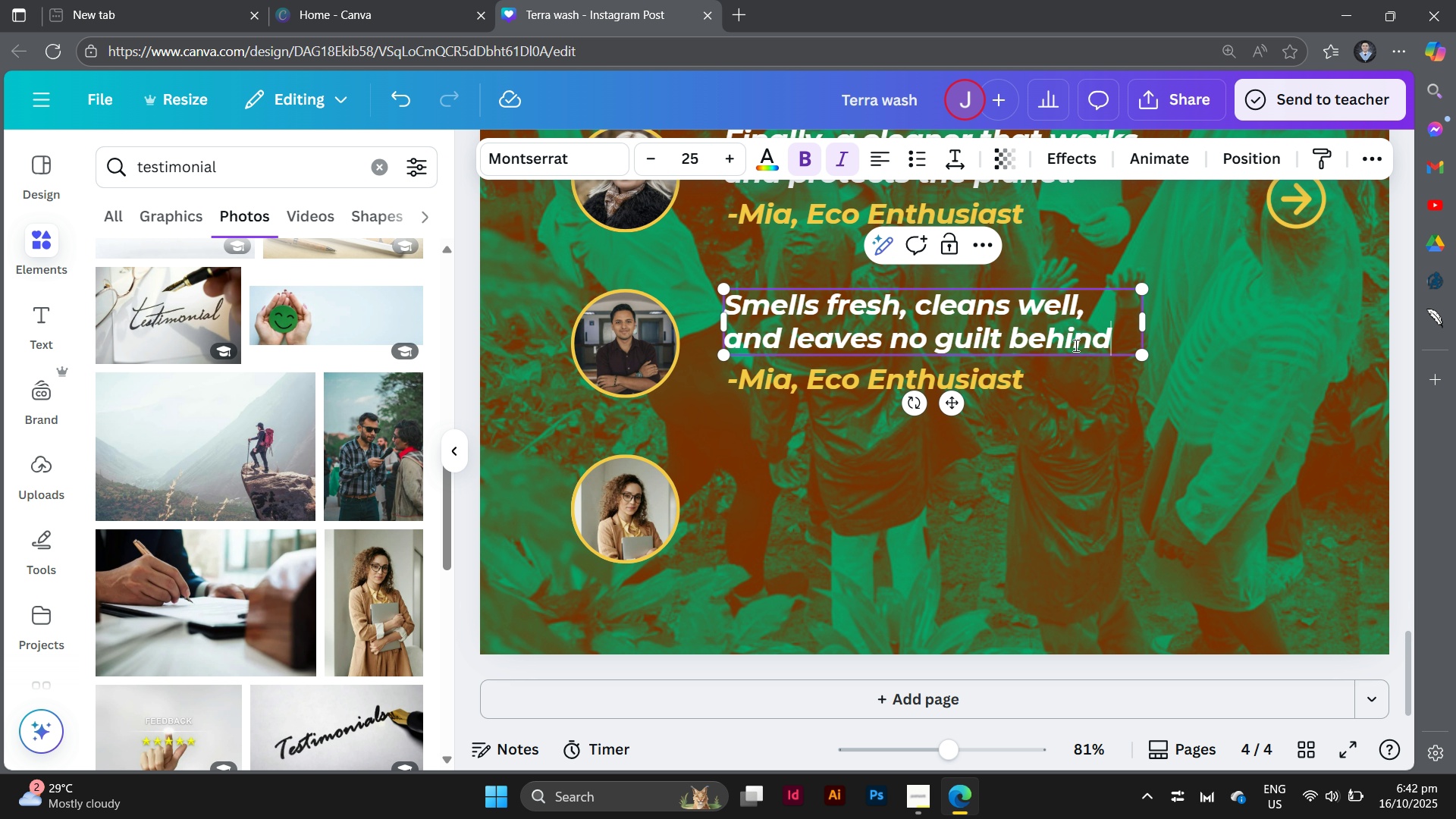 
hold_key(key=ShiftLeft, duration=0.63)
 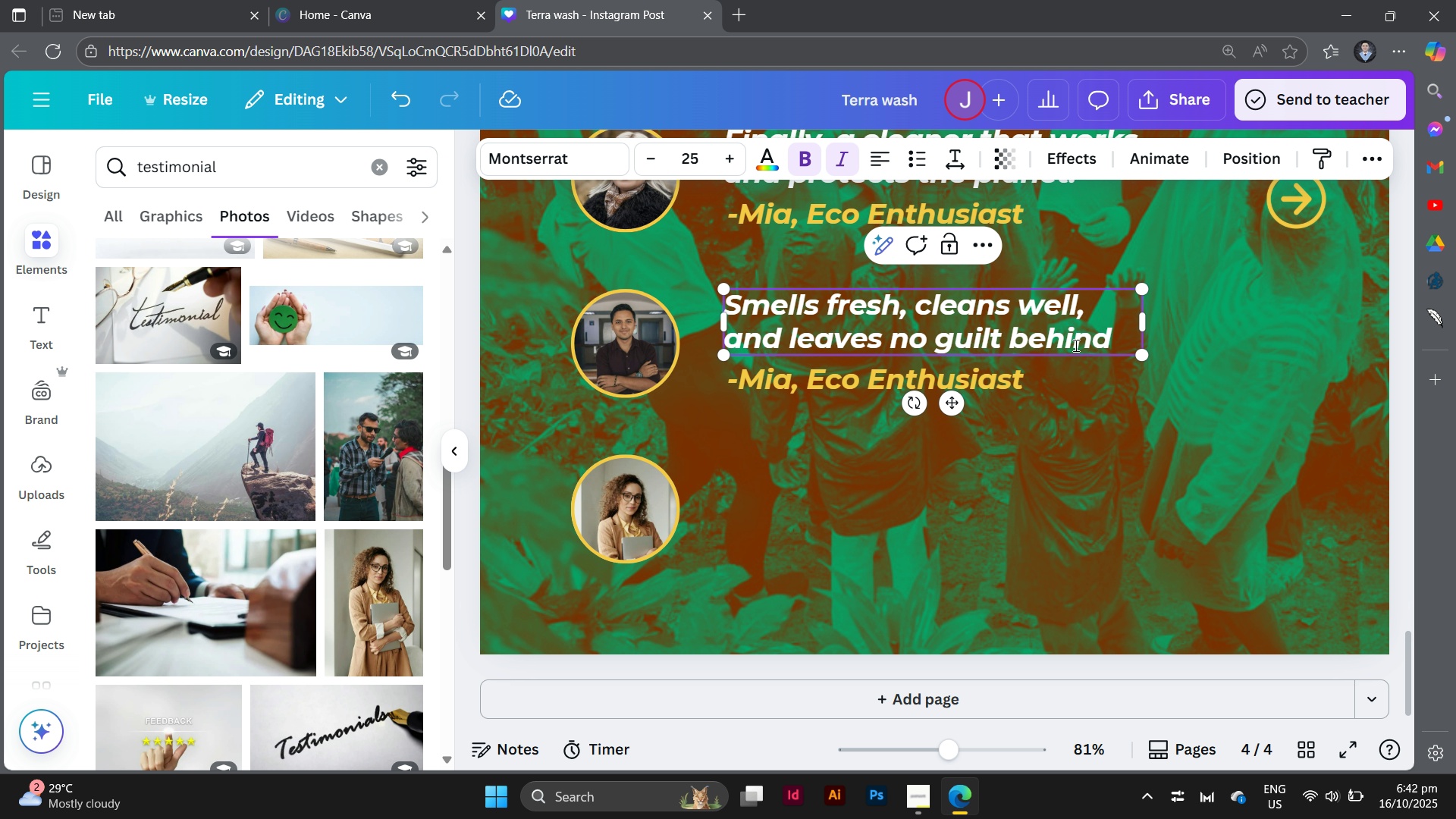 
key(Shift+1)
 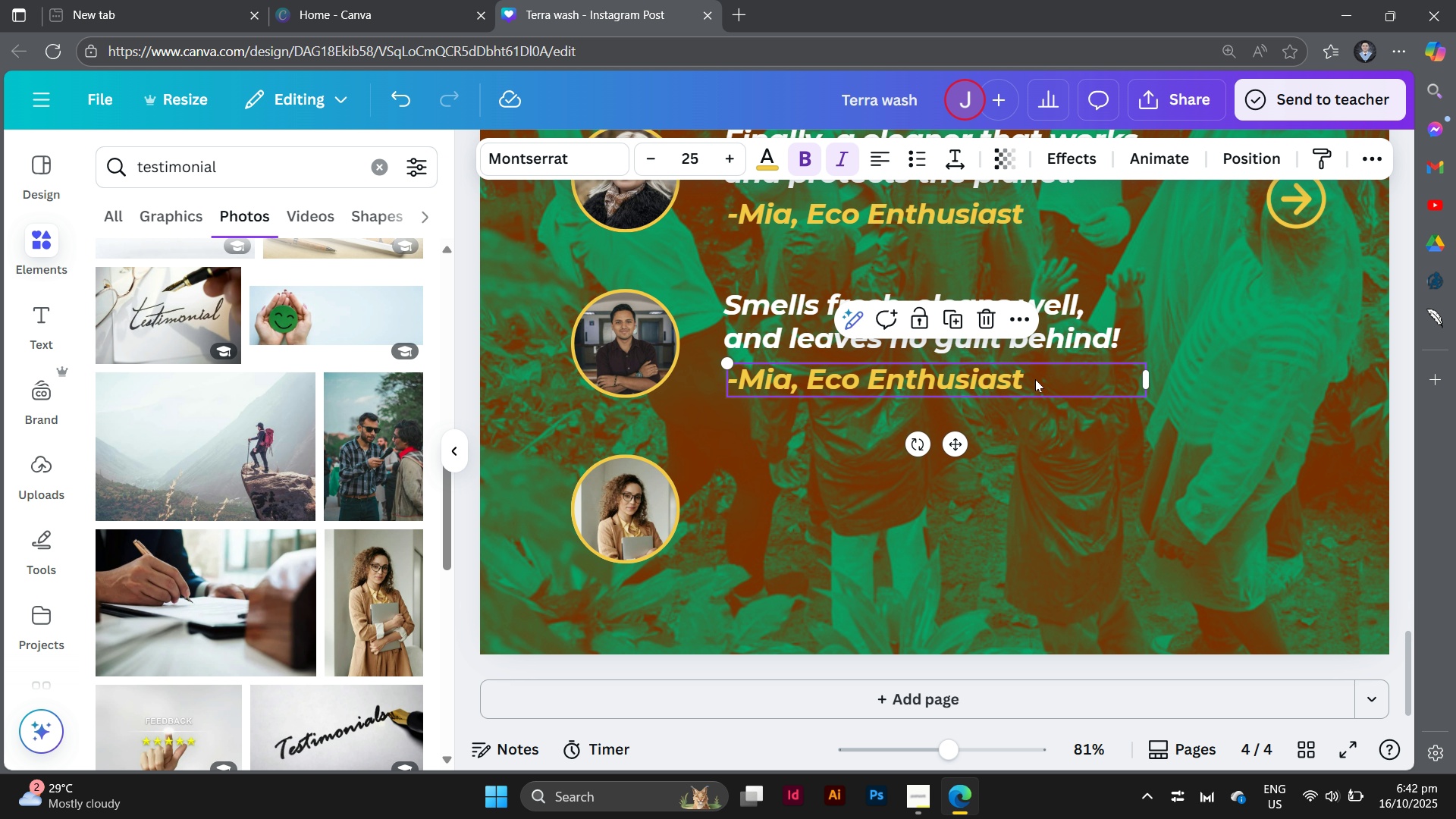 
double_click([1035, 379])
 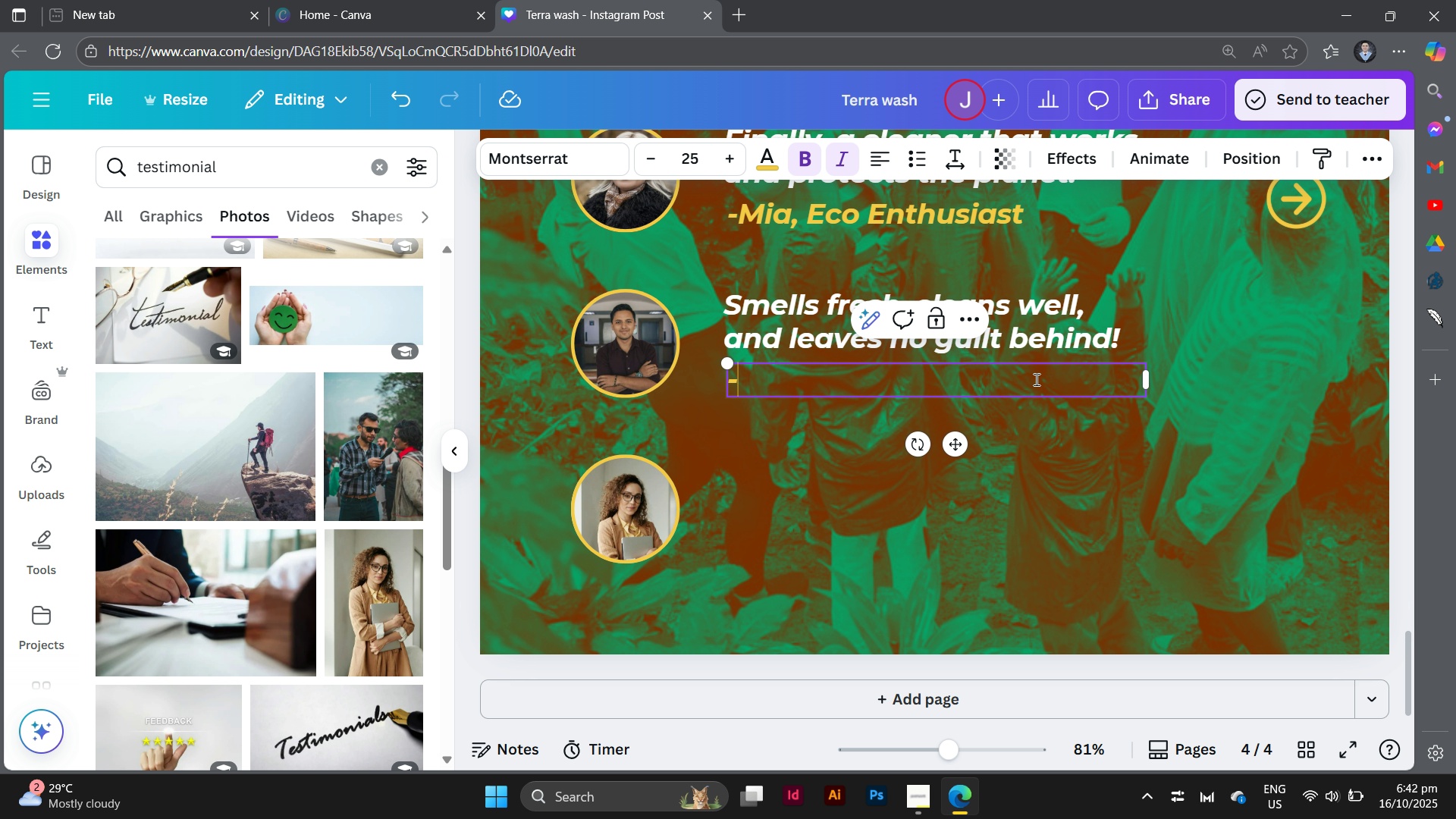 
type(- )
key(Backspace)
type(-Carlo, home)
key(Backspace)
key(Backspace)
key(Backspace)
key(Backspace)
type(Homeowner)
 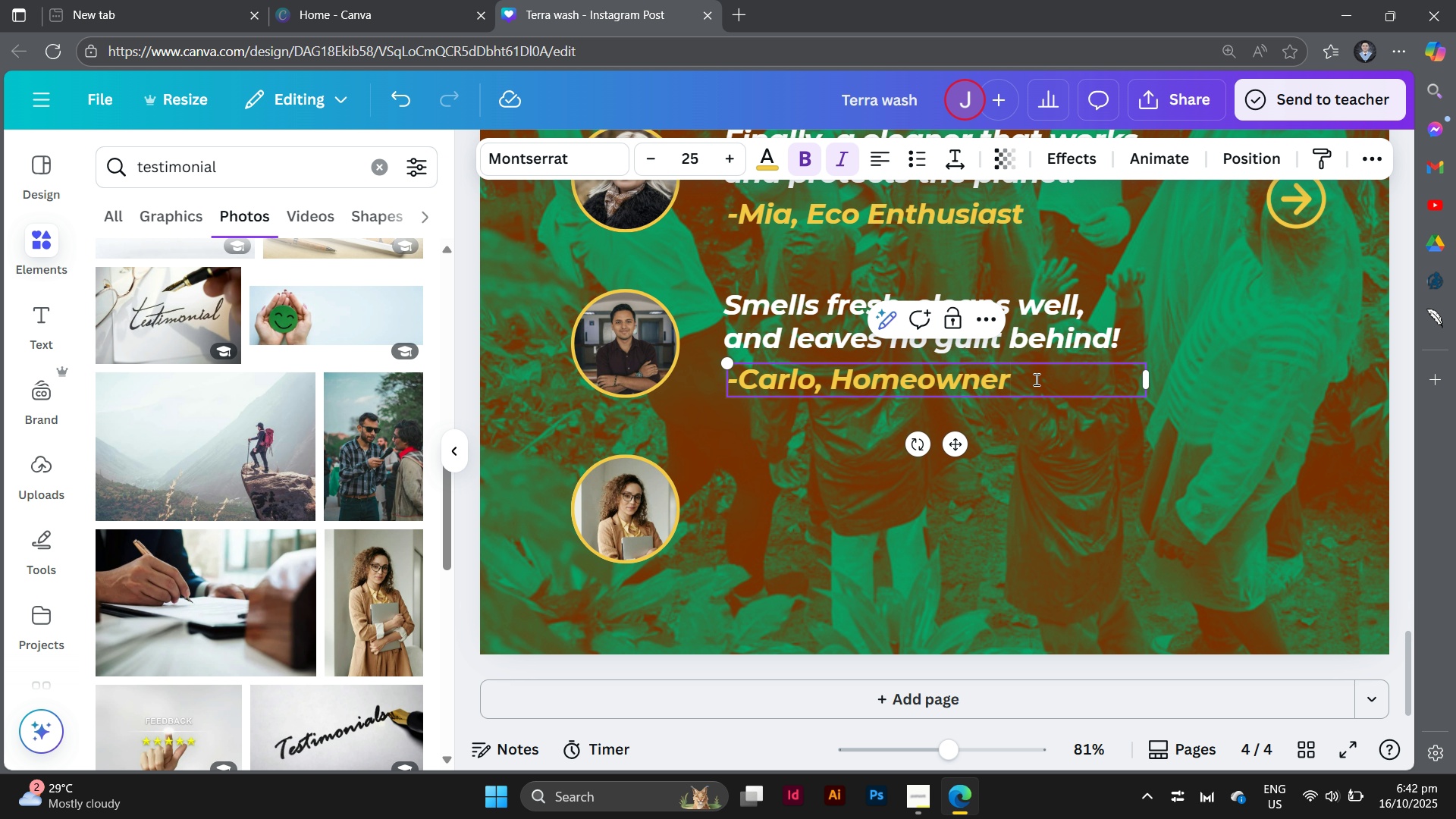 
left_click([1029, 449])
 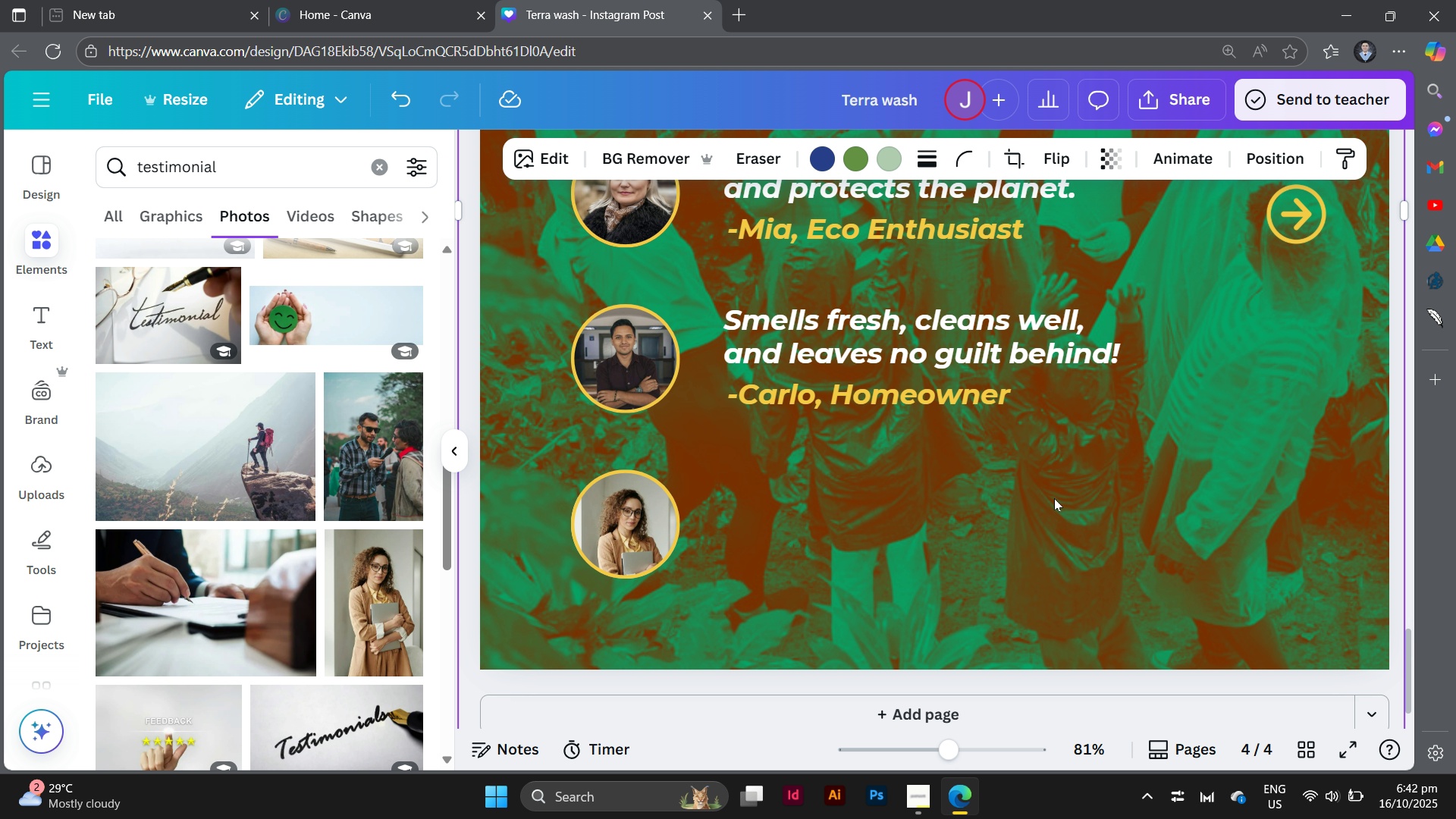 
scroll: coordinate [1054, 498], scroll_direction: up, amount: 3.0
 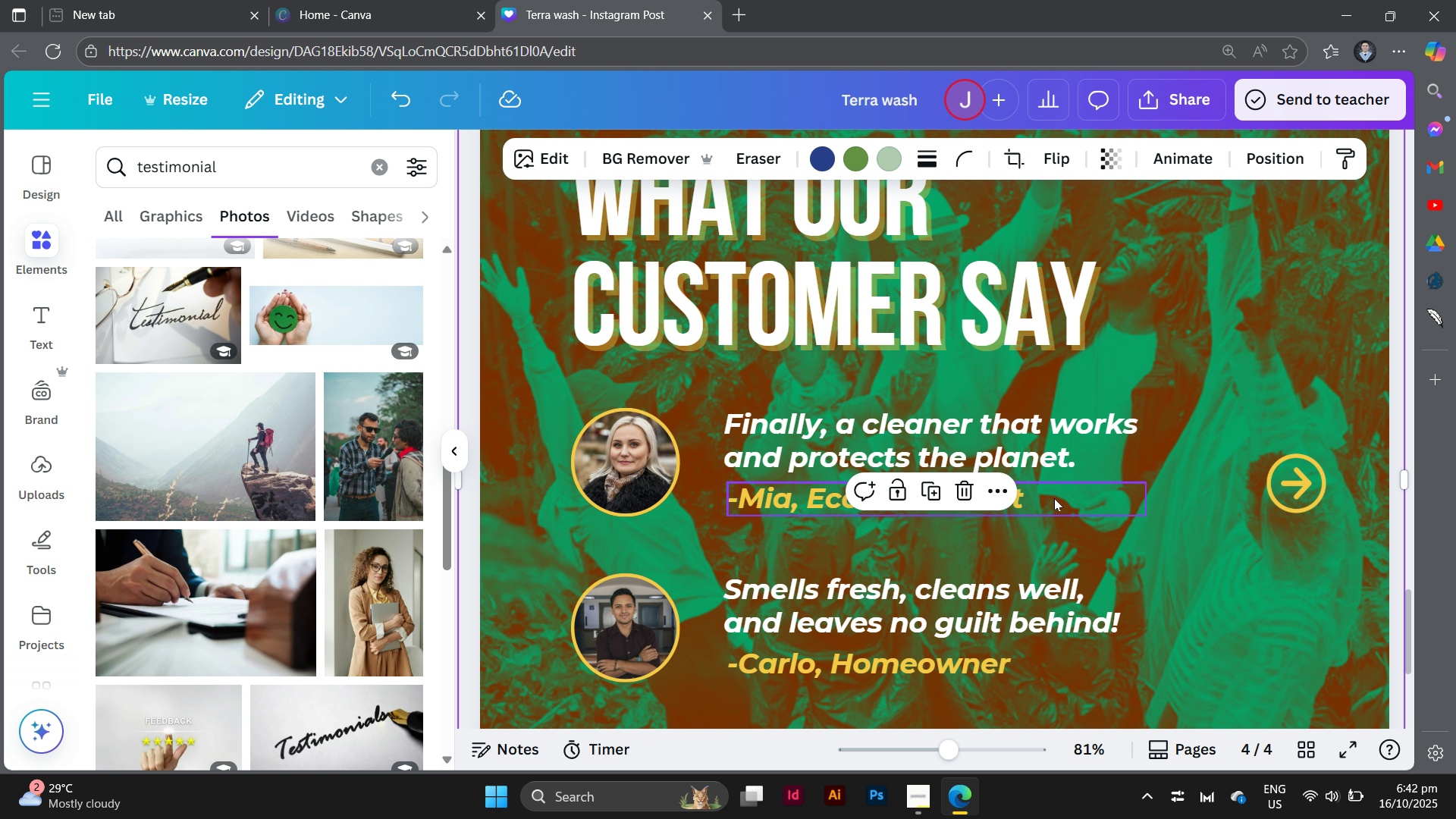 
scroll: coordinate [1054, 498], scroll_direction: down, amount: 4.0
 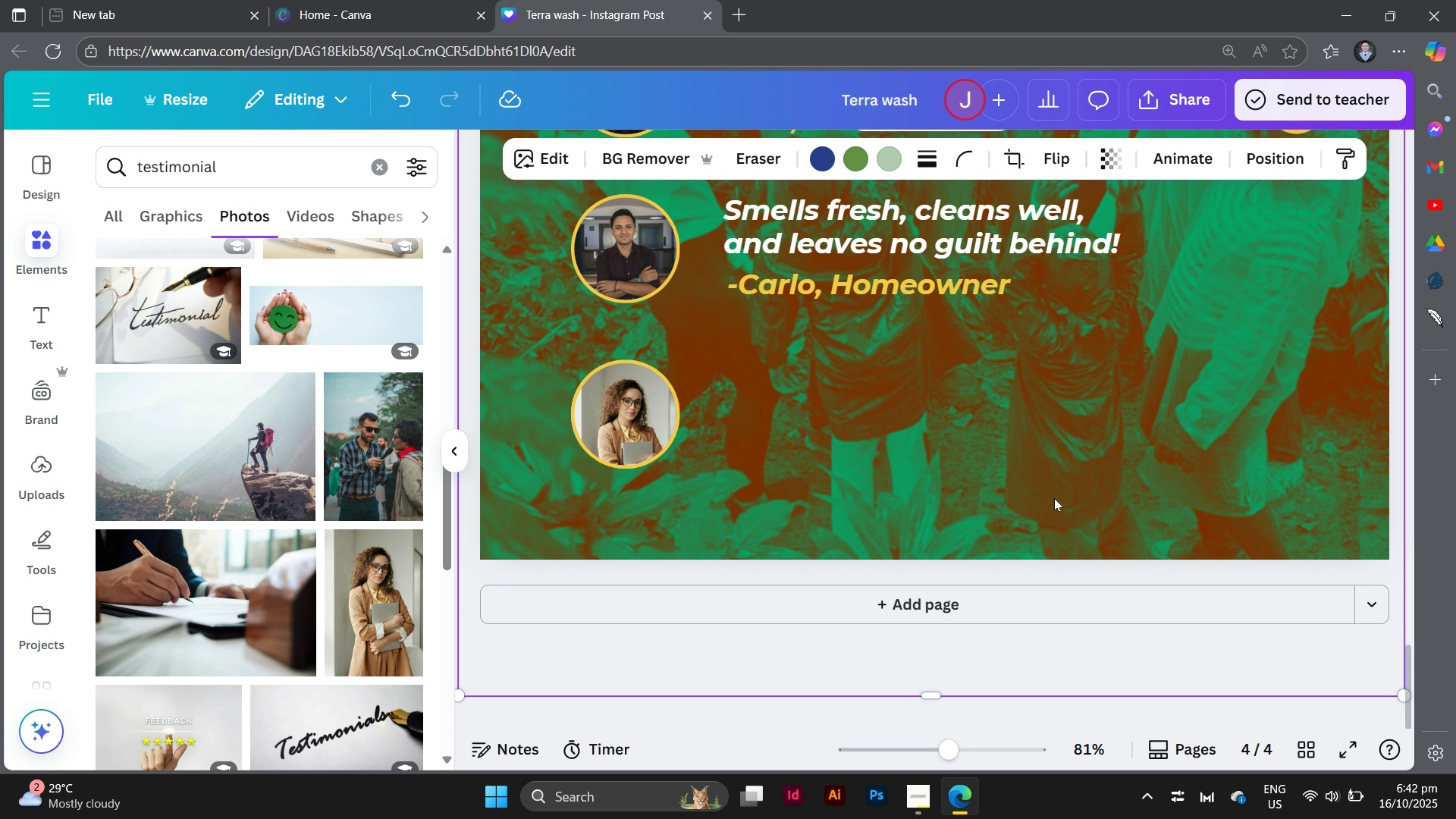 
scroll: coordinate [1050, 497], scroll_direction: up, amount: 2.0
 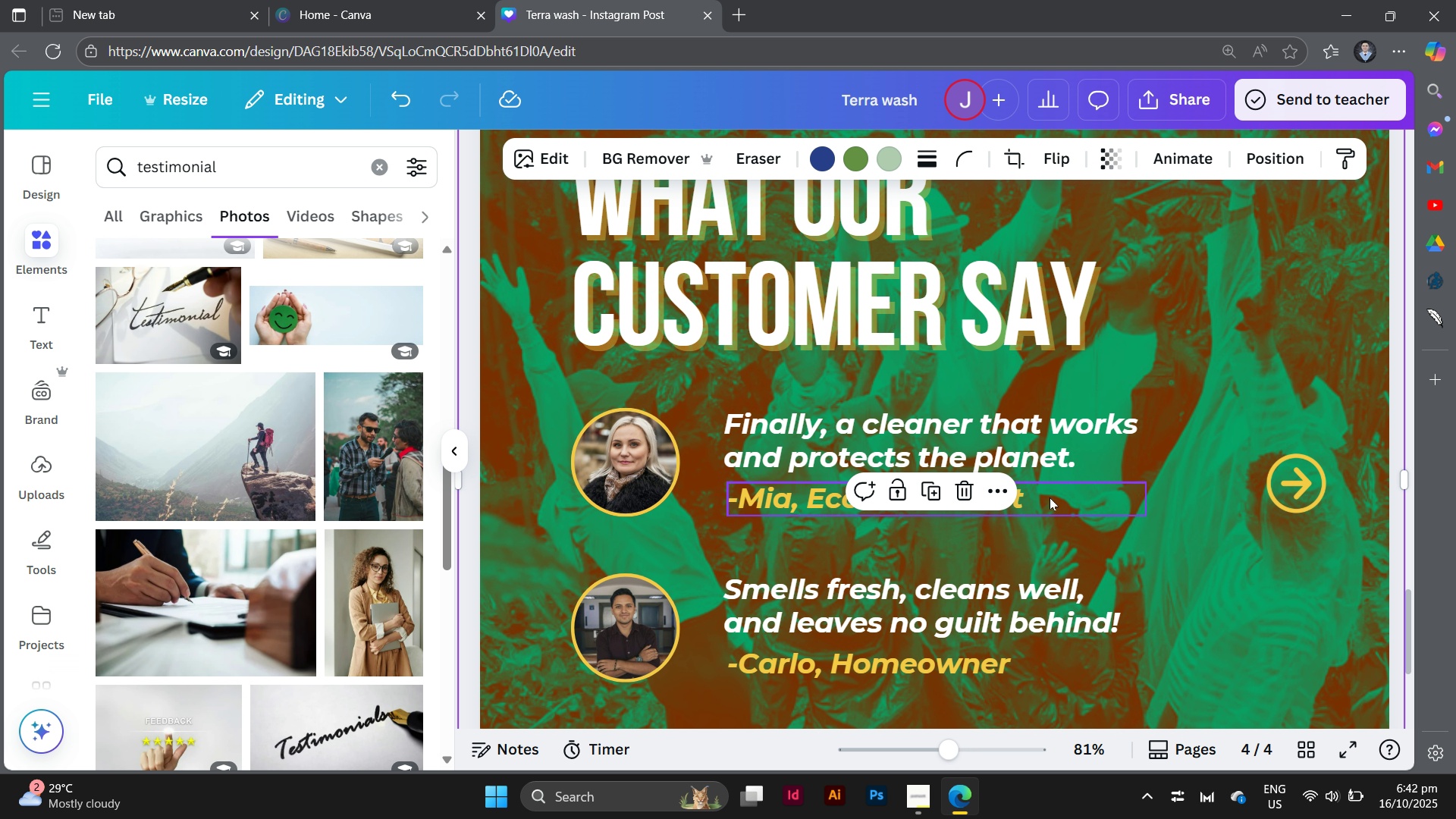 
scroll: coordinate [1050, 497], scroll_direction: down, amount: 2.0
 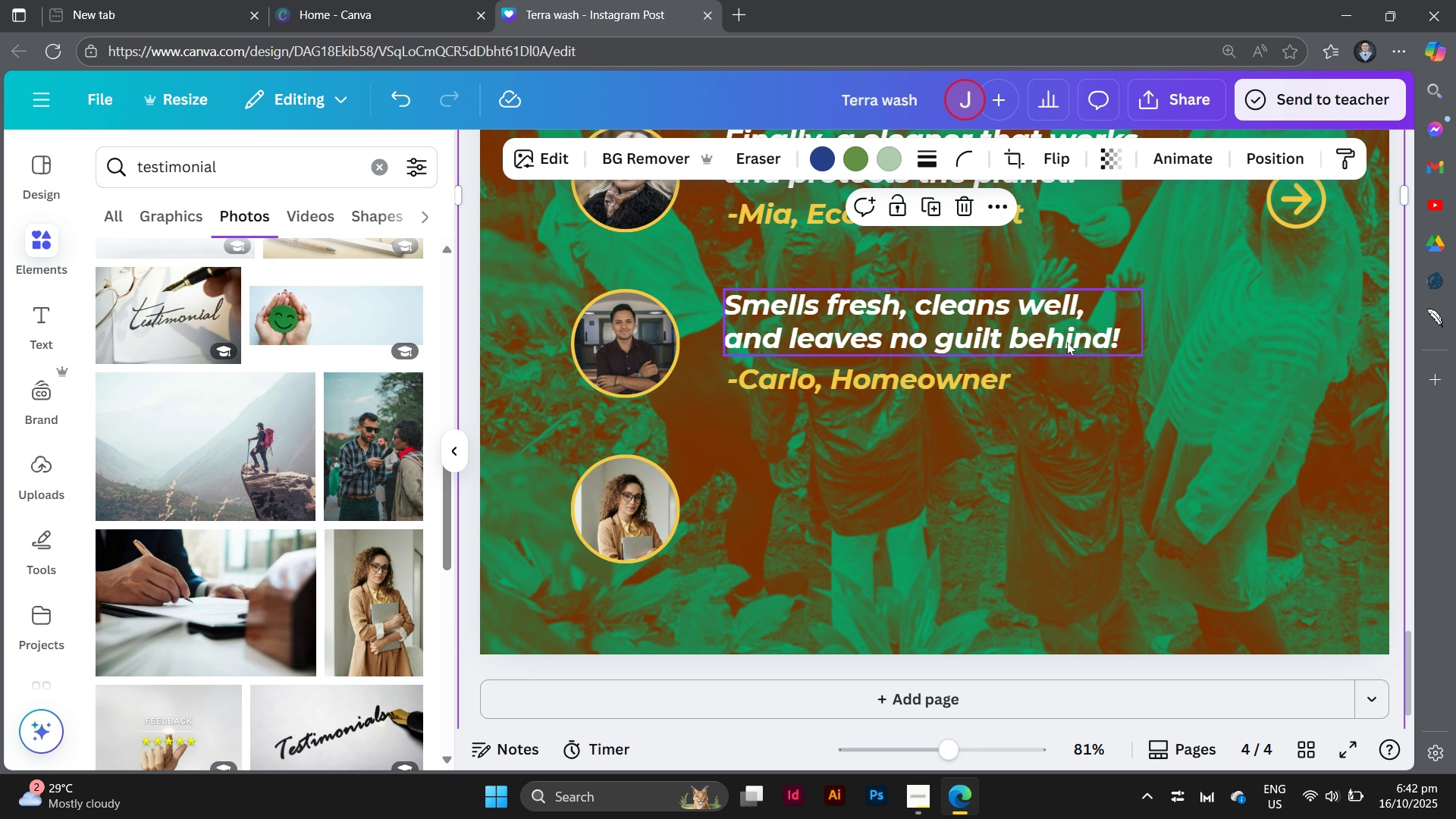 
left_click([1067, 342])
 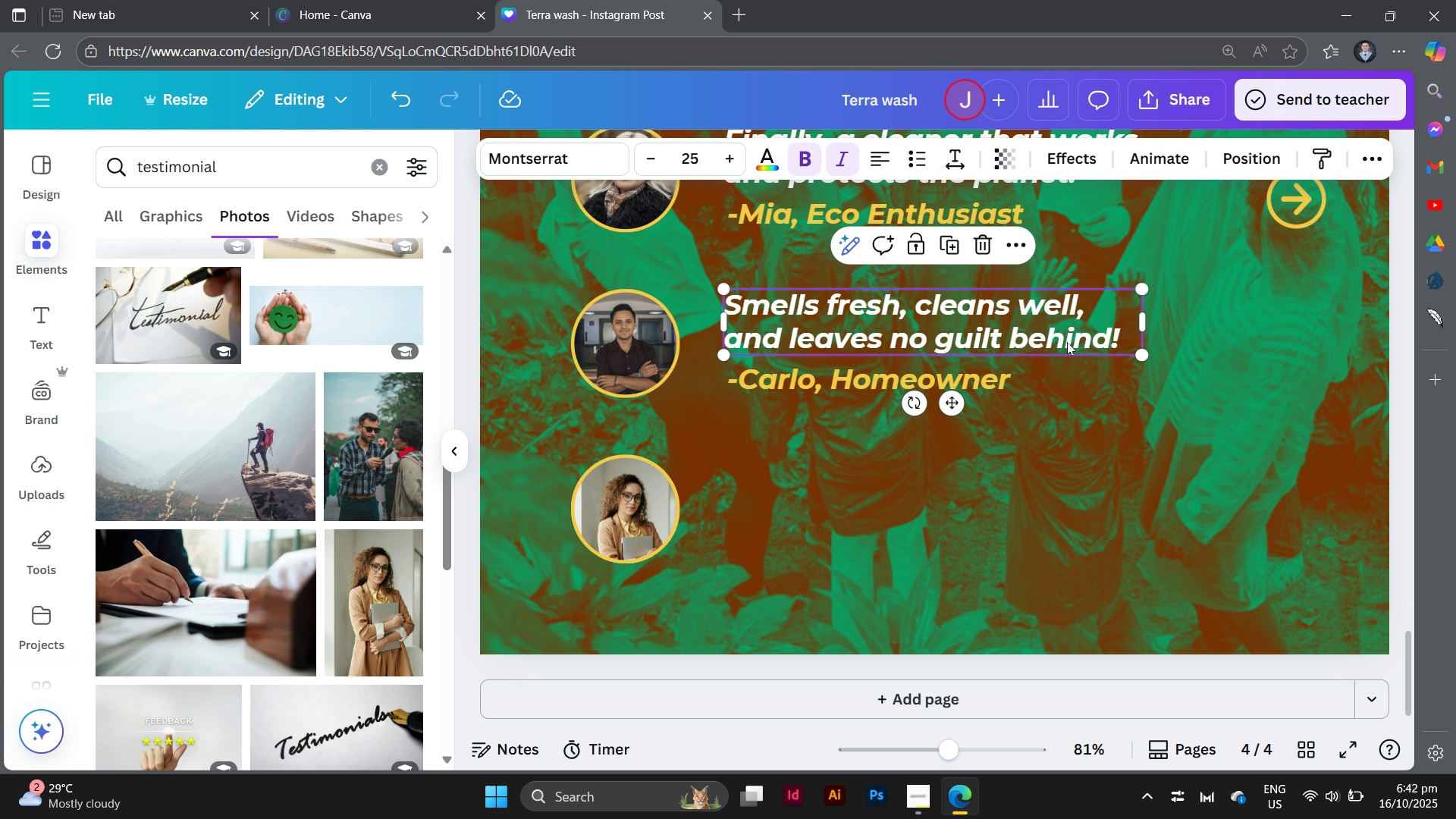 
hold_key(key=ShiftLeft, duration=0.99)
left_click([994, 383])
 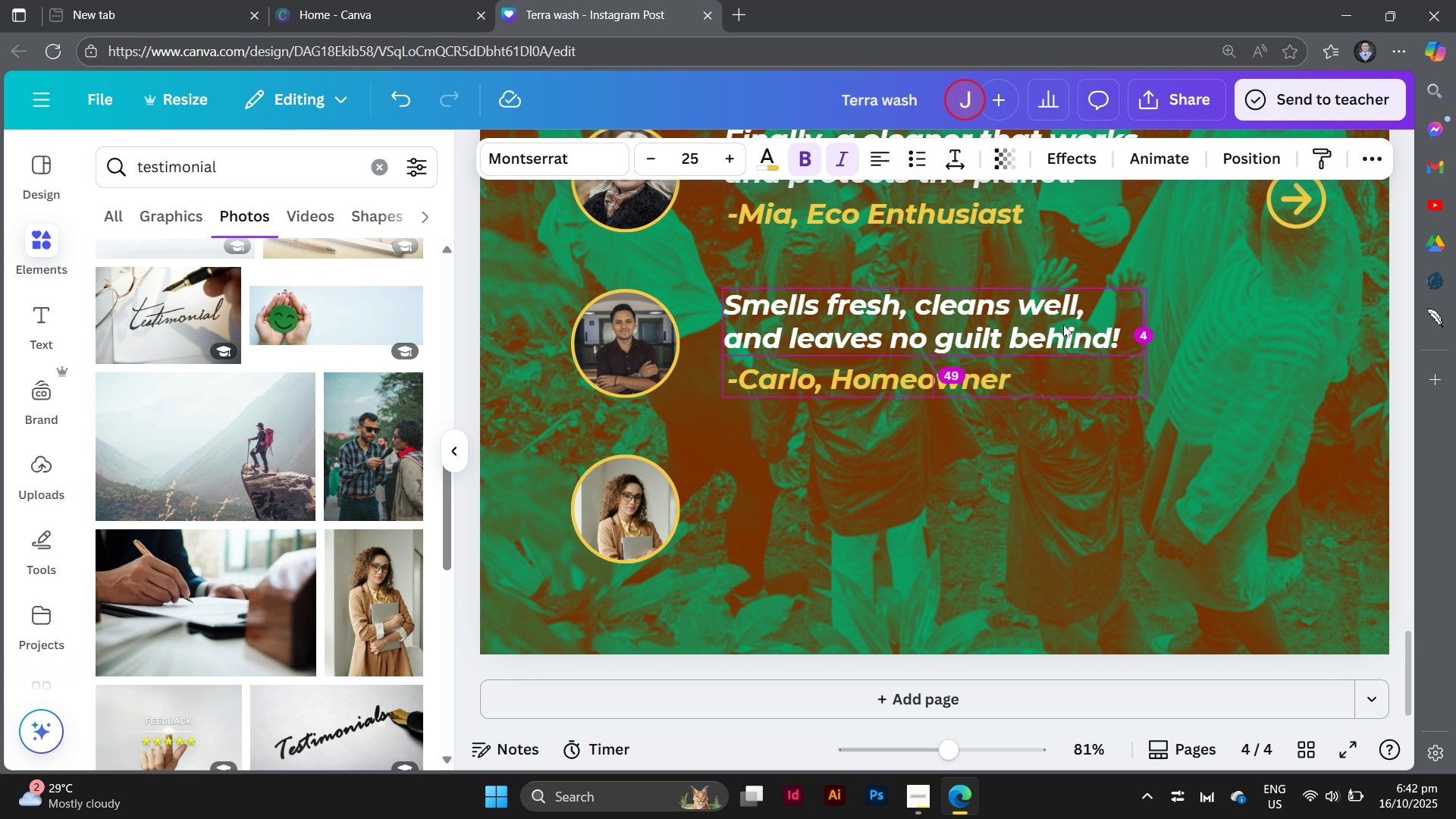 
hold_key(key=AltLeft, duration=6.62)
left_click_drag(start_coordinate=[1063, 325], to_coordinate=[1065, 491])
 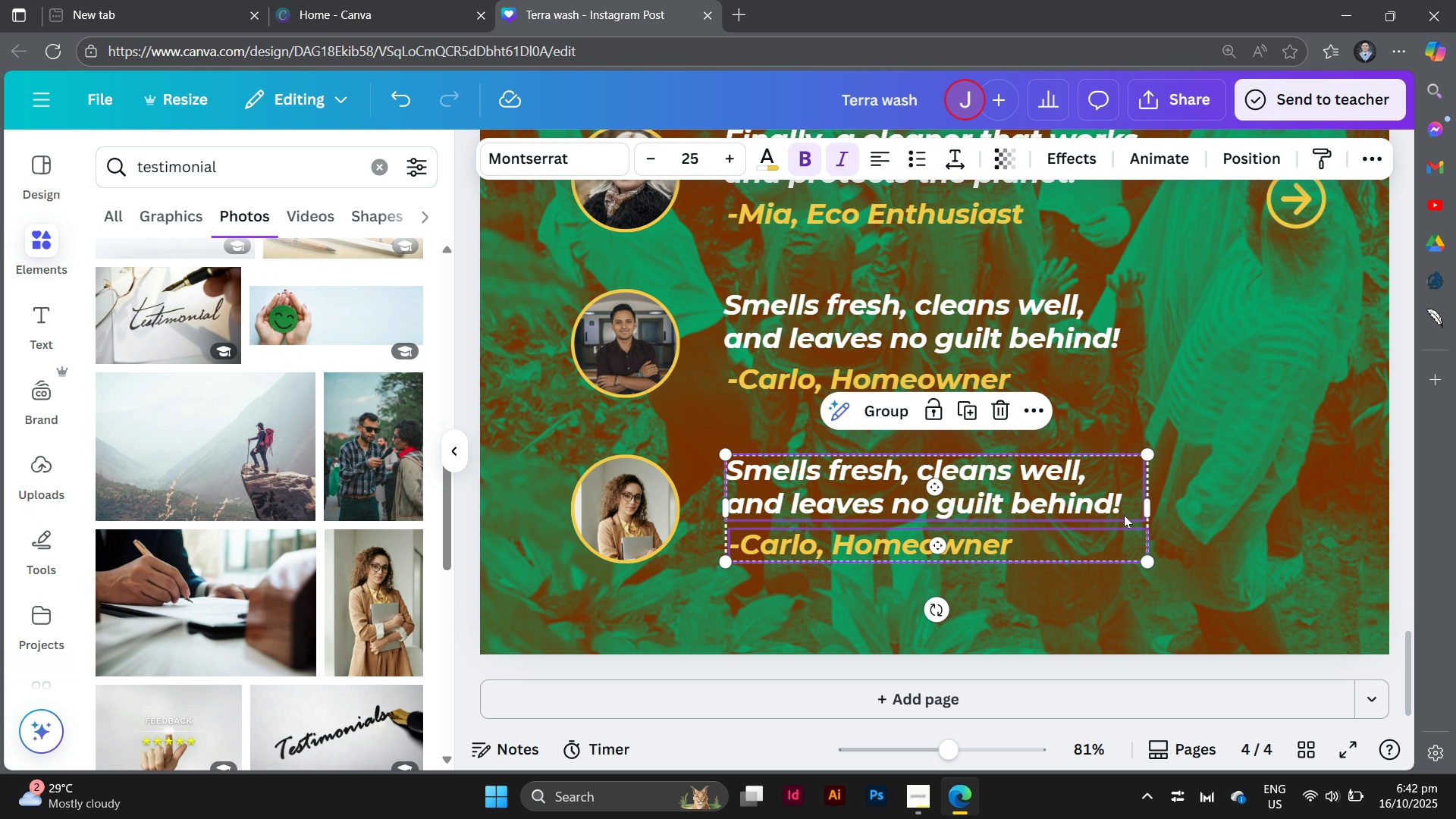 
left_click([1124, 515])
 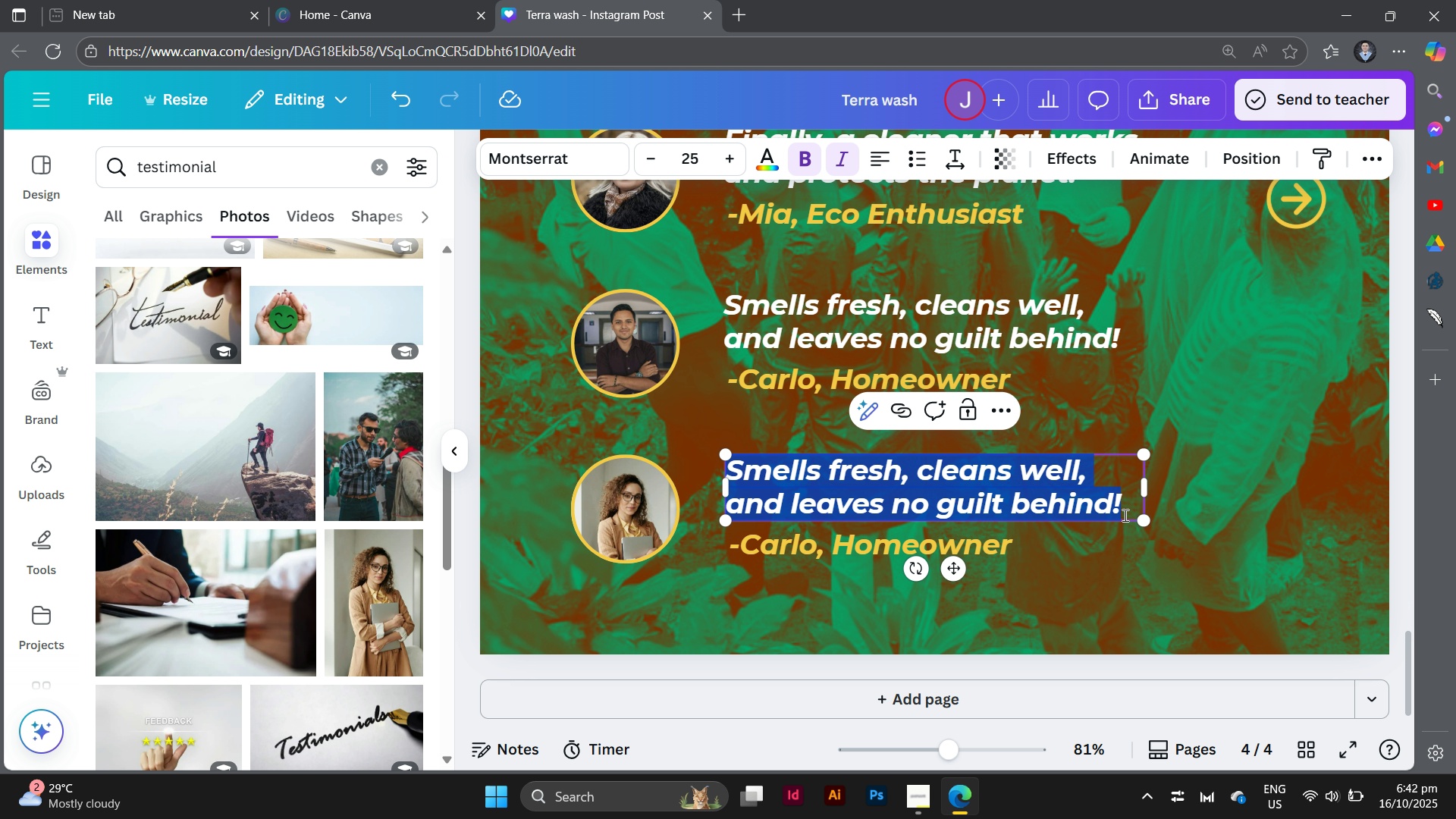 
double_click([1124, 515])
 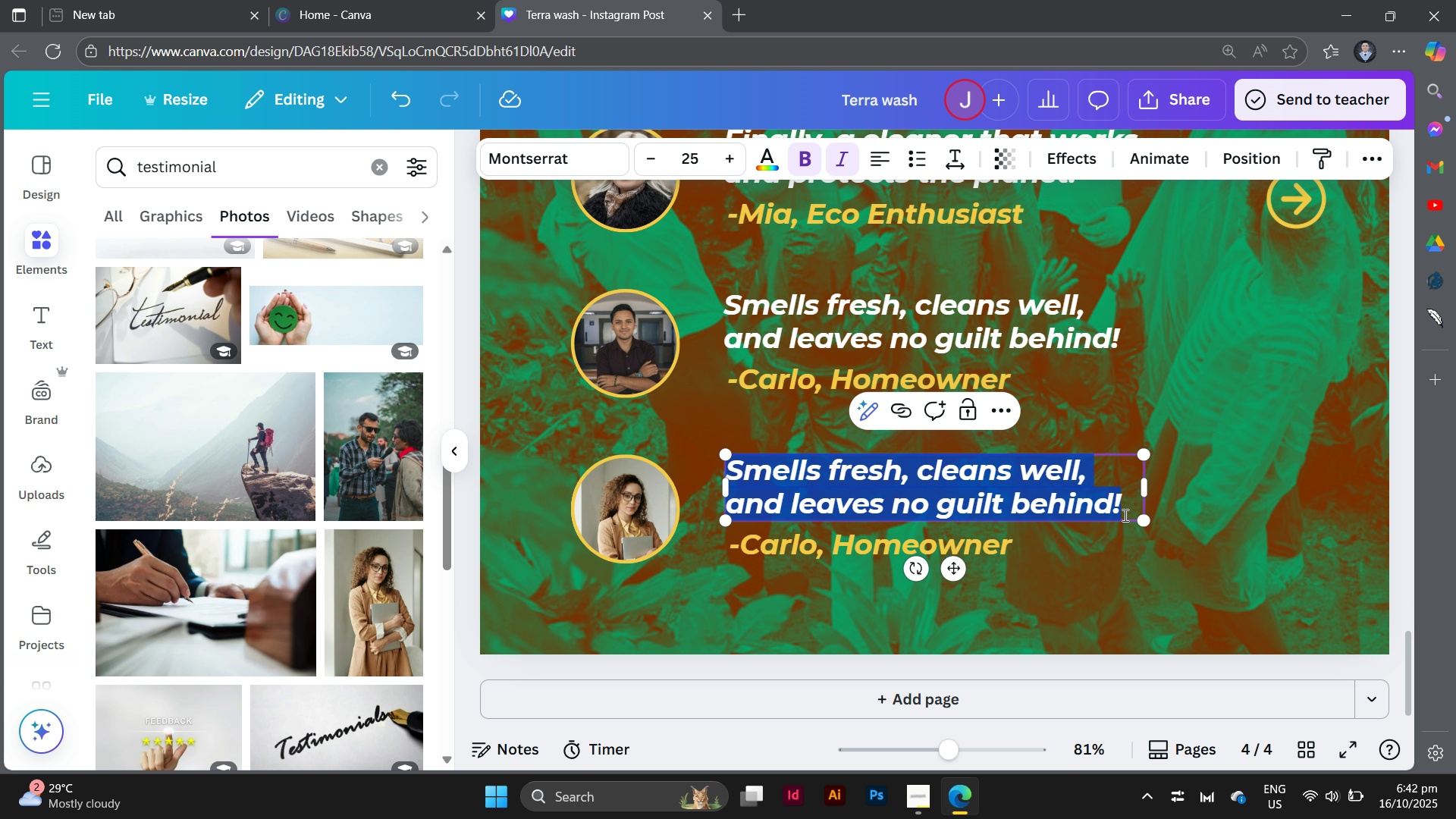 
type(This product desurve )
 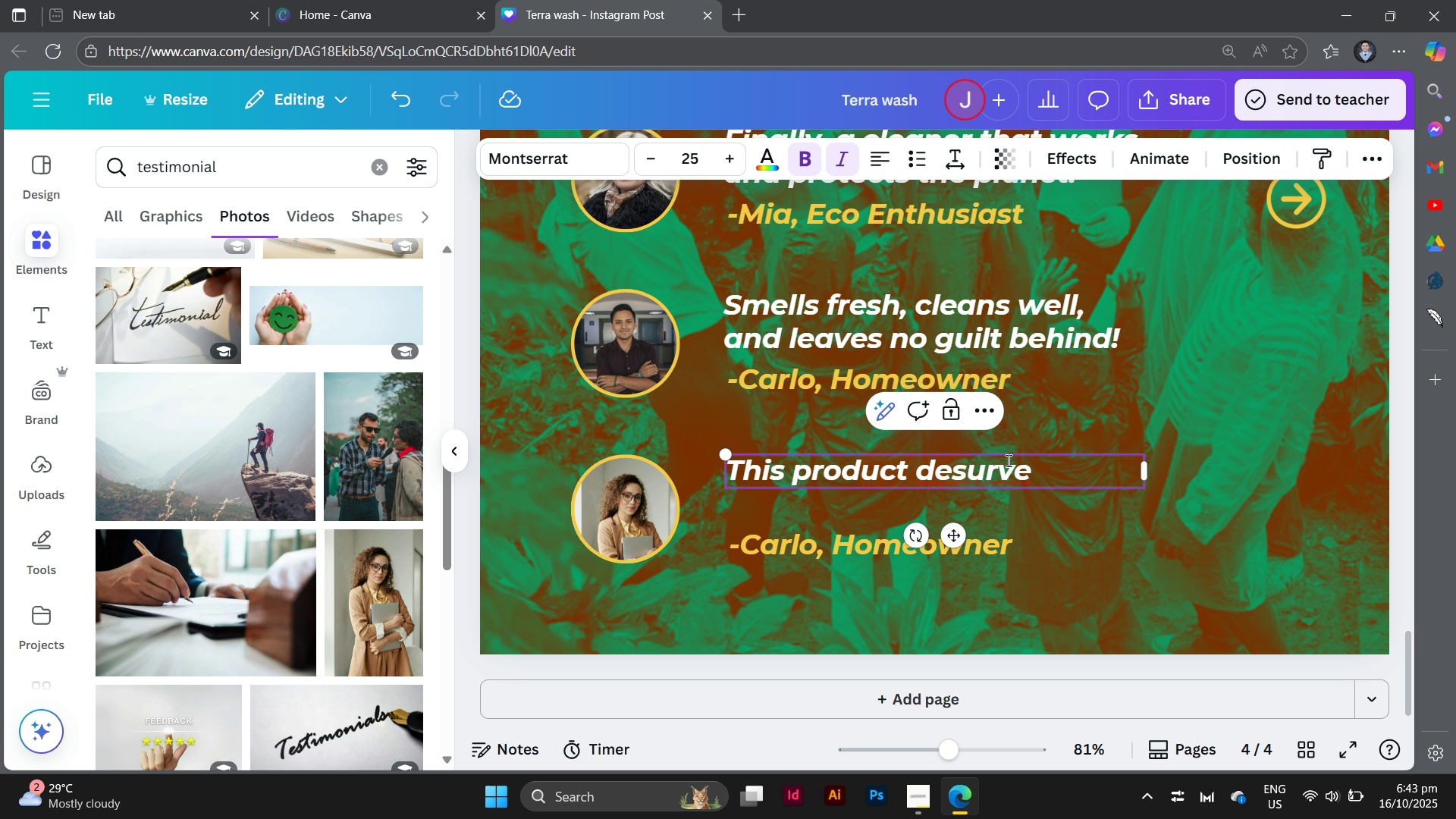 
left_click([1006, 478])
 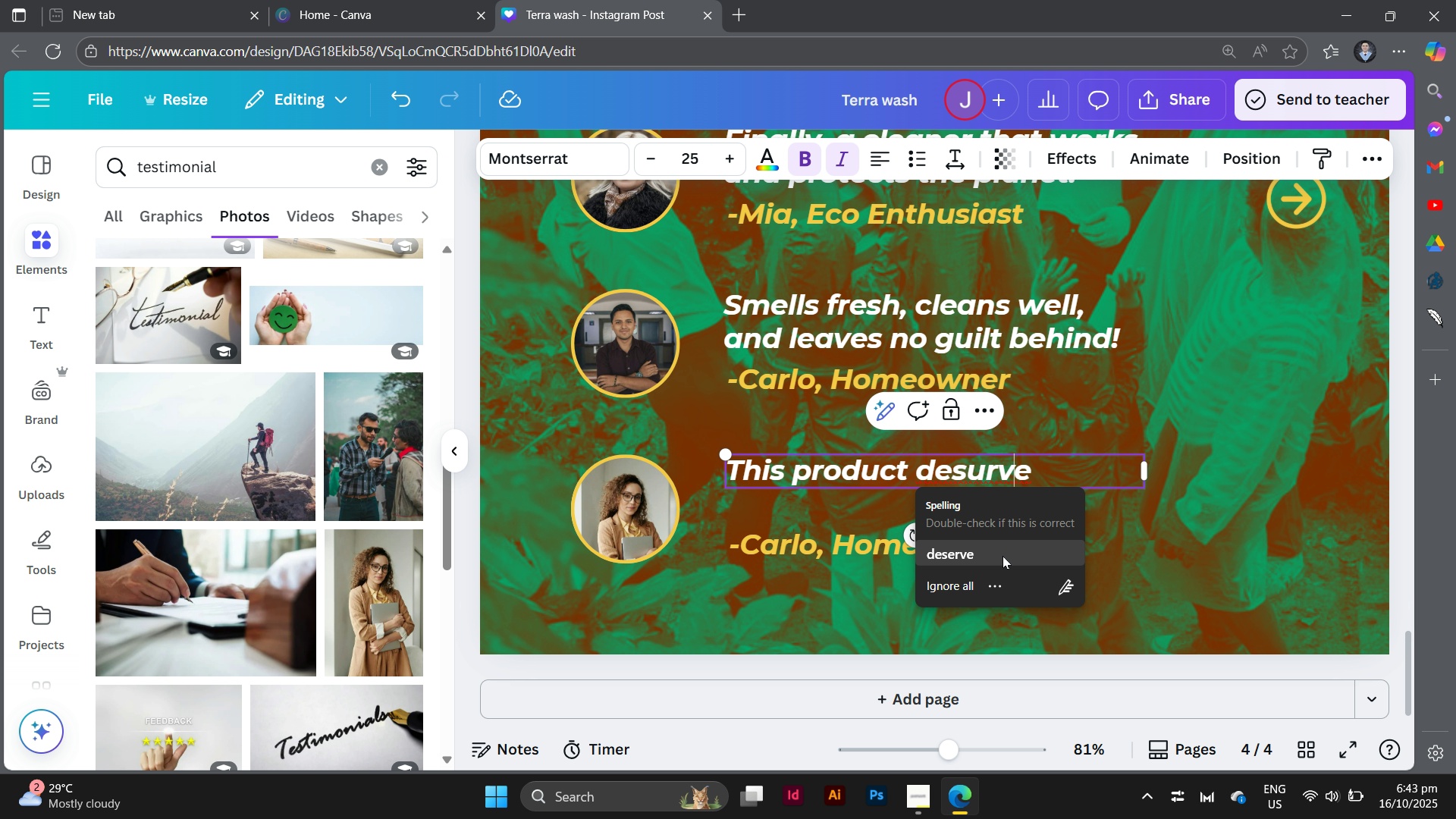 
left_click([1003, 556])
 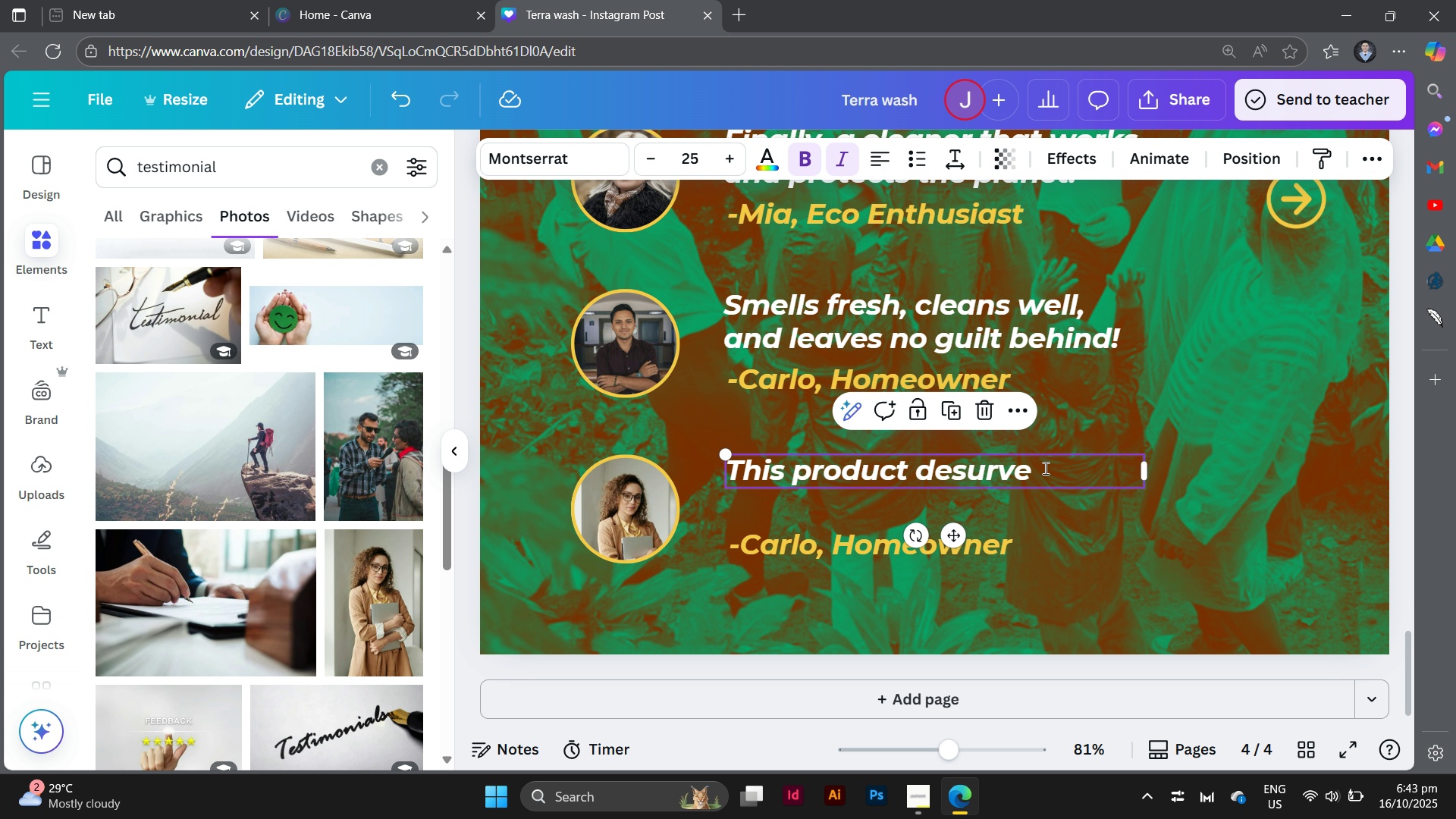 
left_click([1044, 468])
 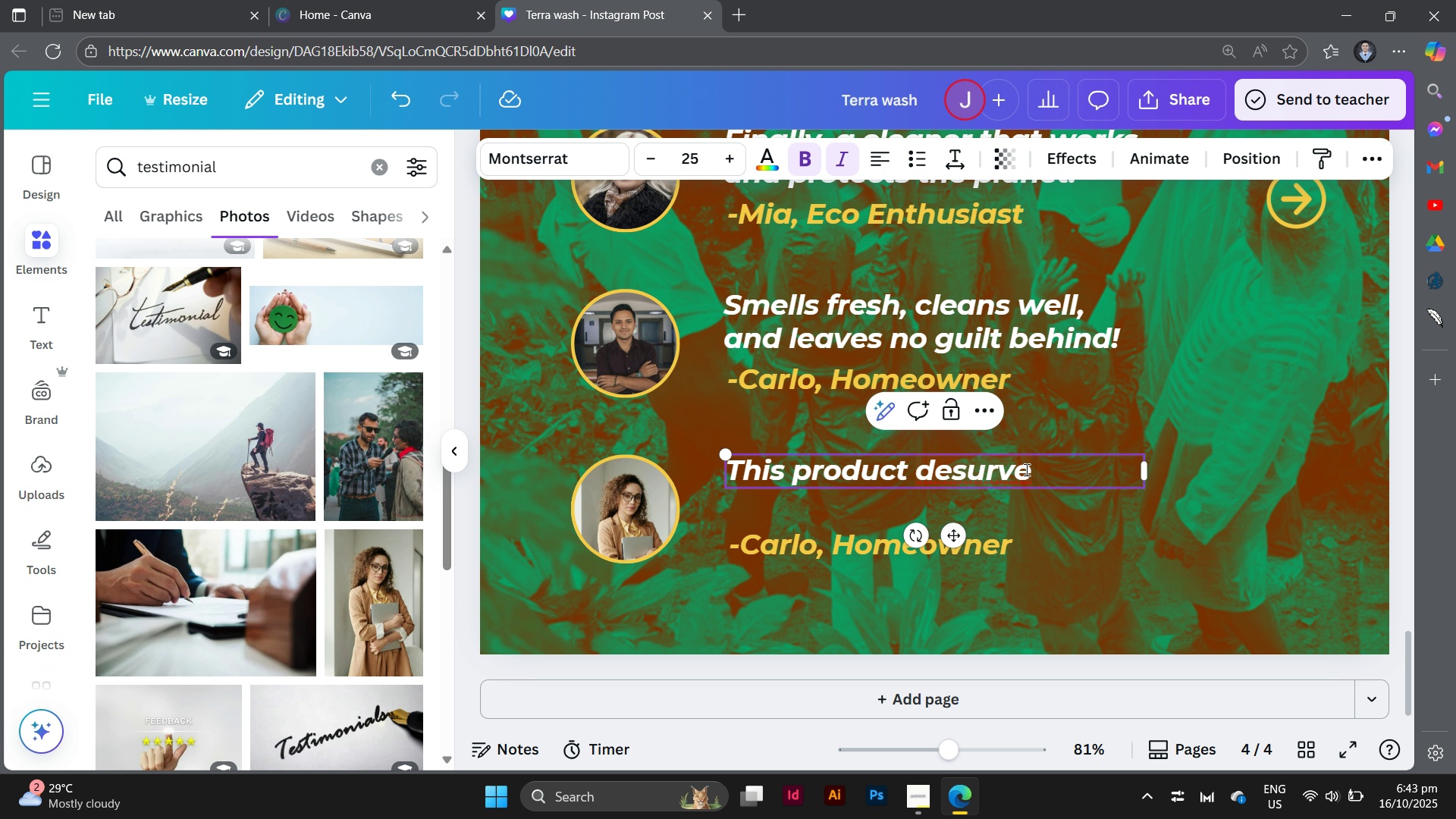 
left_click([1025, 469])
 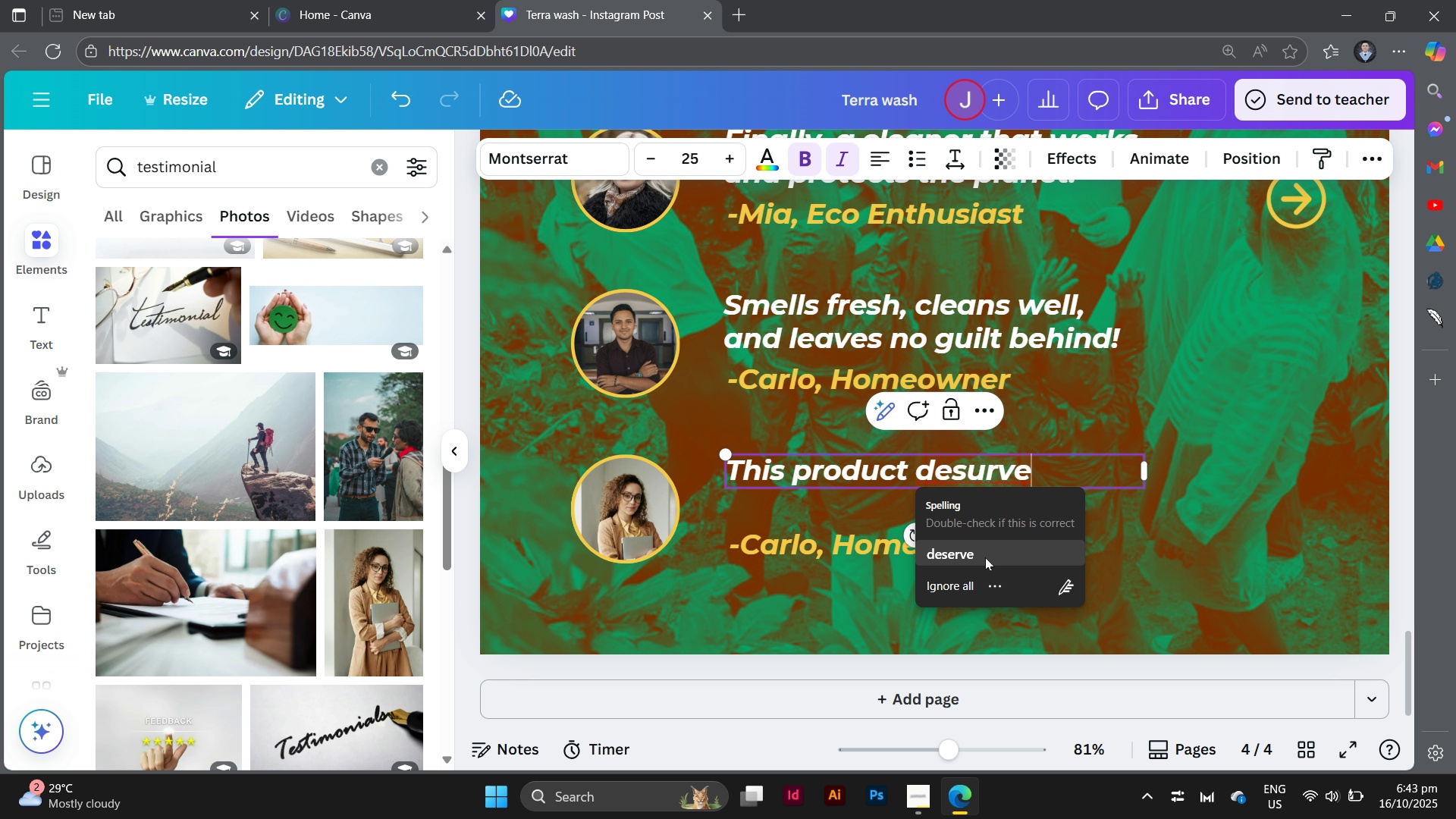 
left_click([985, 557])
 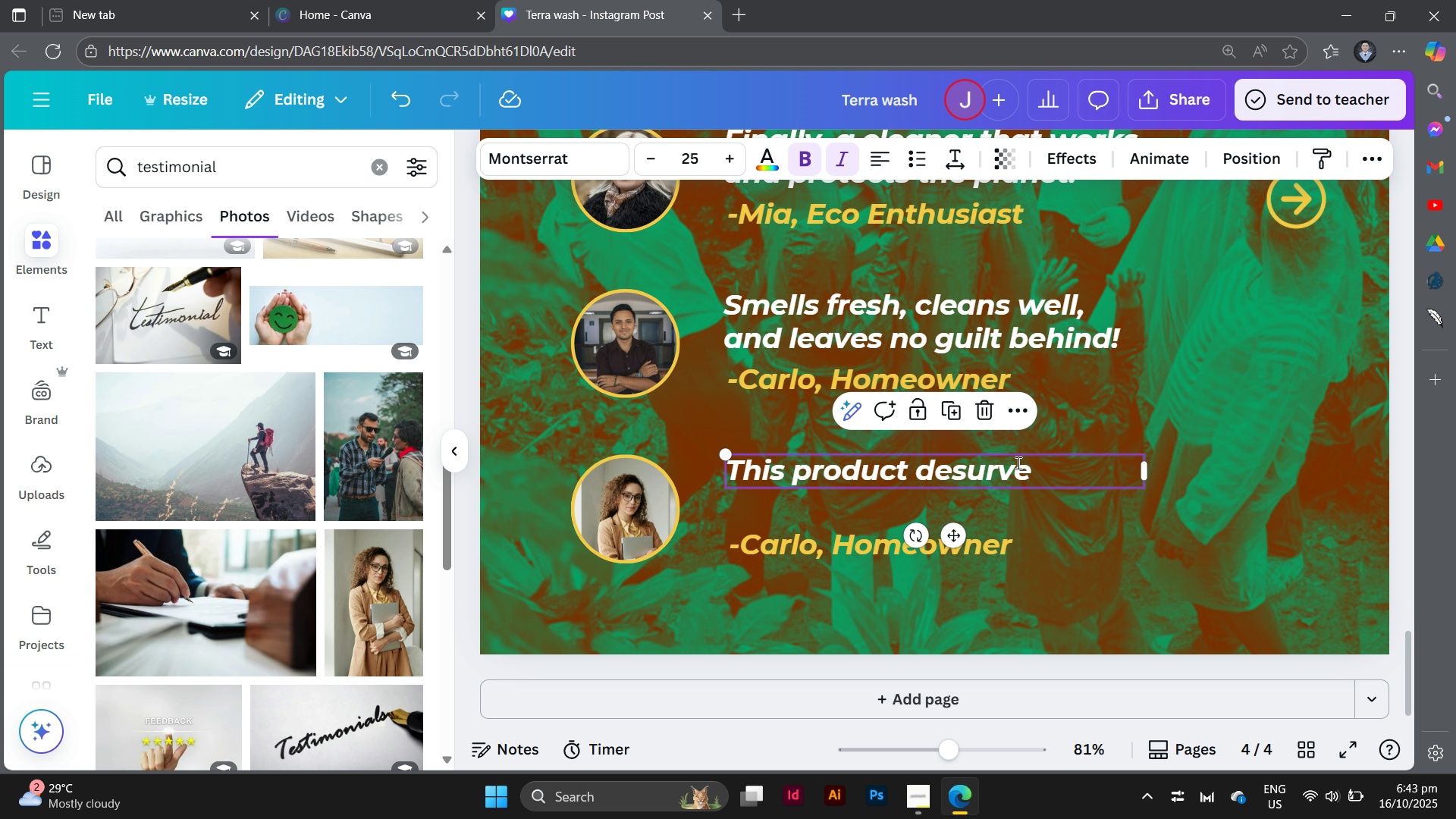 
left_click([1017, 463])
 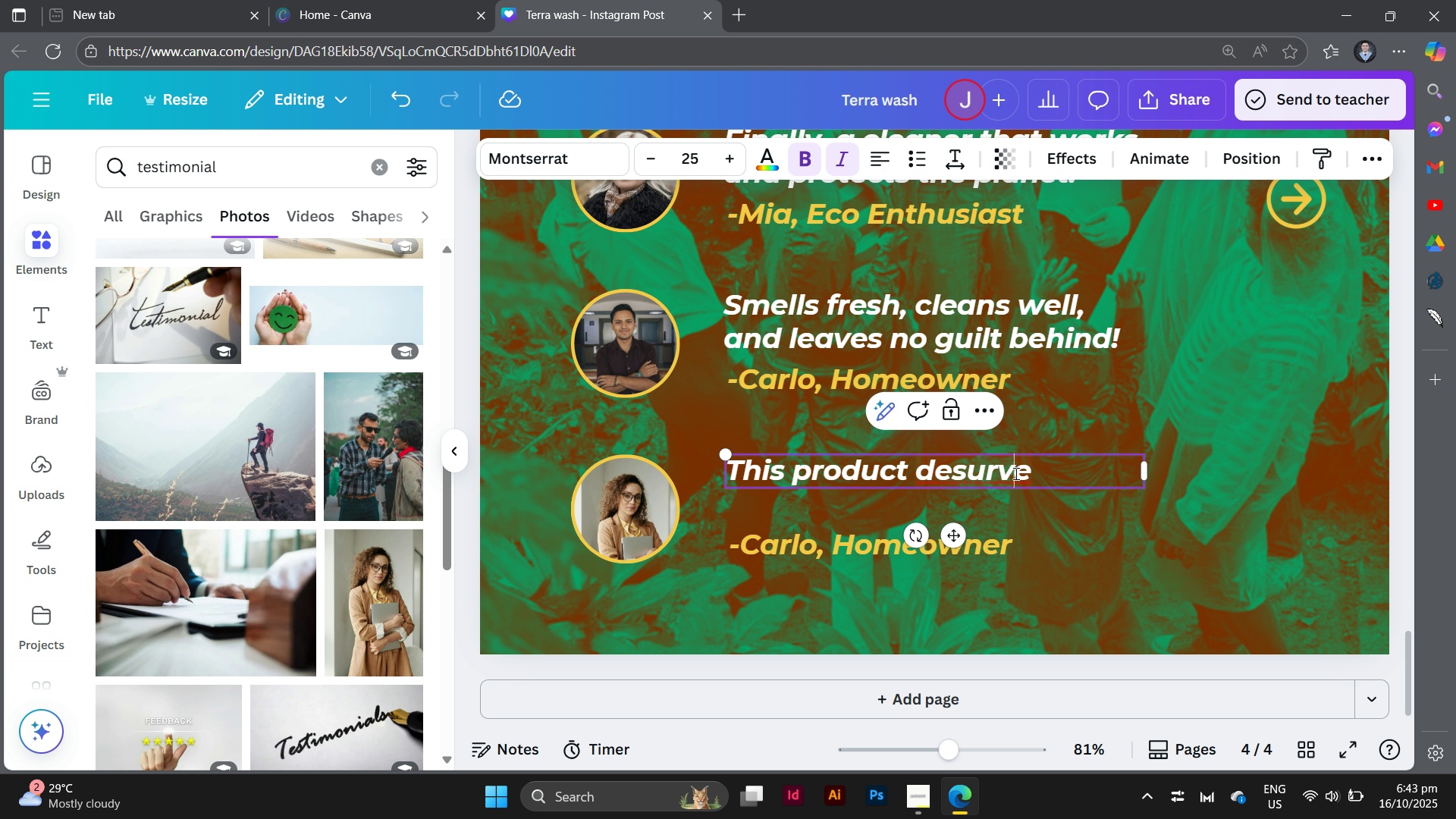 
right_click([1015, 473])
 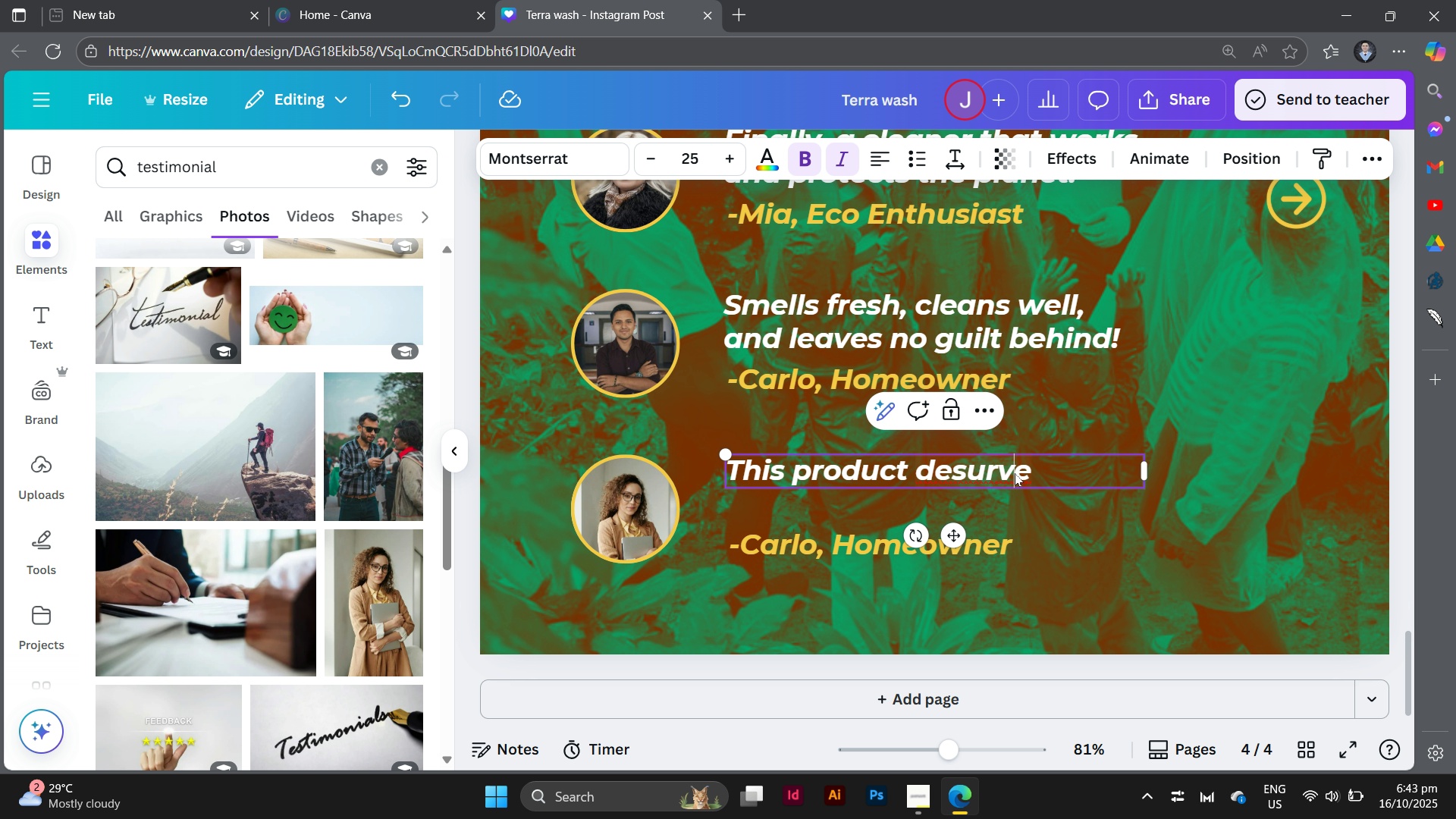 
right_click([1015, 473])
 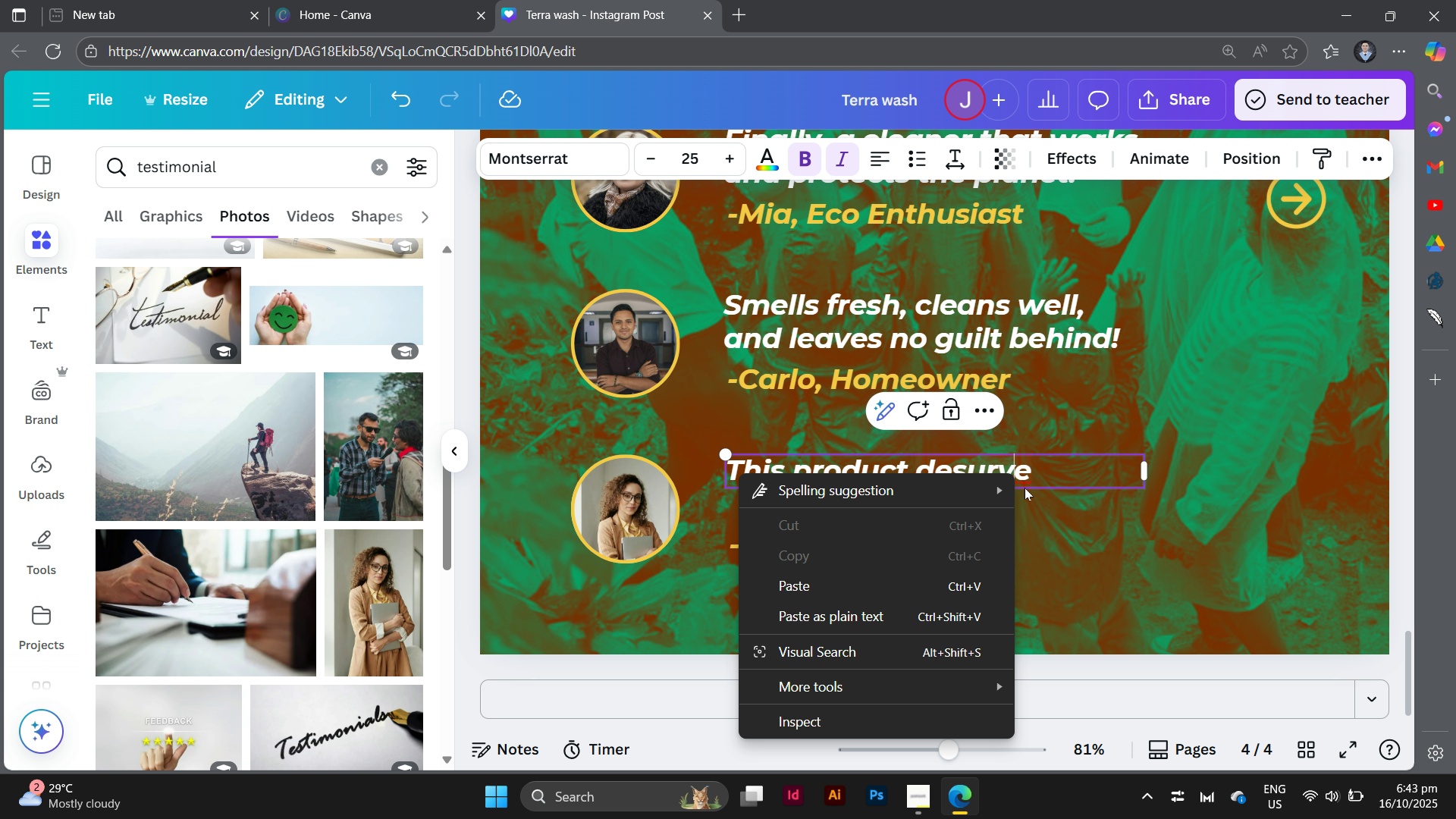 
left_click([1030, 480])
 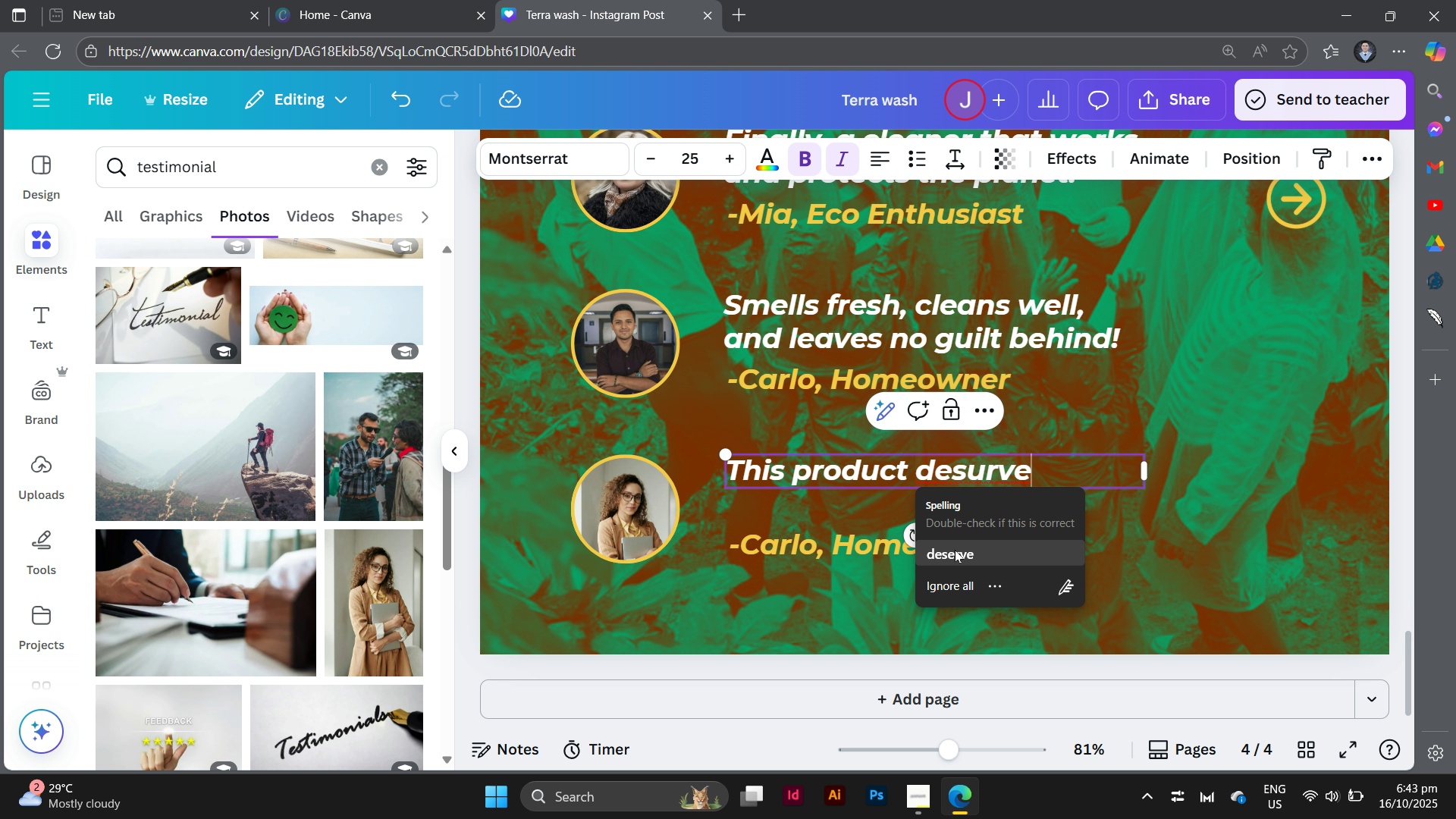 
left_click([955, 550])
 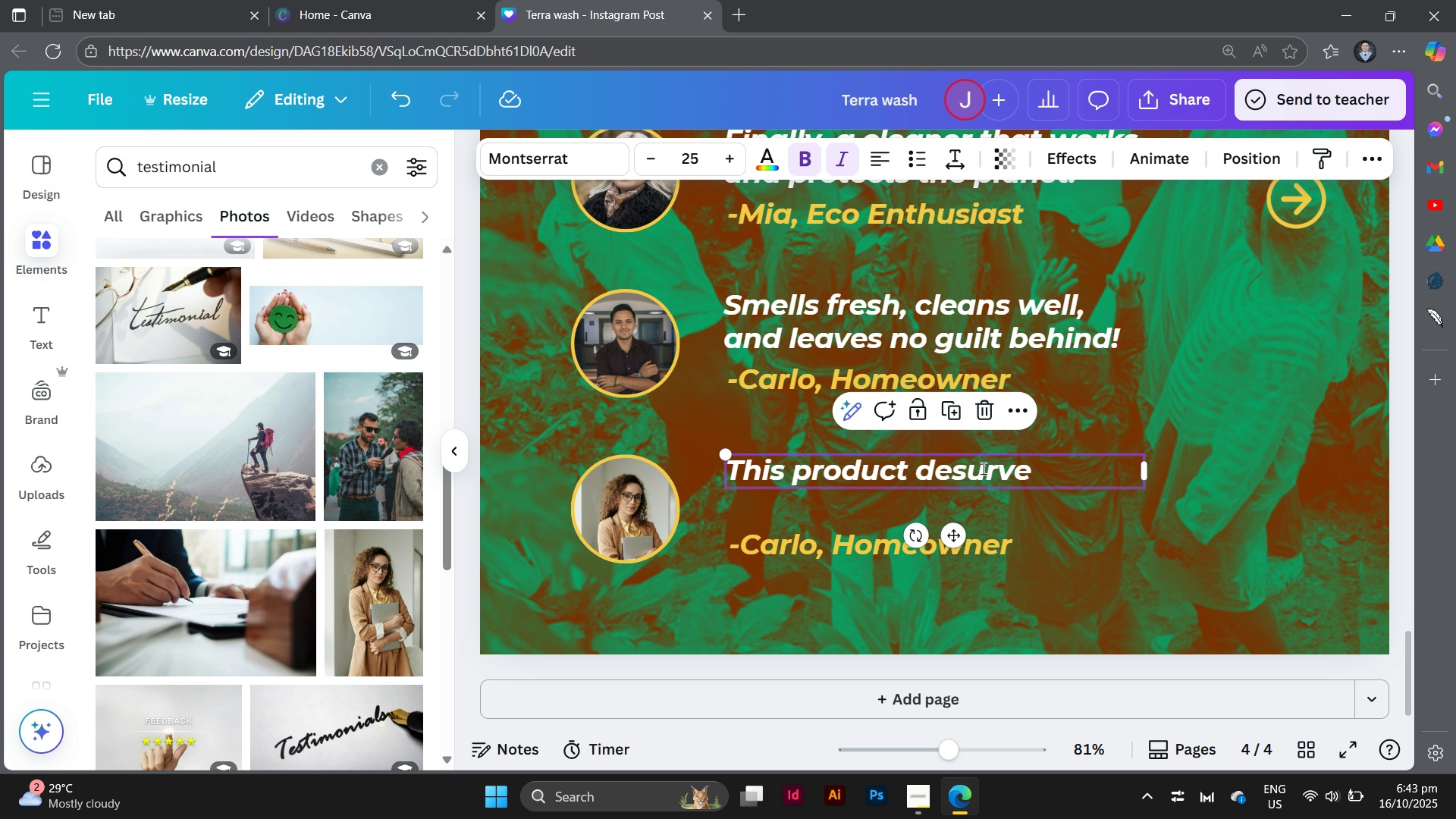 
left_click([982, 468])
 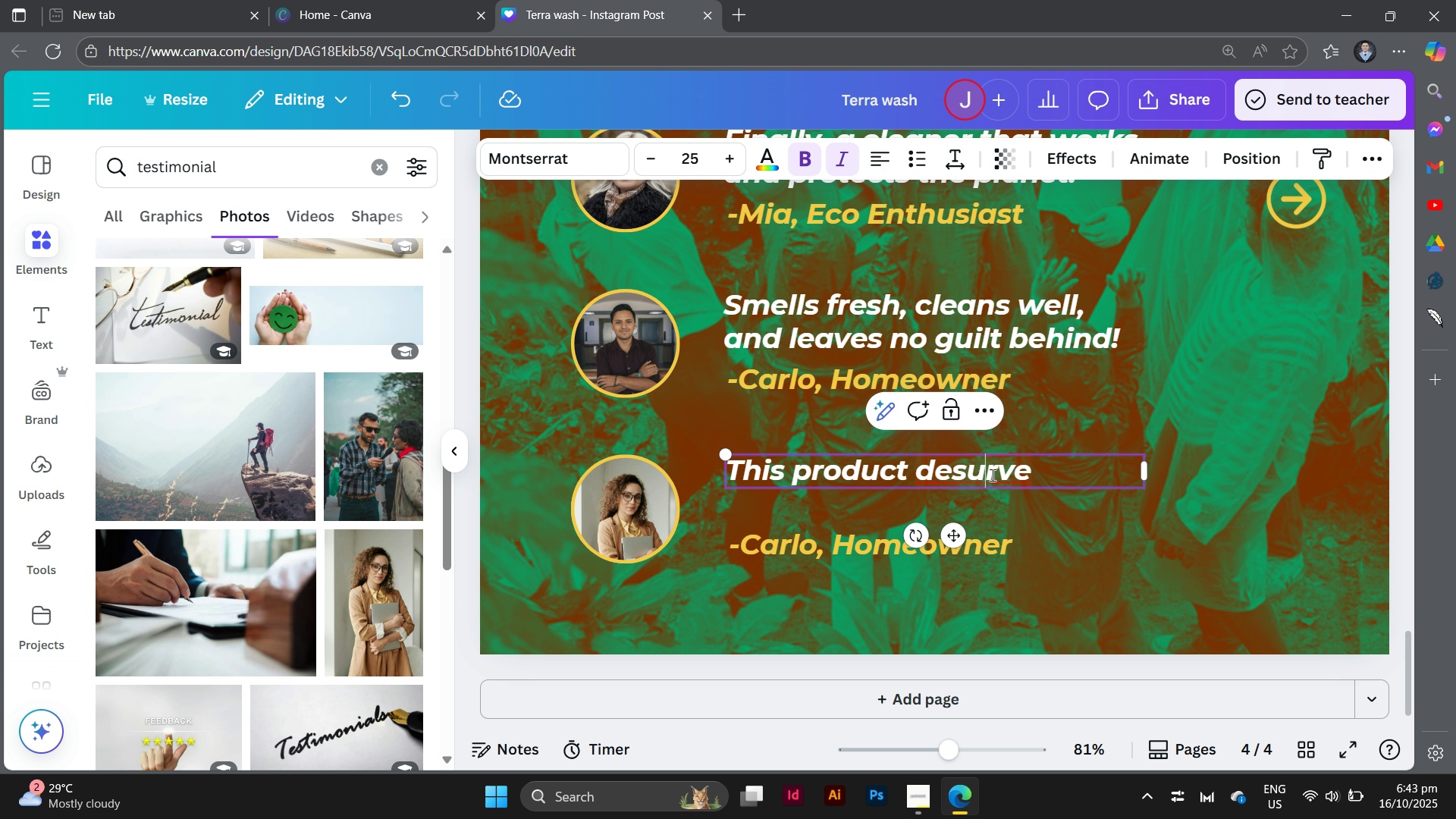 
key(Backspace)
 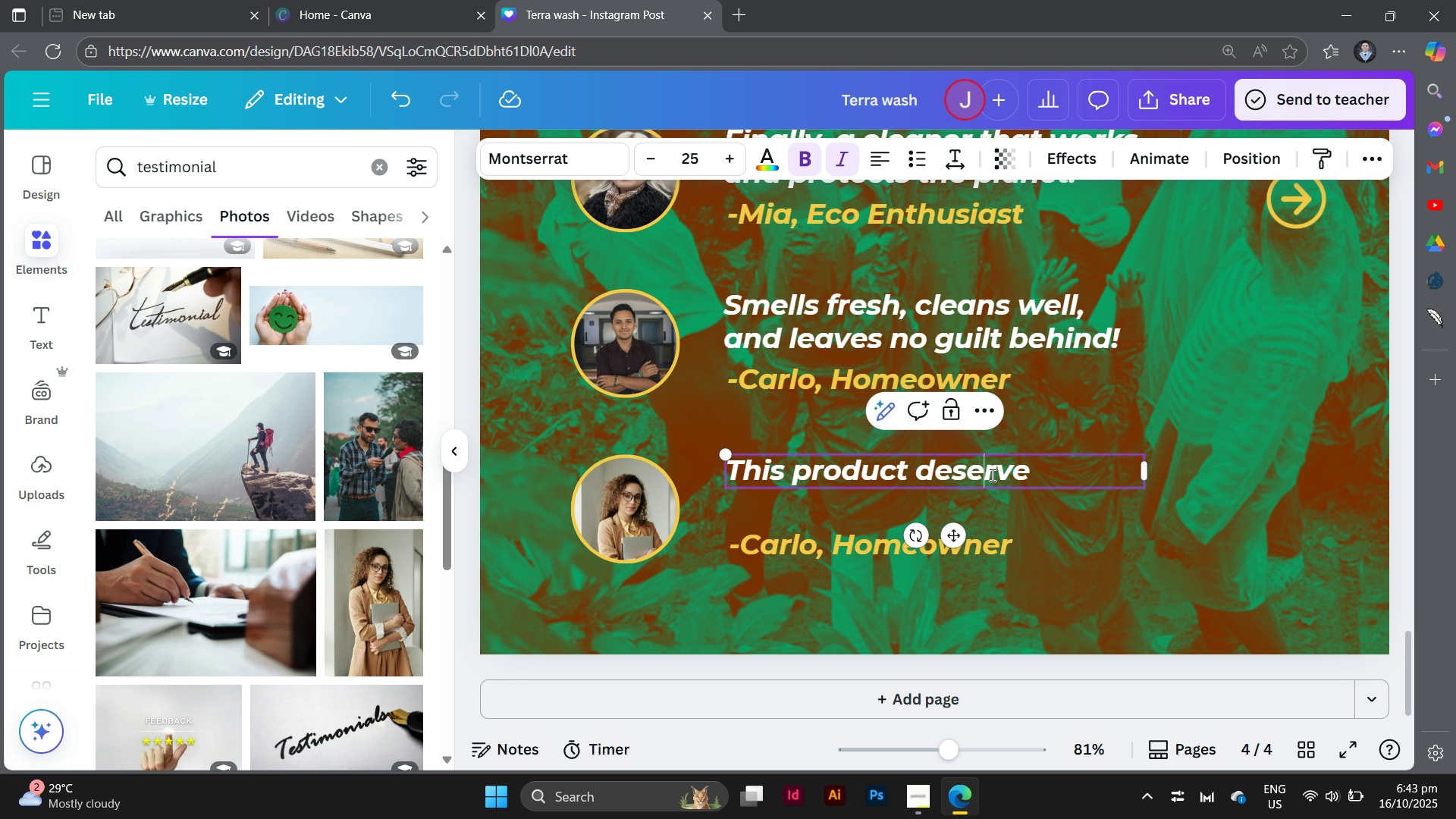 
key(E)
 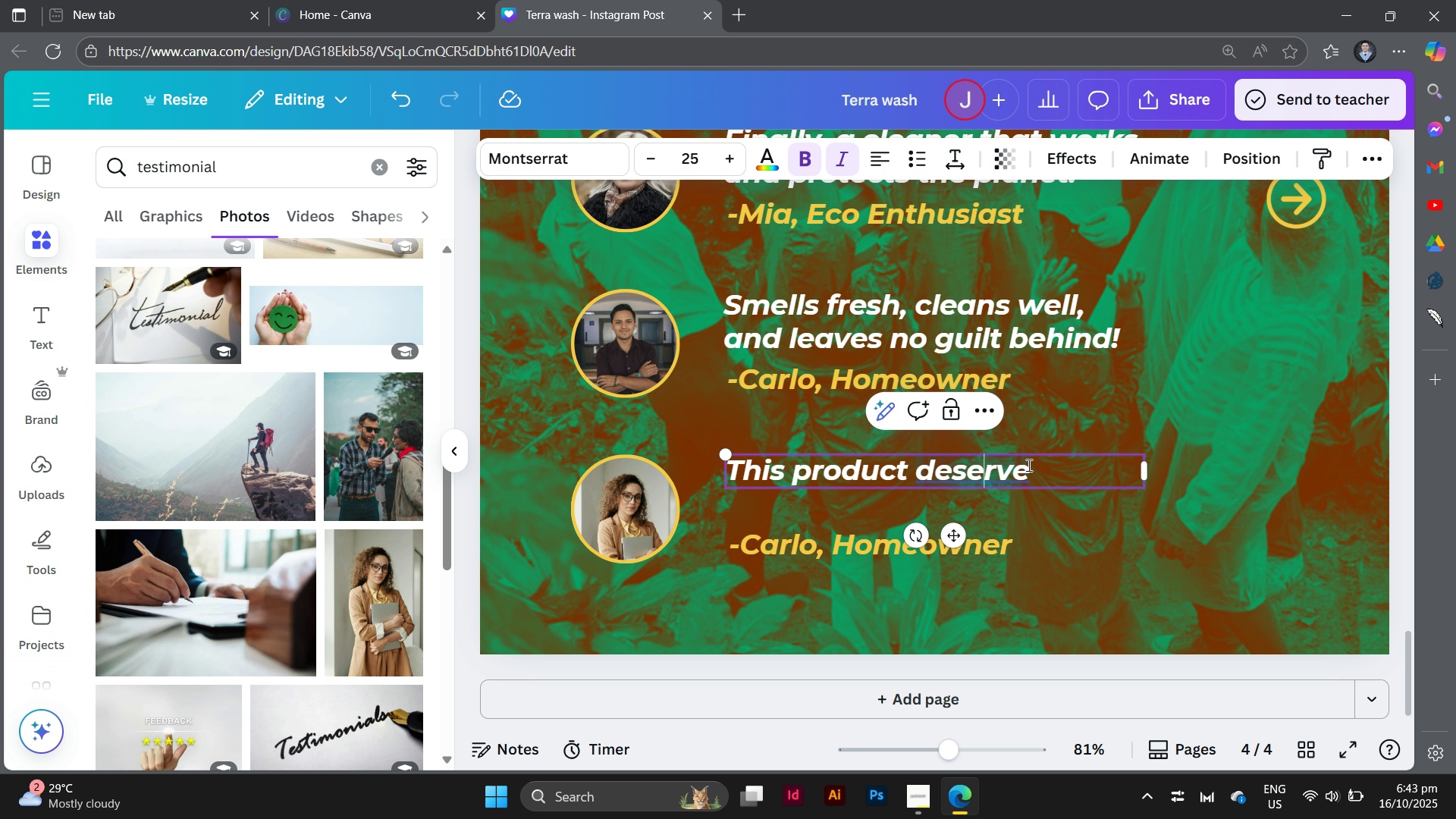 
left_click([1028, 465])
 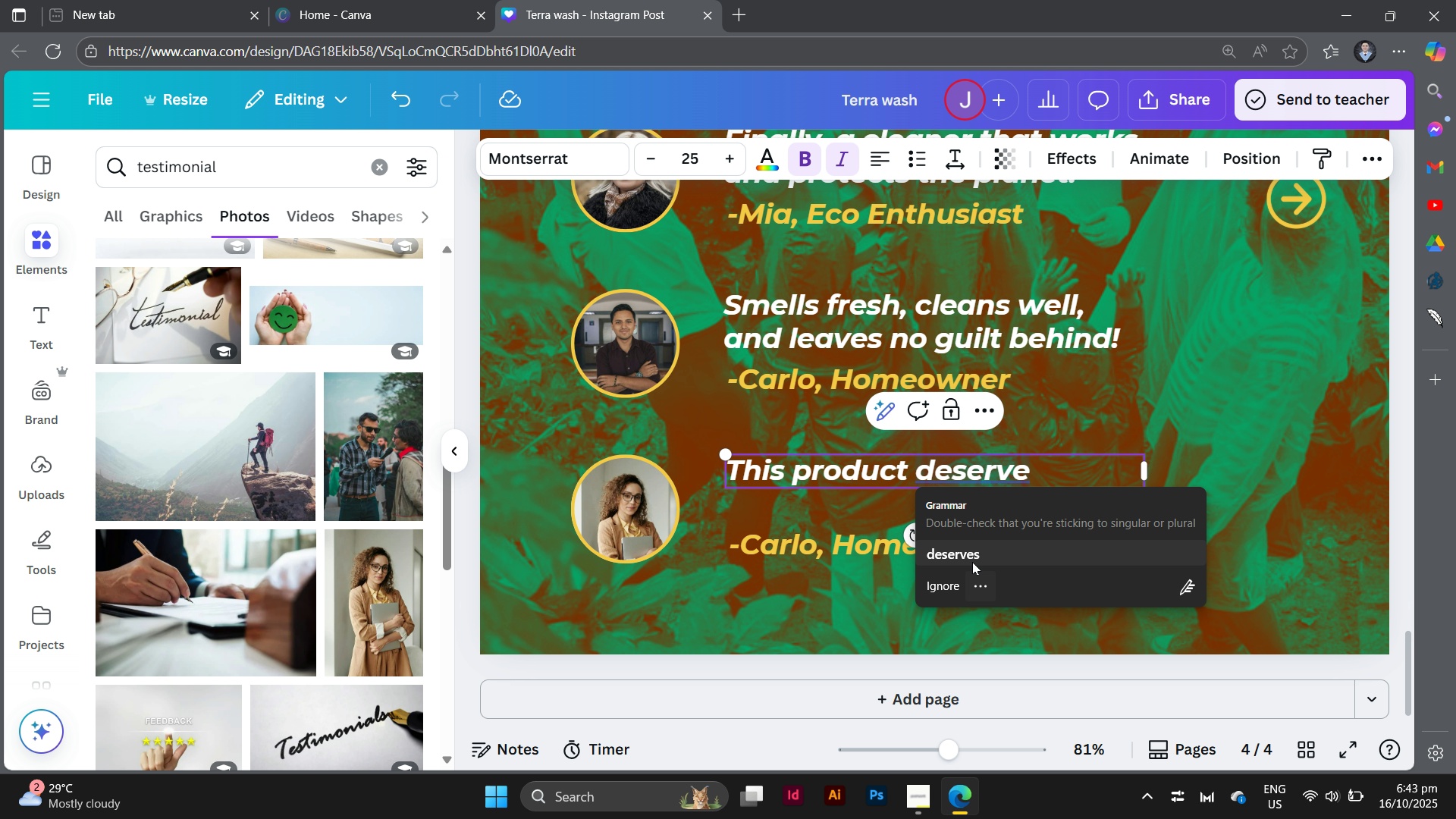 
left_click([972, 561])
 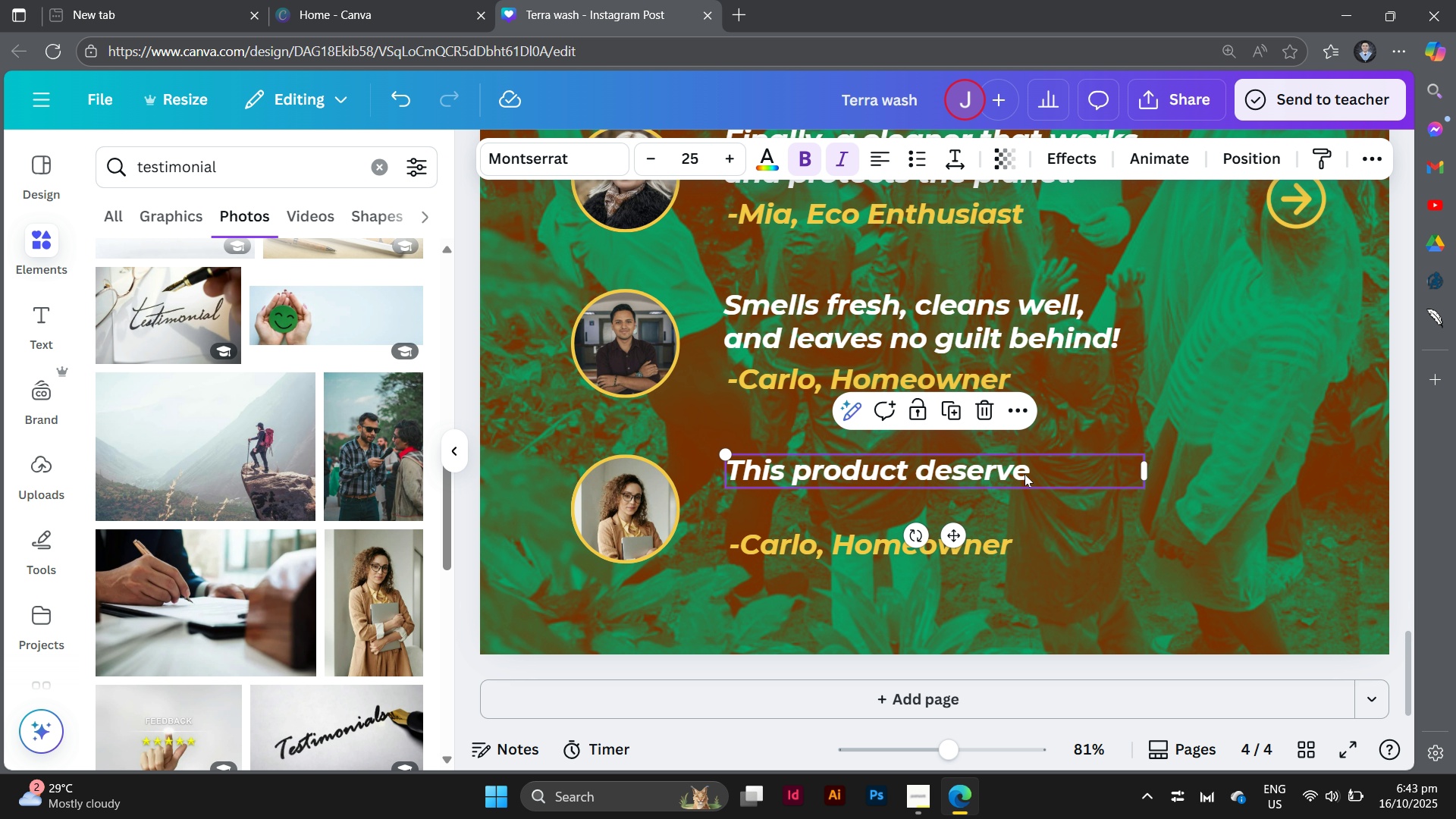 
left_click([1024, 474])
 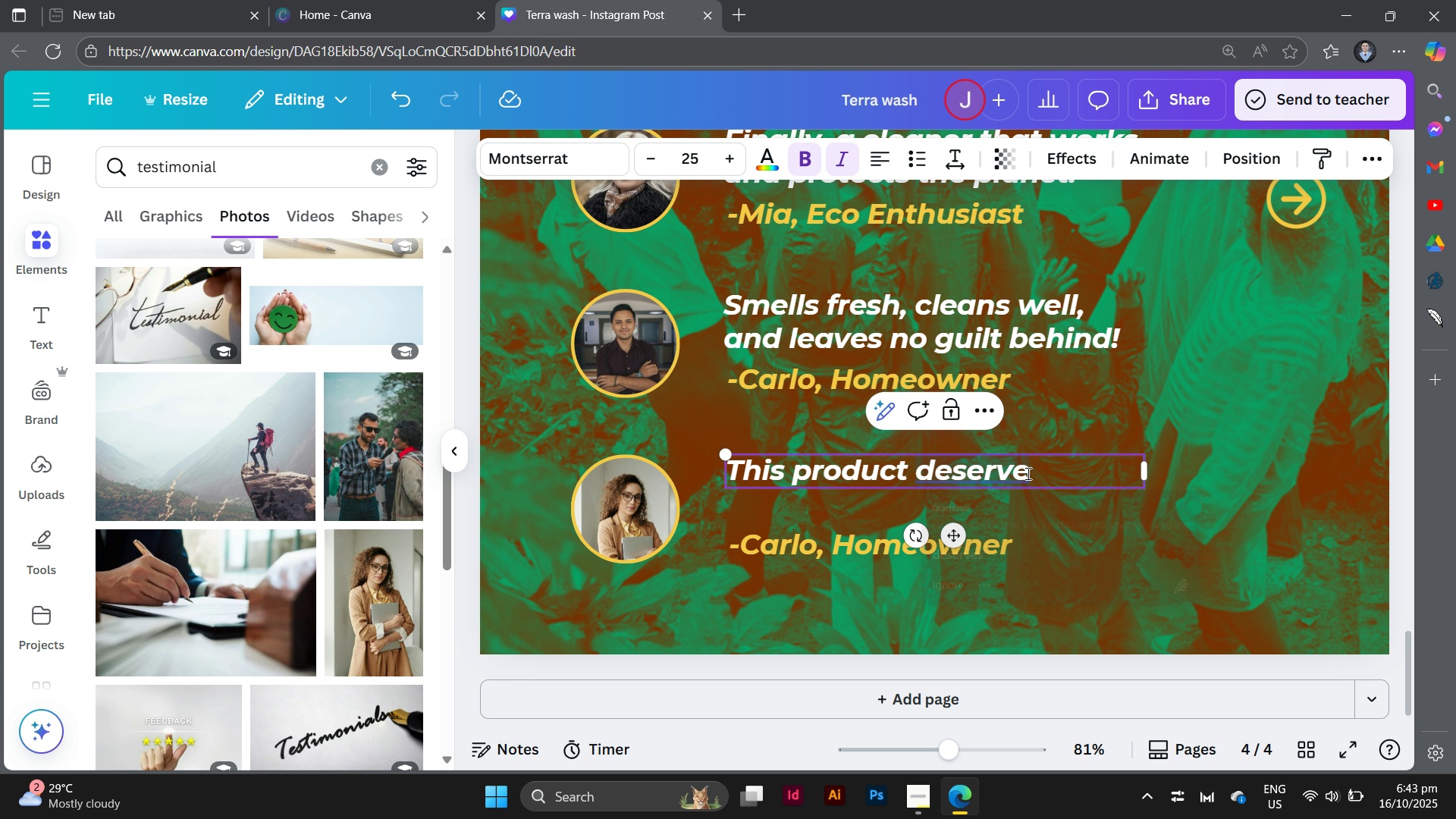 
left_click([1027, 473])
 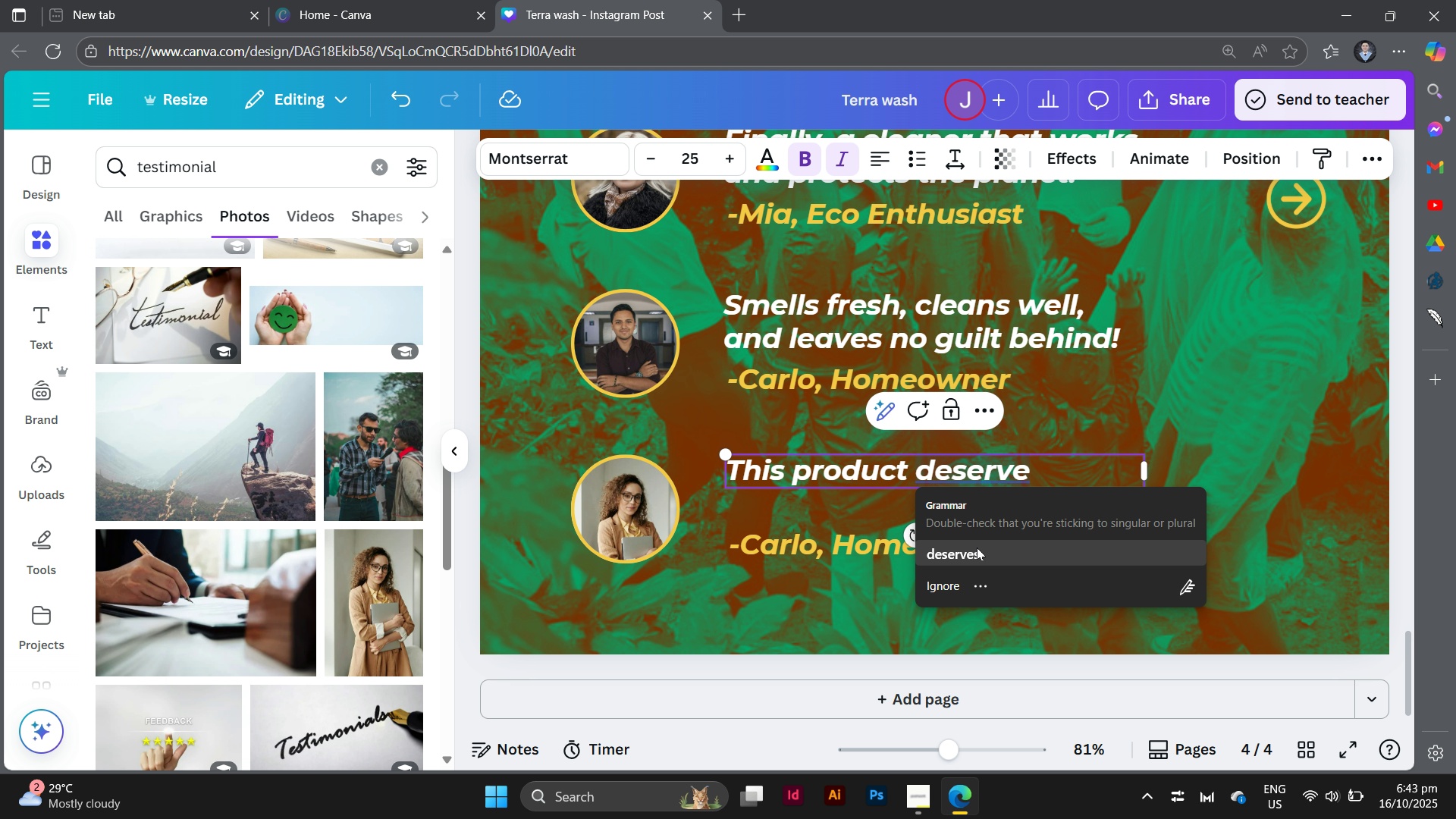 
left_click([977, 548])
 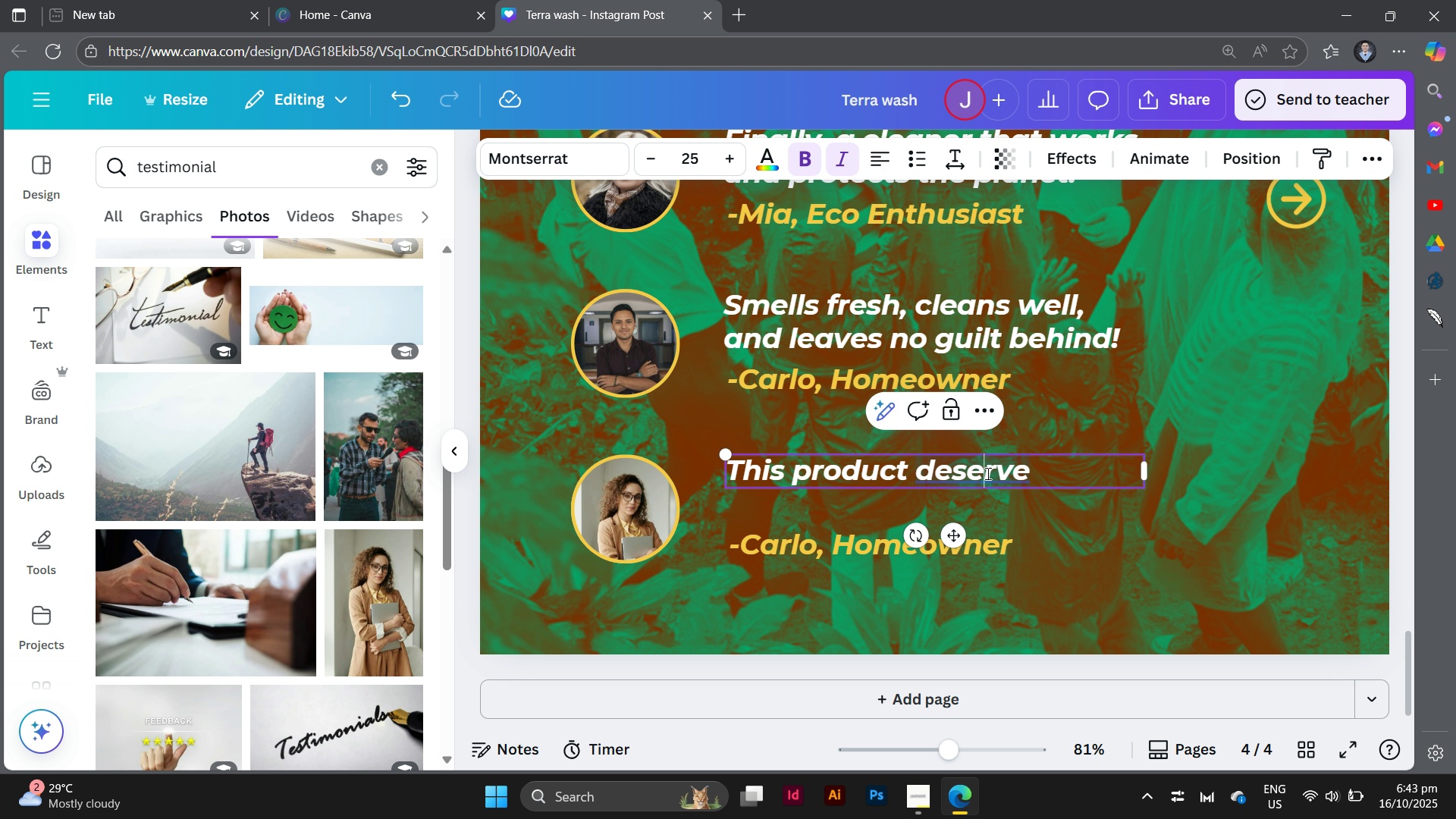 
left_click([987, 473])
 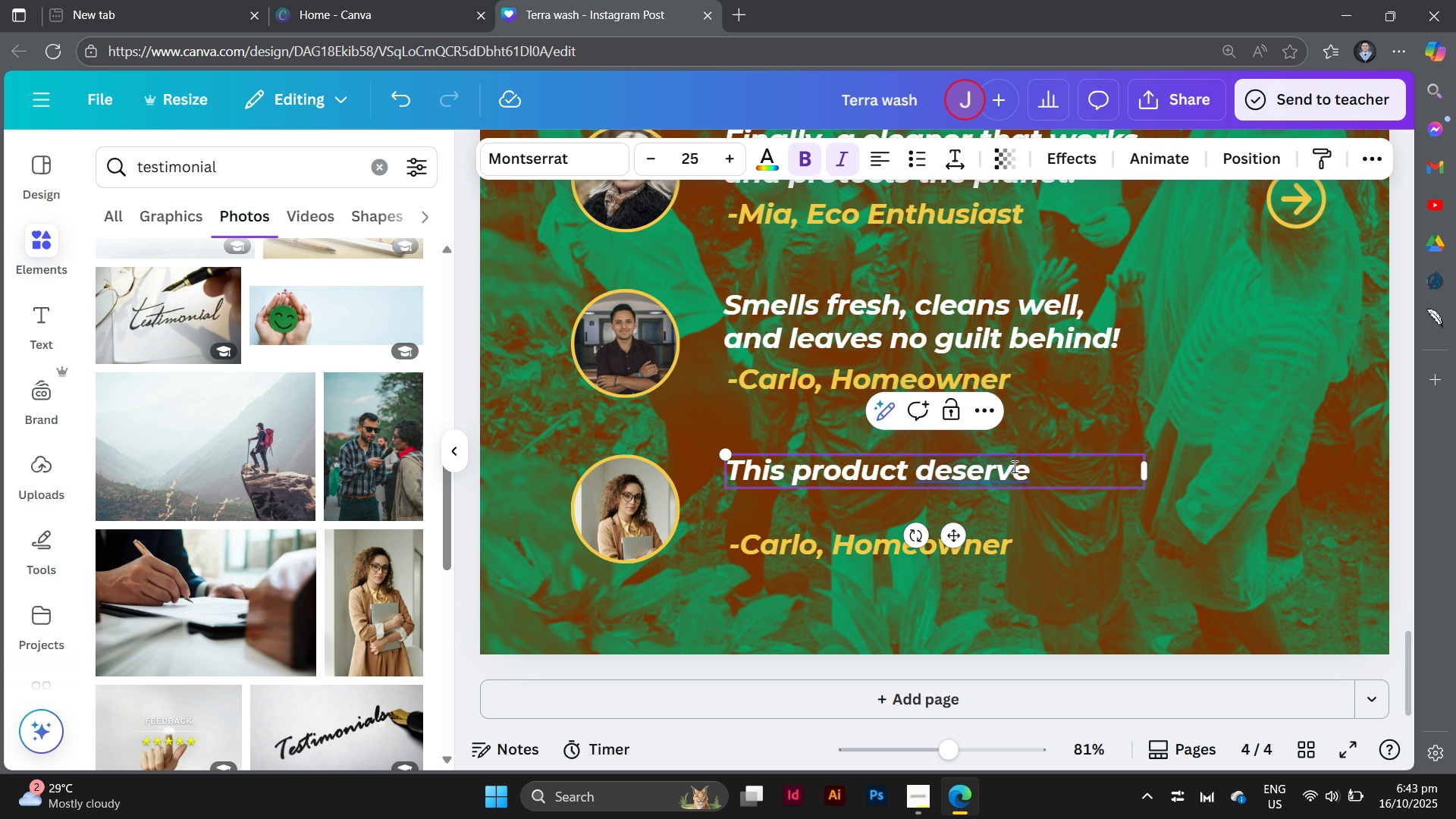 
right_click([1014, 465])
 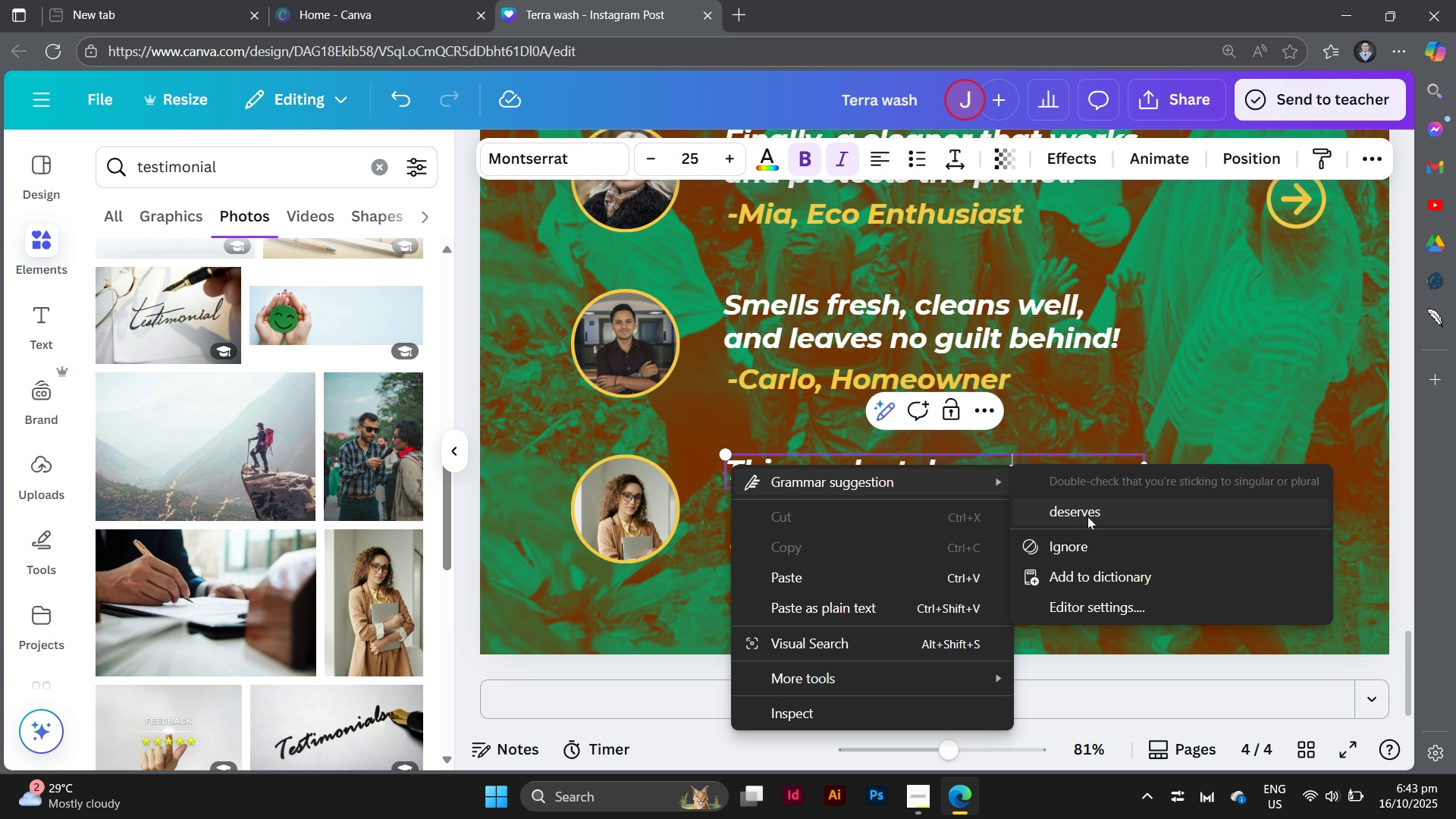 
left_click([1087, 516])
 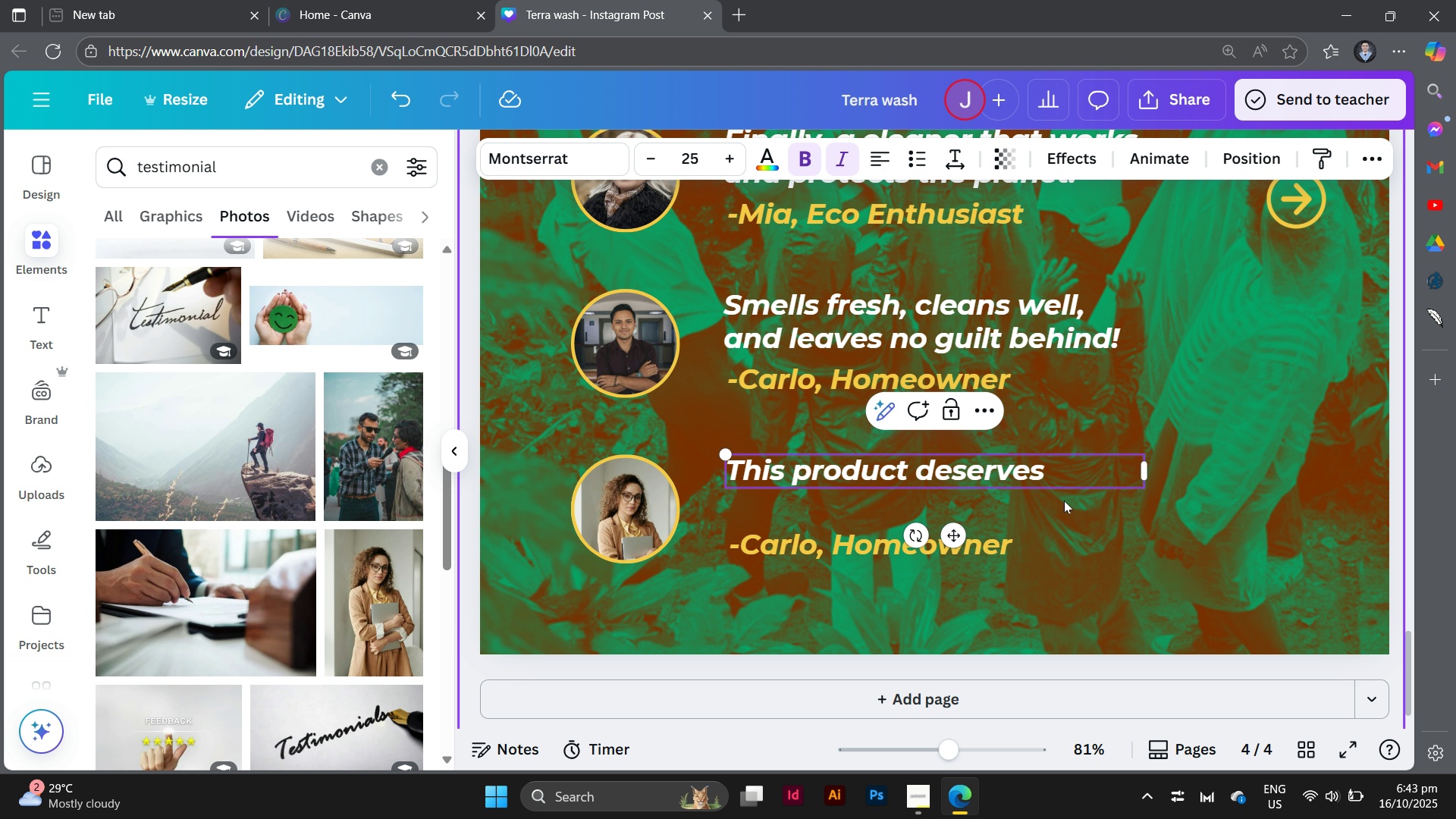 
type( a  )
key(Backspace)
type(5 star rating.)
 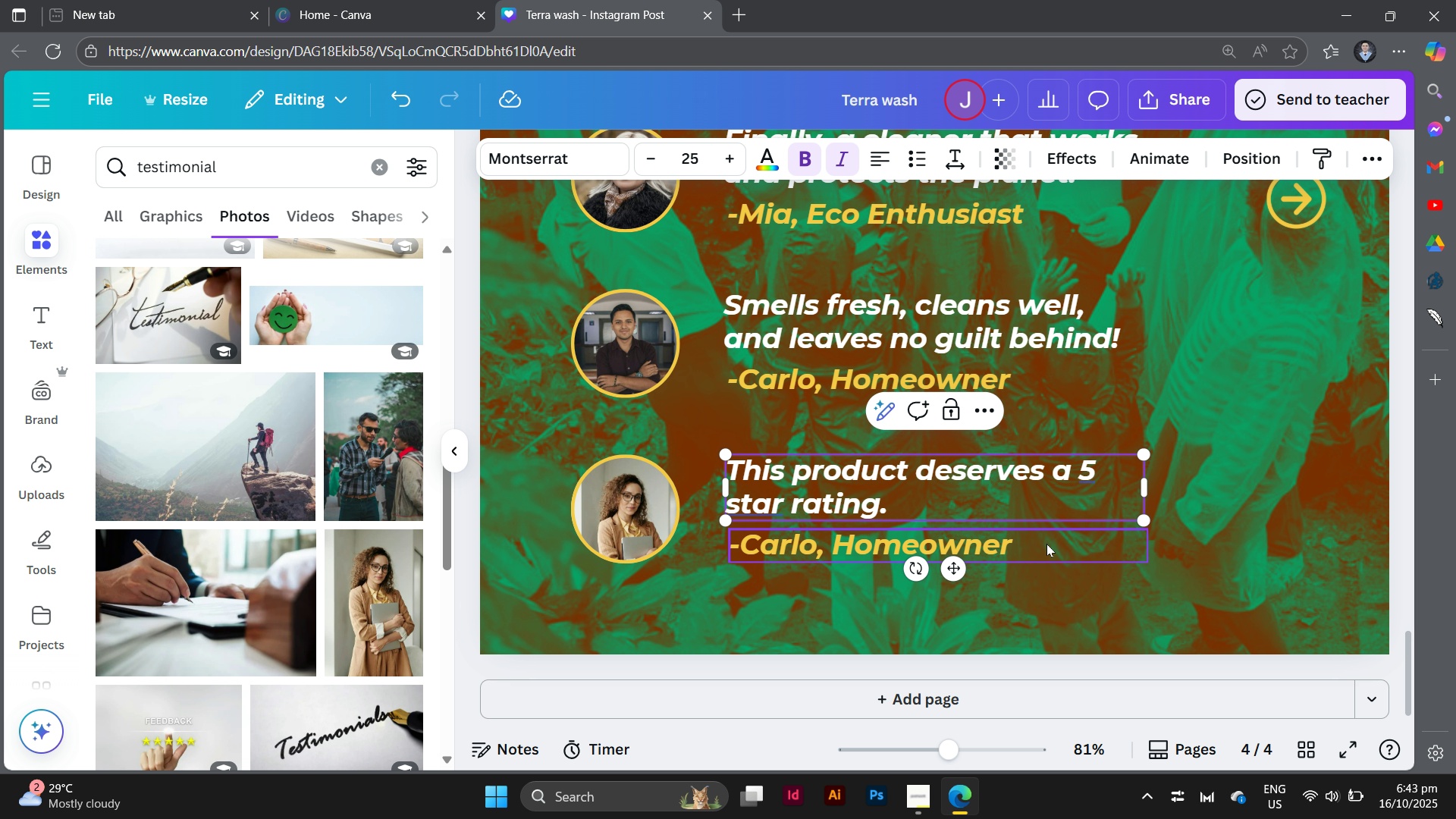 
left_click([1002, 554])
 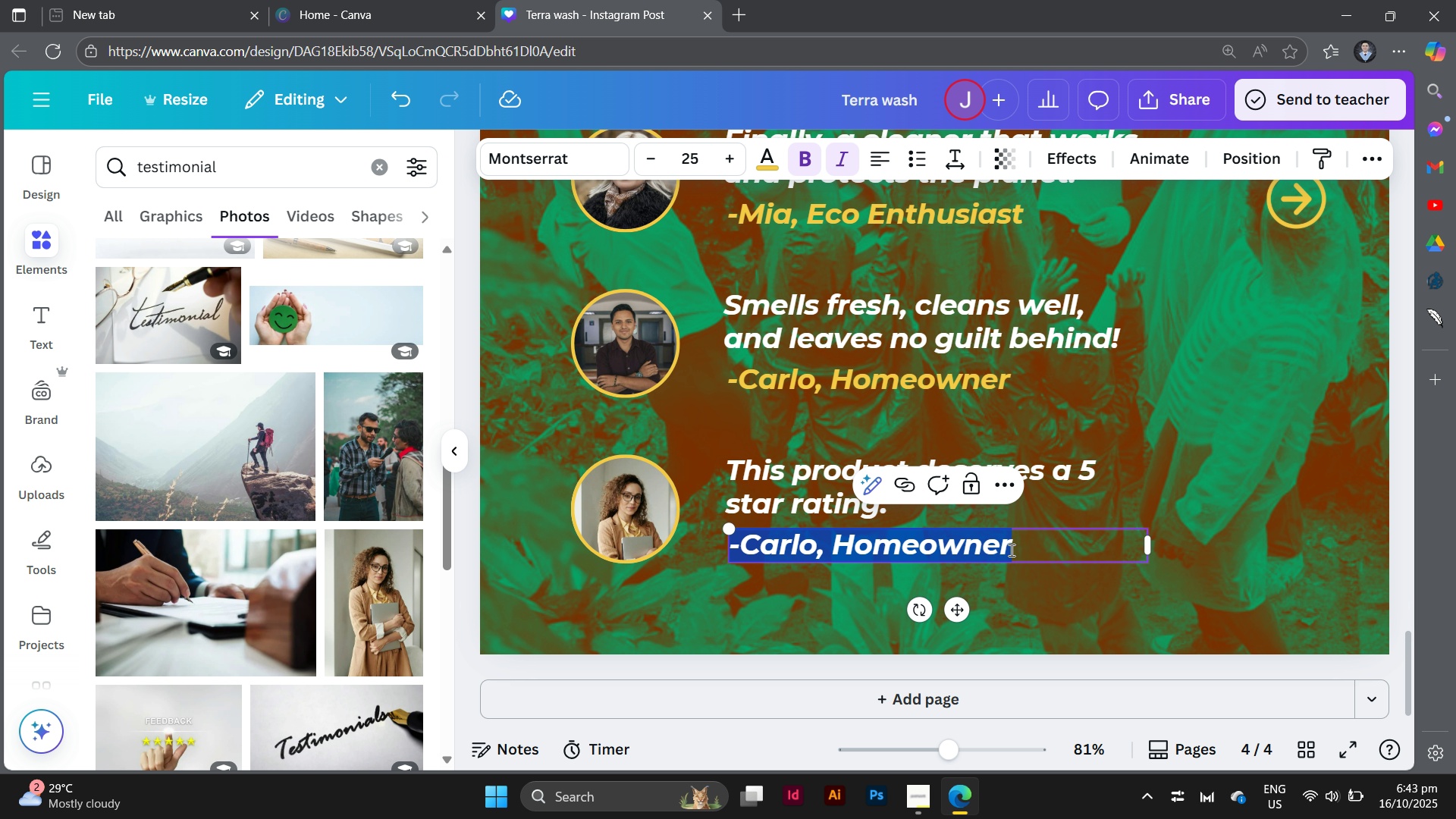 
left_click([1010, 550])
 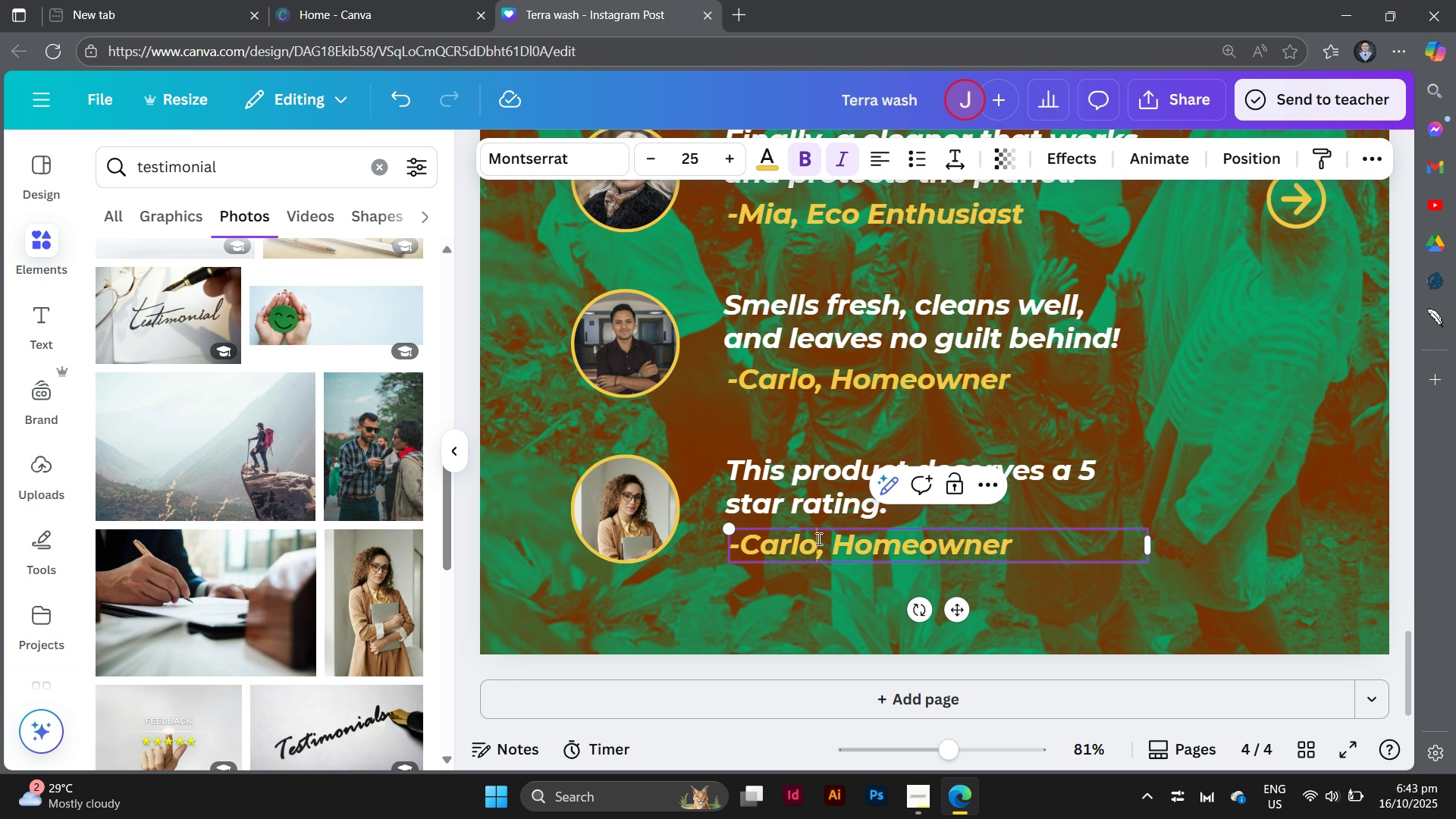 
left_click([817, 538])
 